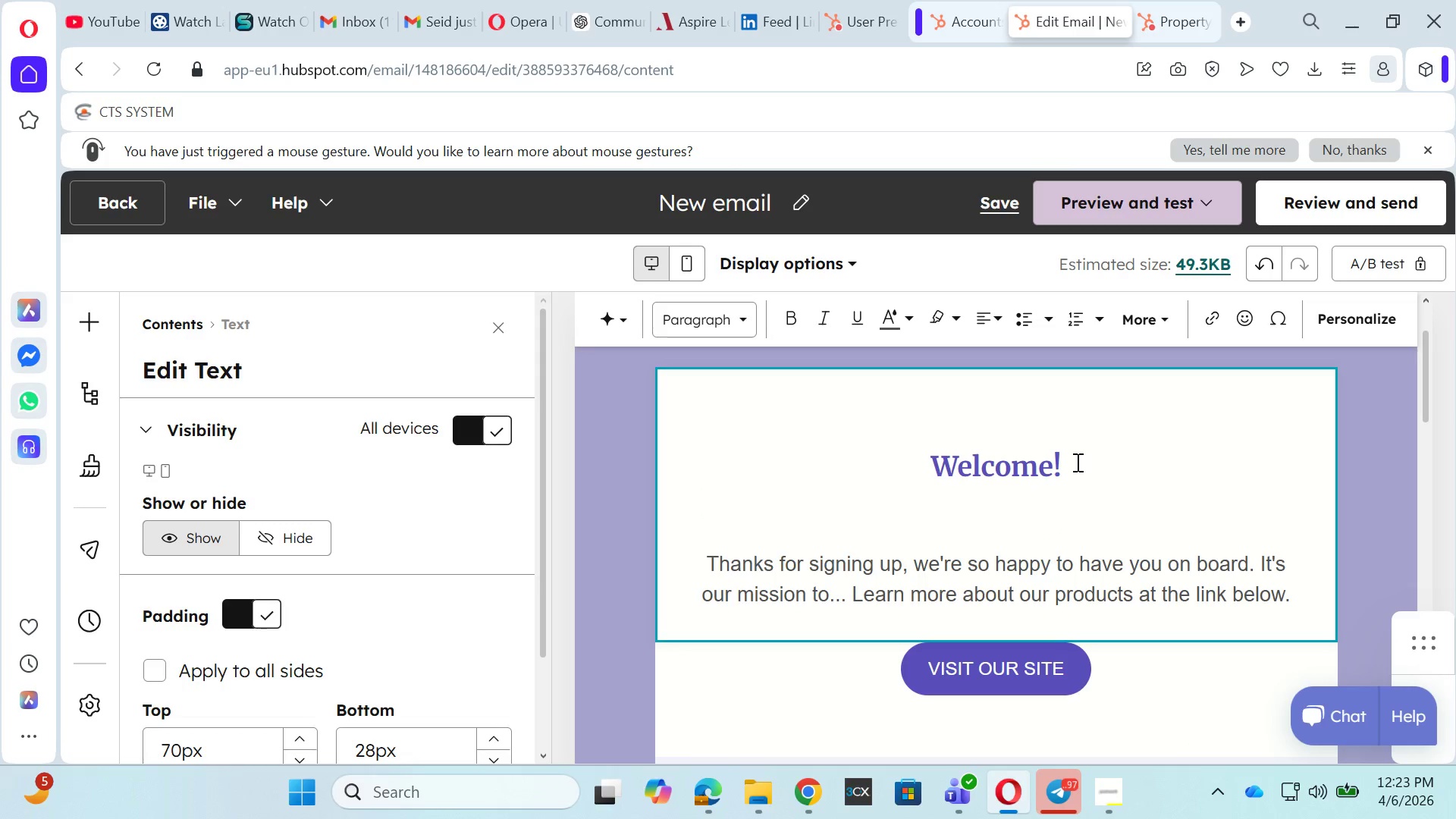 
hold_key(key=Space, duration=0.78)
 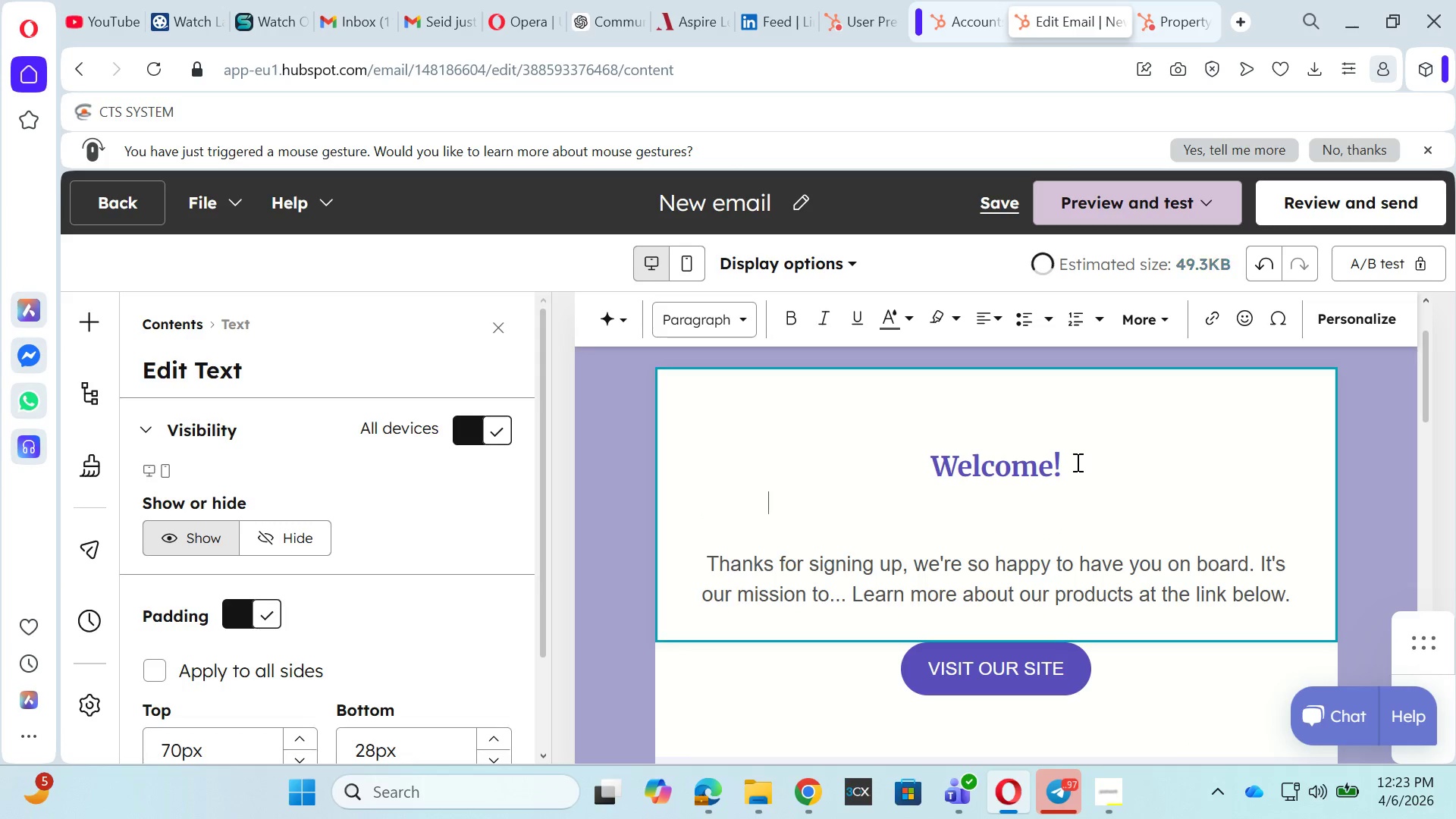 
hold_key(key=Space, duration=0.36)
 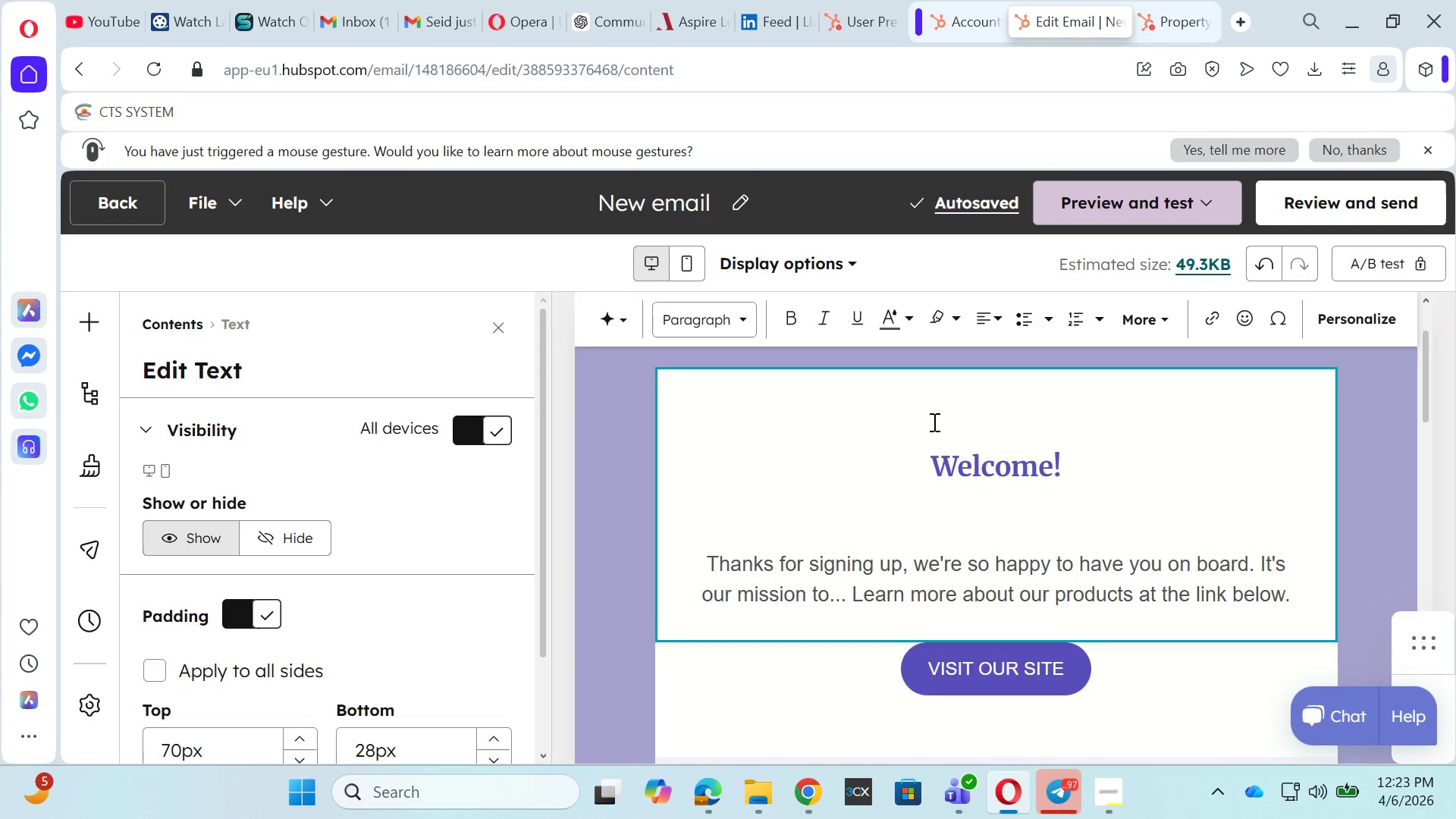 
wait(5.95)
 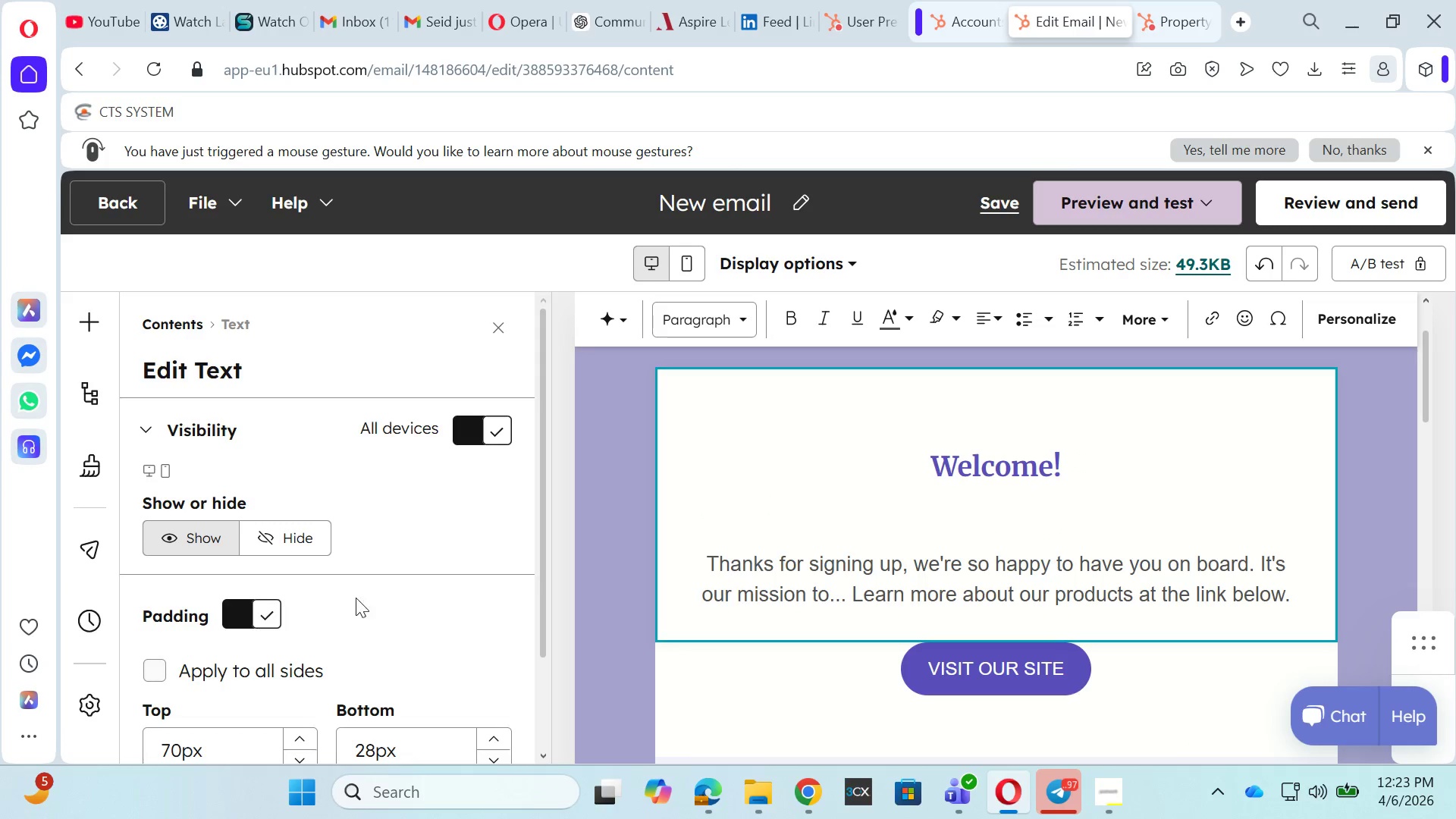 
scroll: coordinate [357, 569], scroll_direction: down, amount: 8.0
 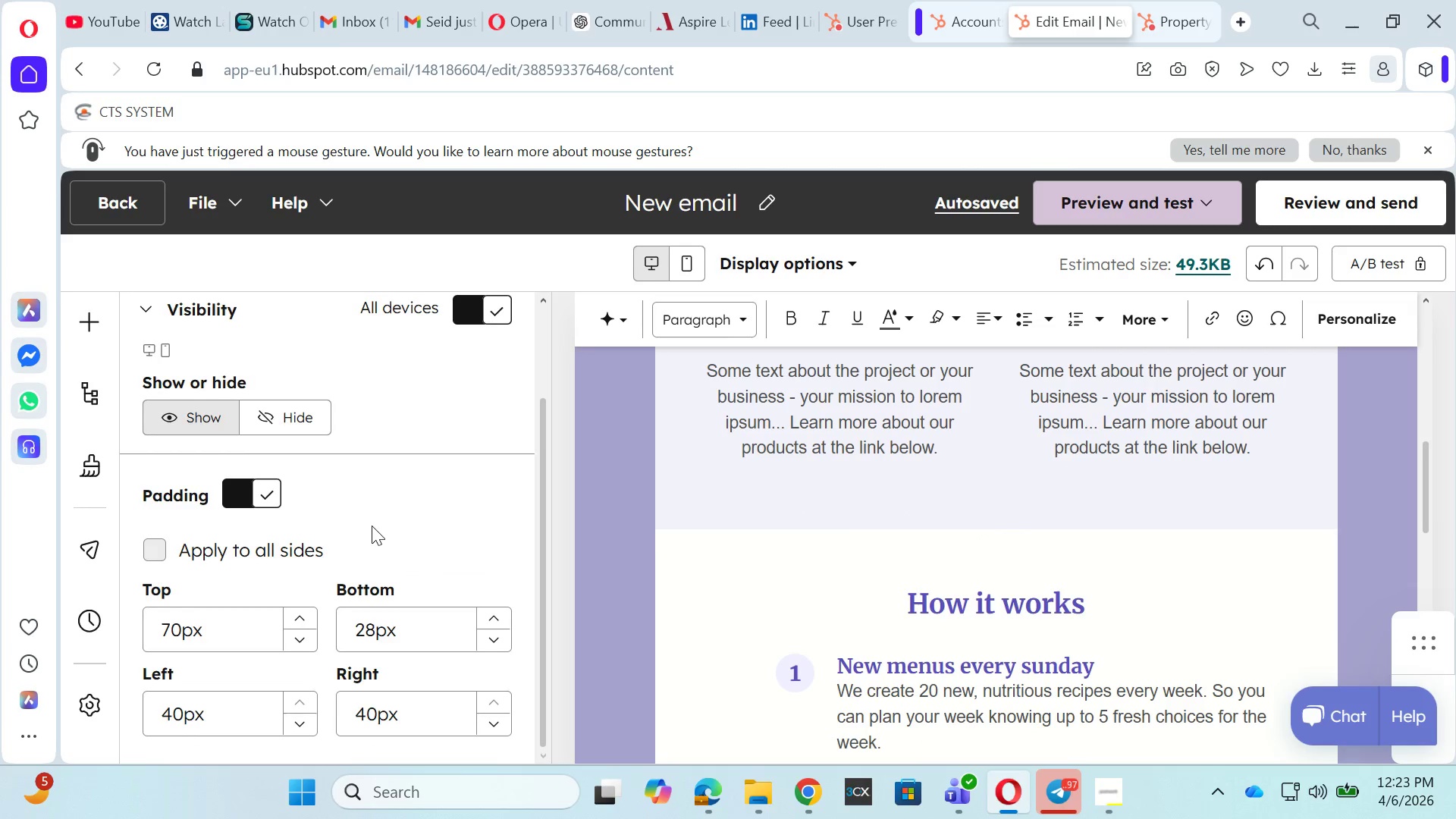 
scroll: coordinate [929, 485], scroll_direction: up, amount: 12.0
 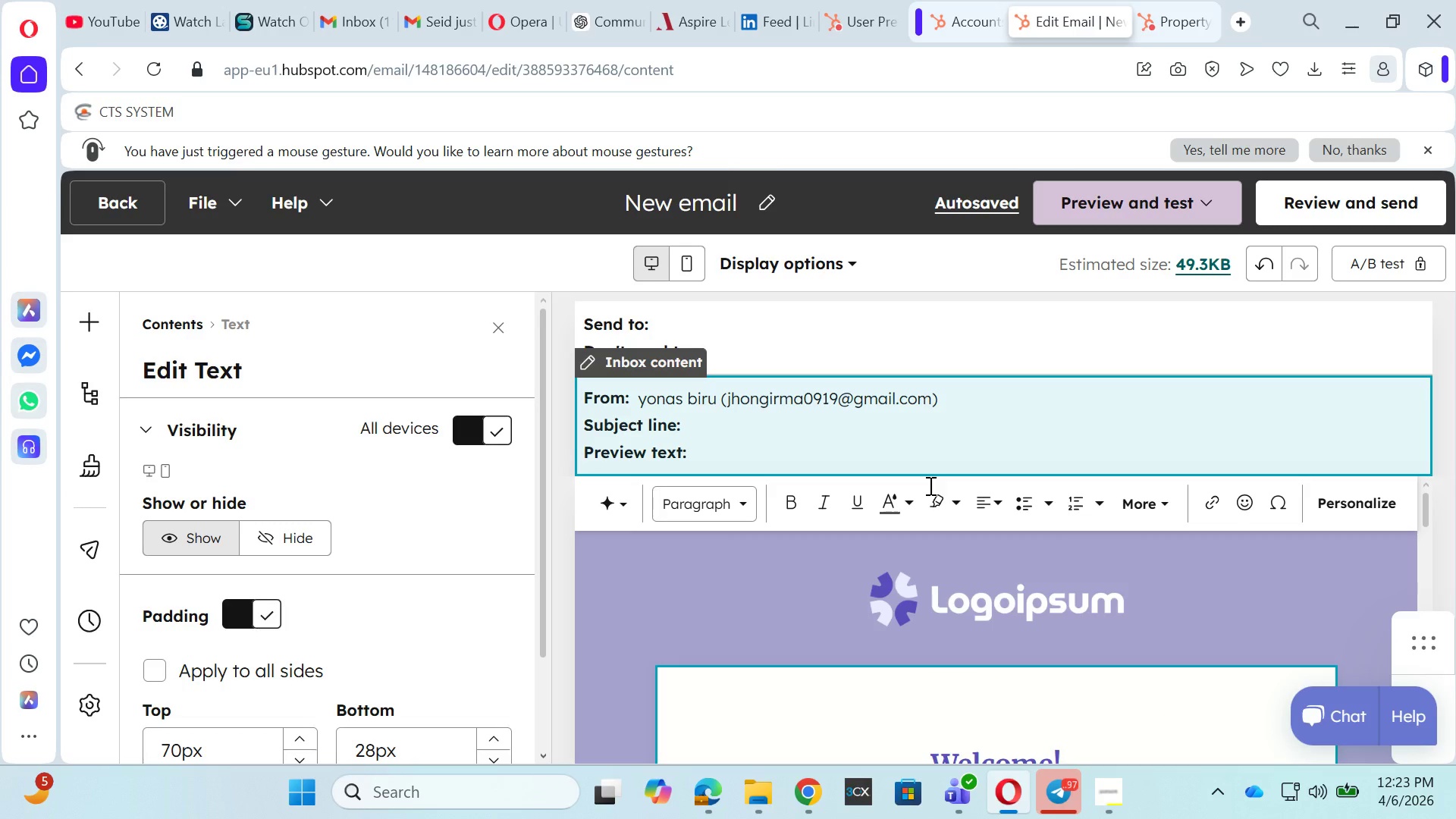 
wait(13.65)
 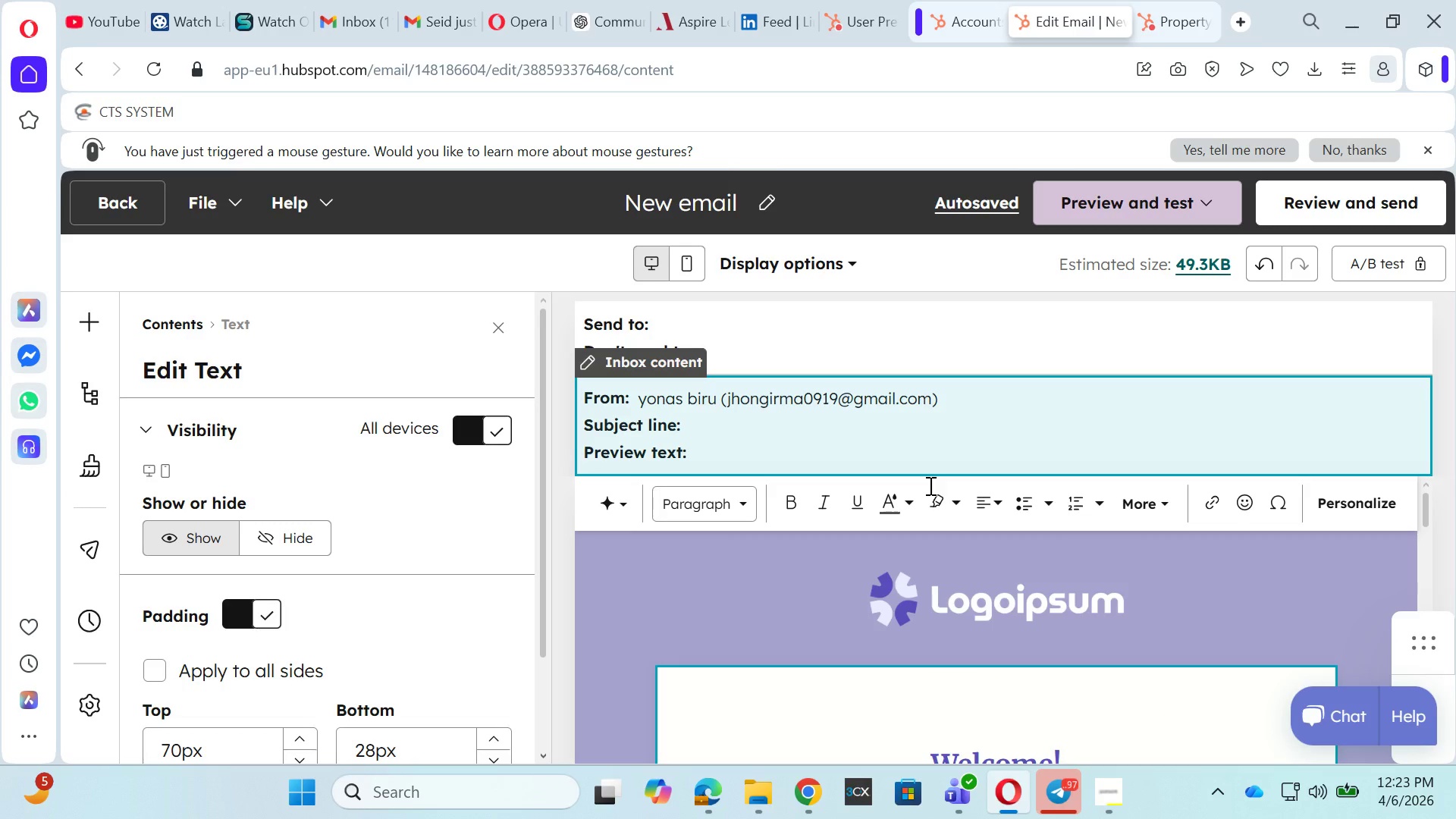 
scroll: coordinate [781, 563], scroll_direction: down, amount: 2.0
 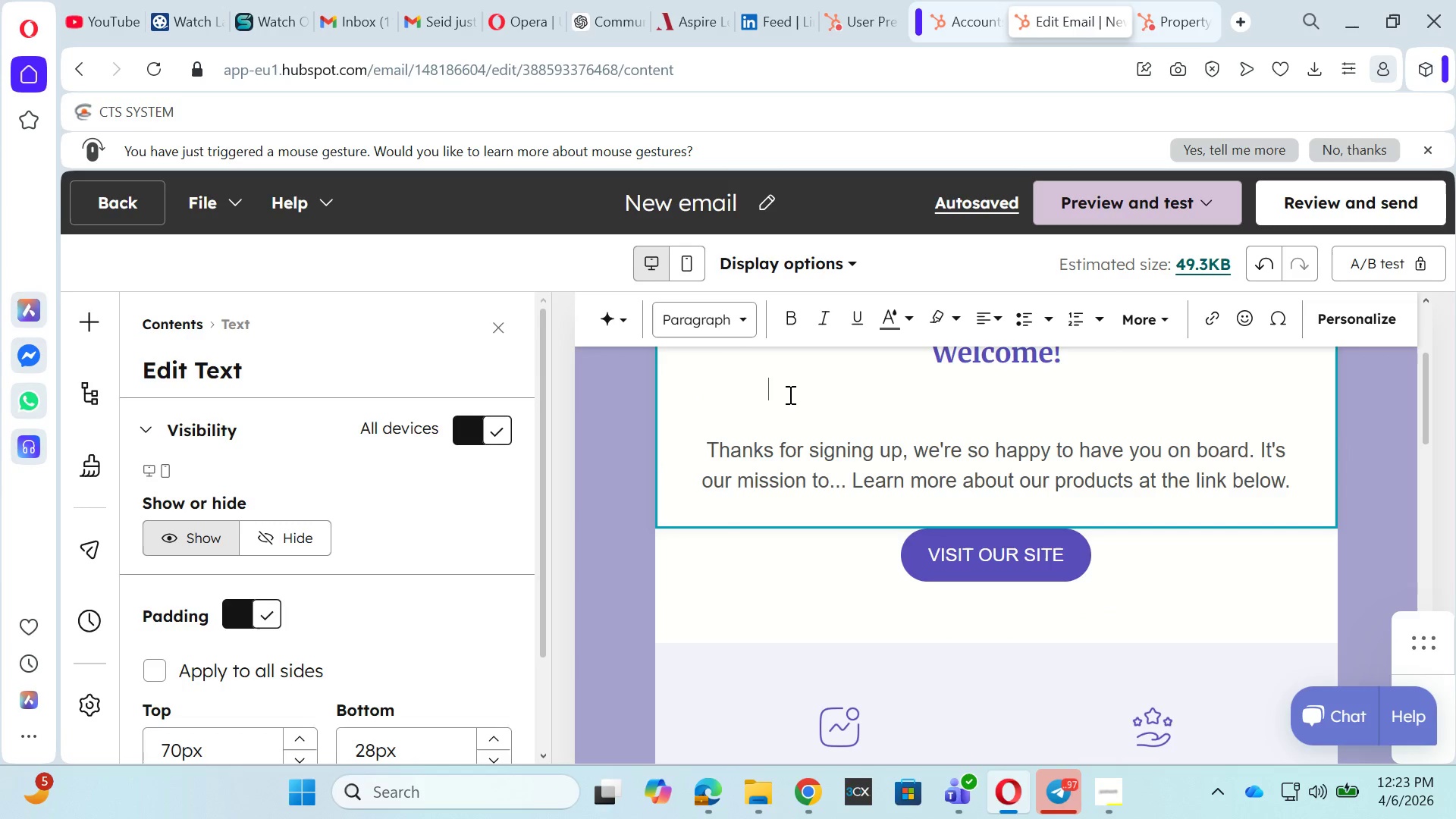 
type(fir)
key(Backspace)
key(Backspace)
key(Backspace)
 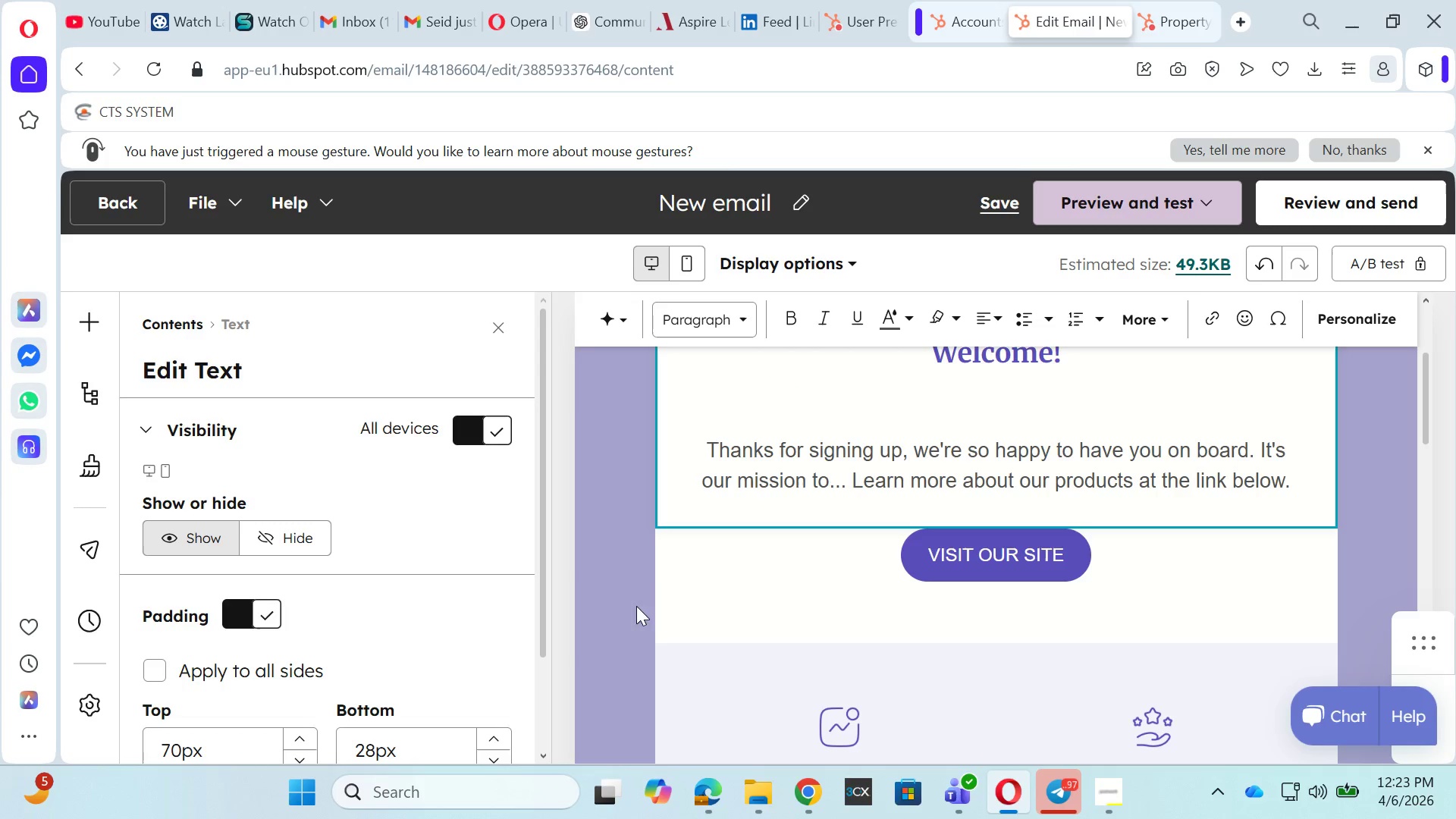 
scroll: coordinate [422, 615], scroll_direction: down, amount: 3.0
 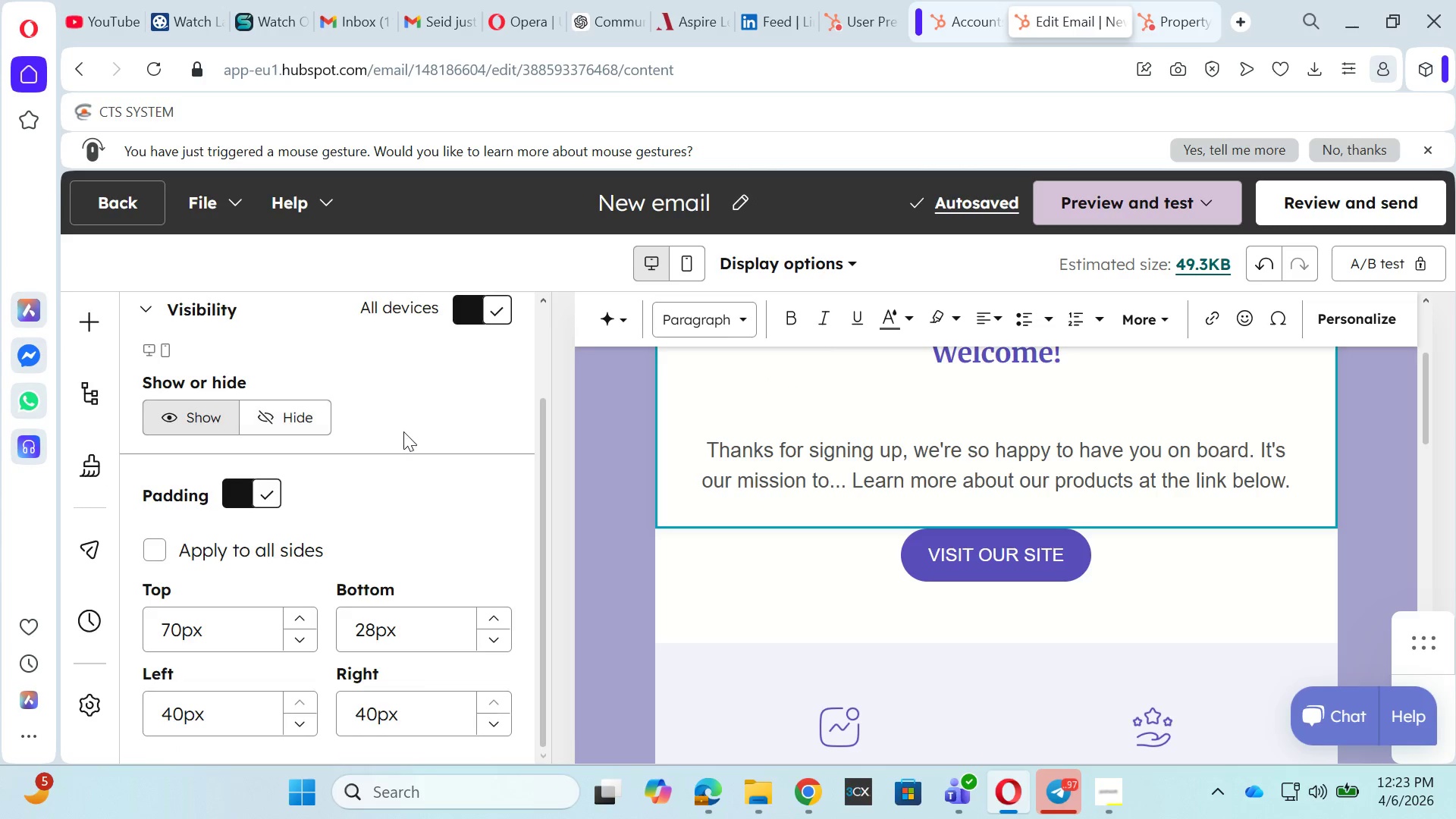 
scroll: coordinate [428, 416], scroll_direction: up, amount: 1.0
 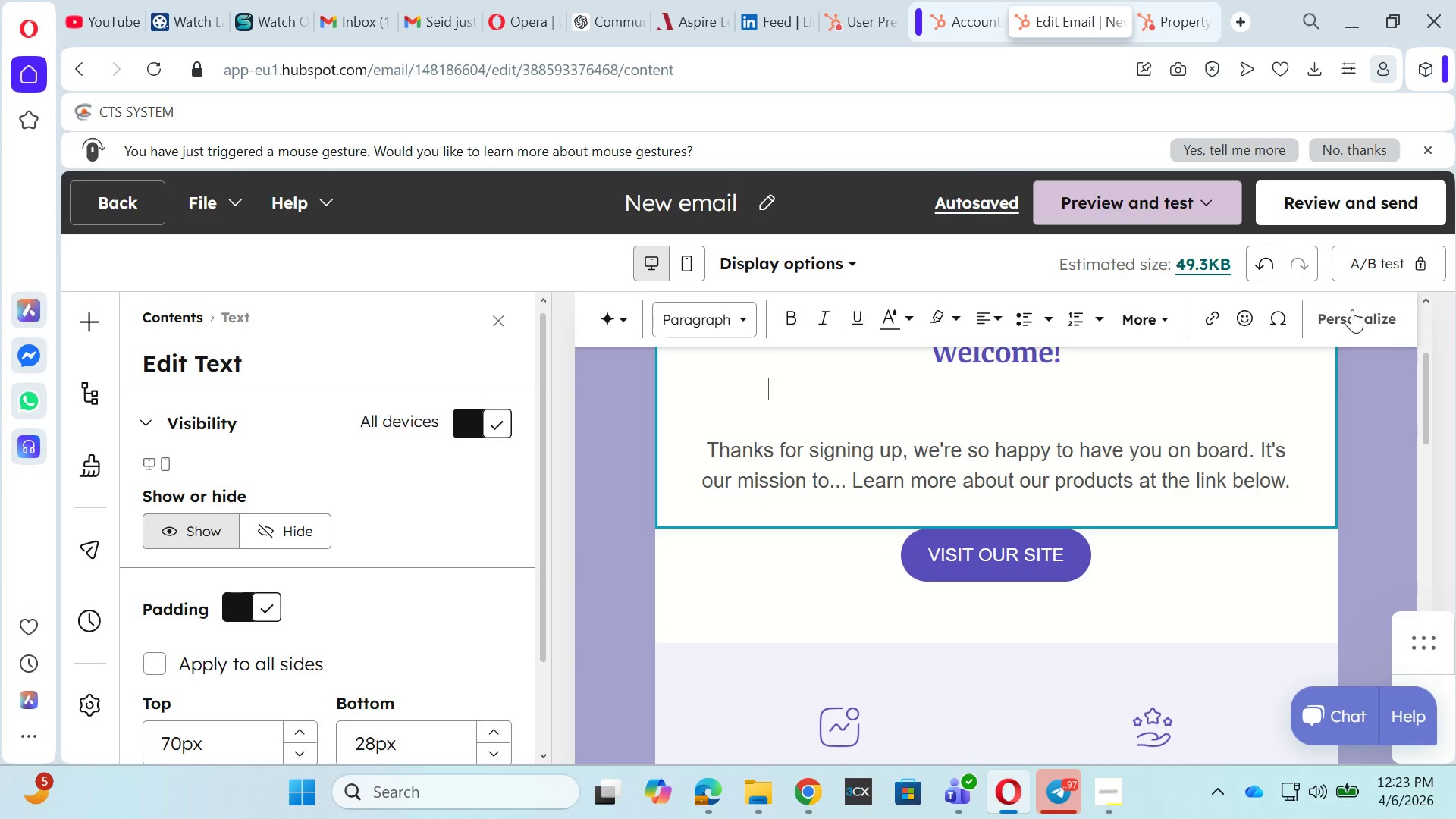 
wait(6.21)
 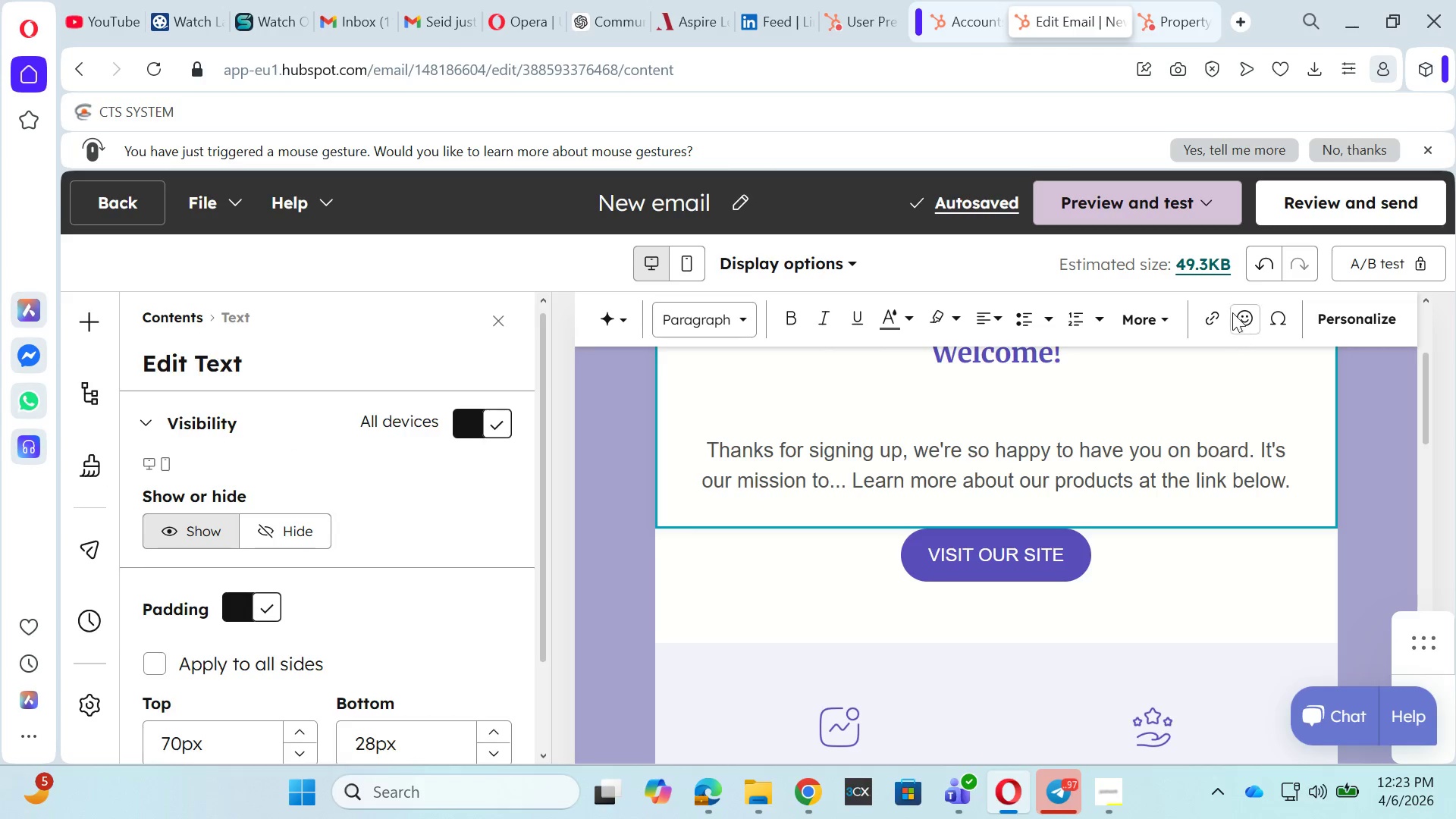 
left_click([1352, 317])
 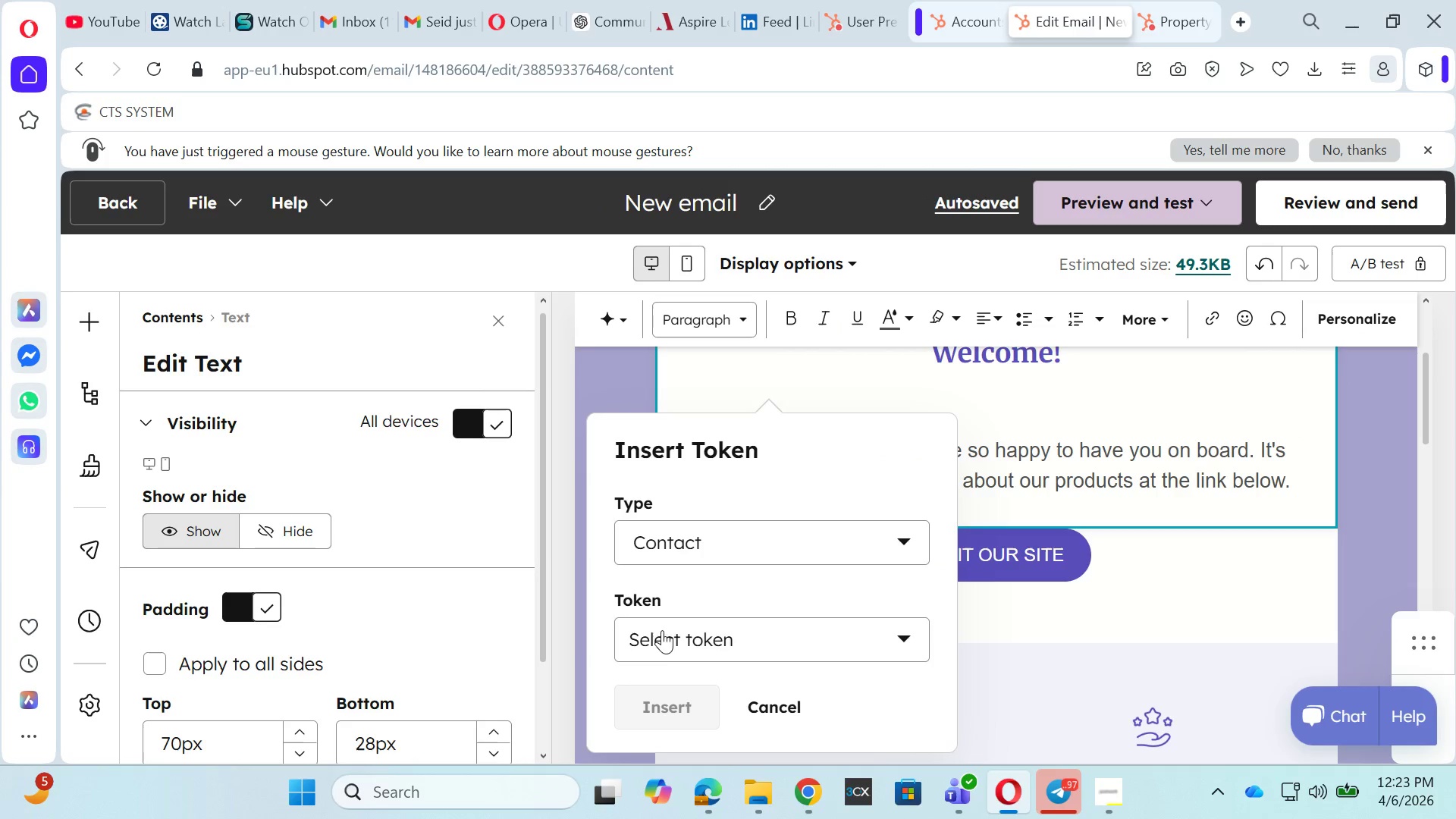 
left_click([693, 531])
 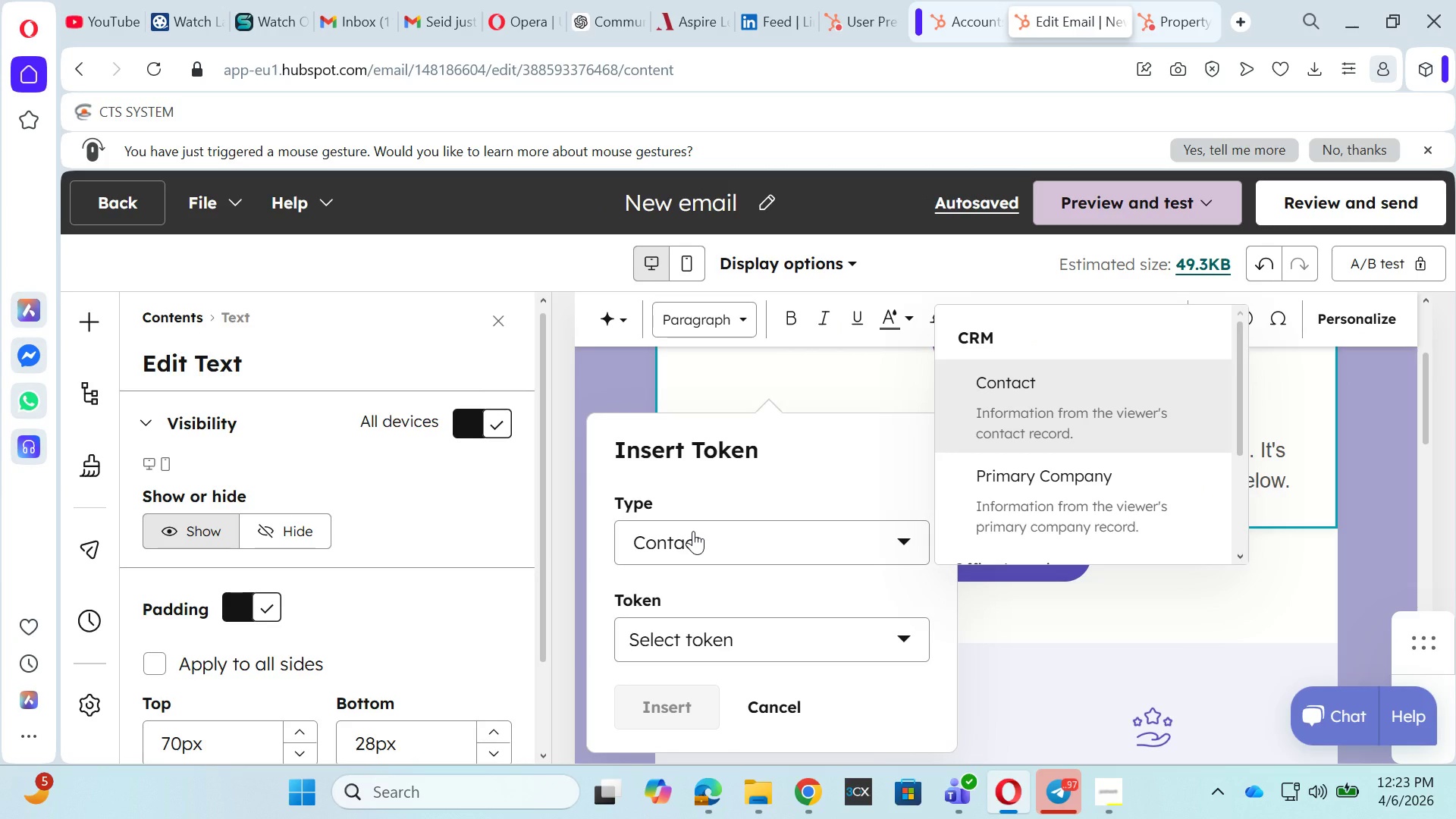 
left_click([693, 531])
 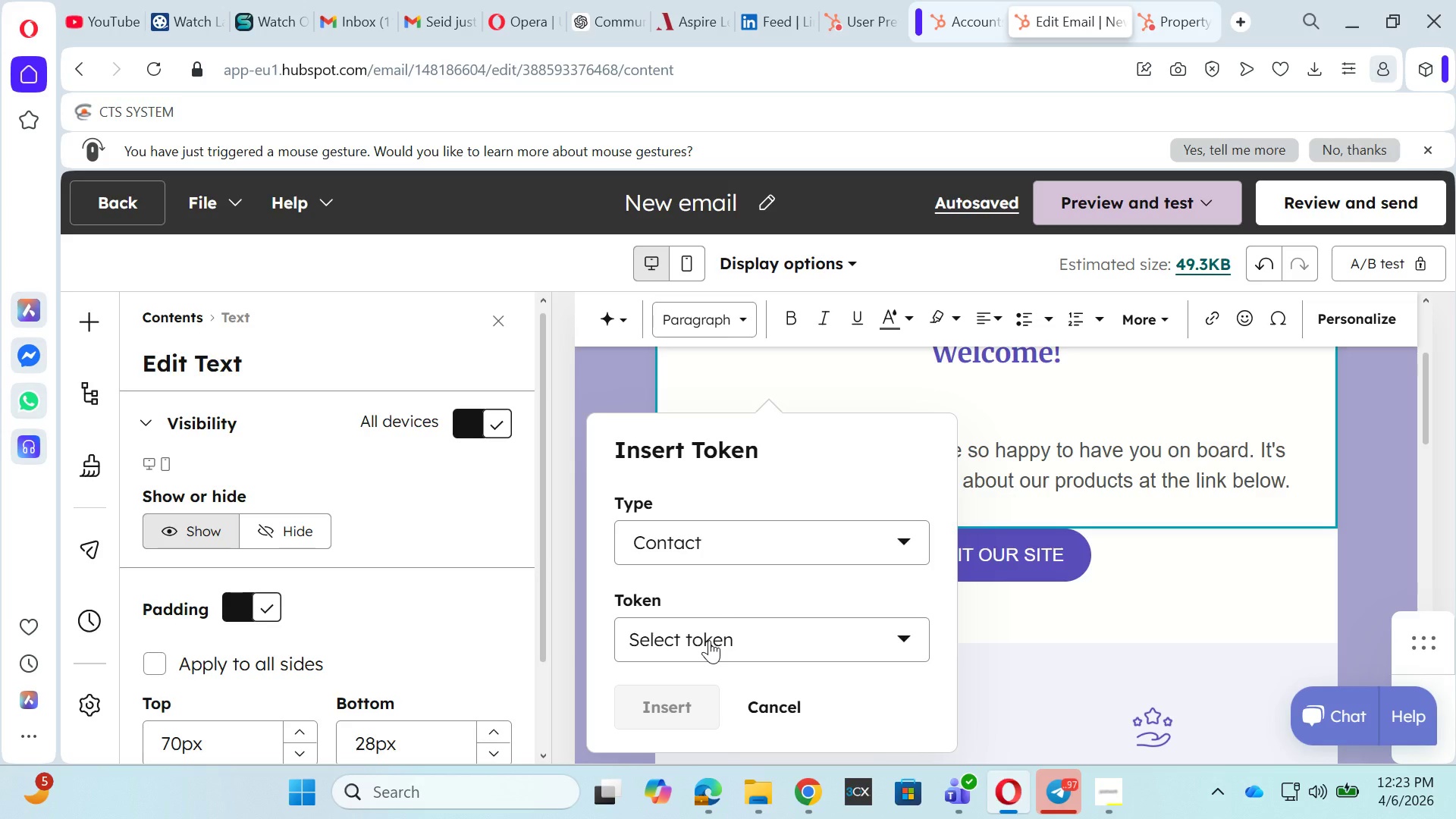 
left_click([709, 640])
 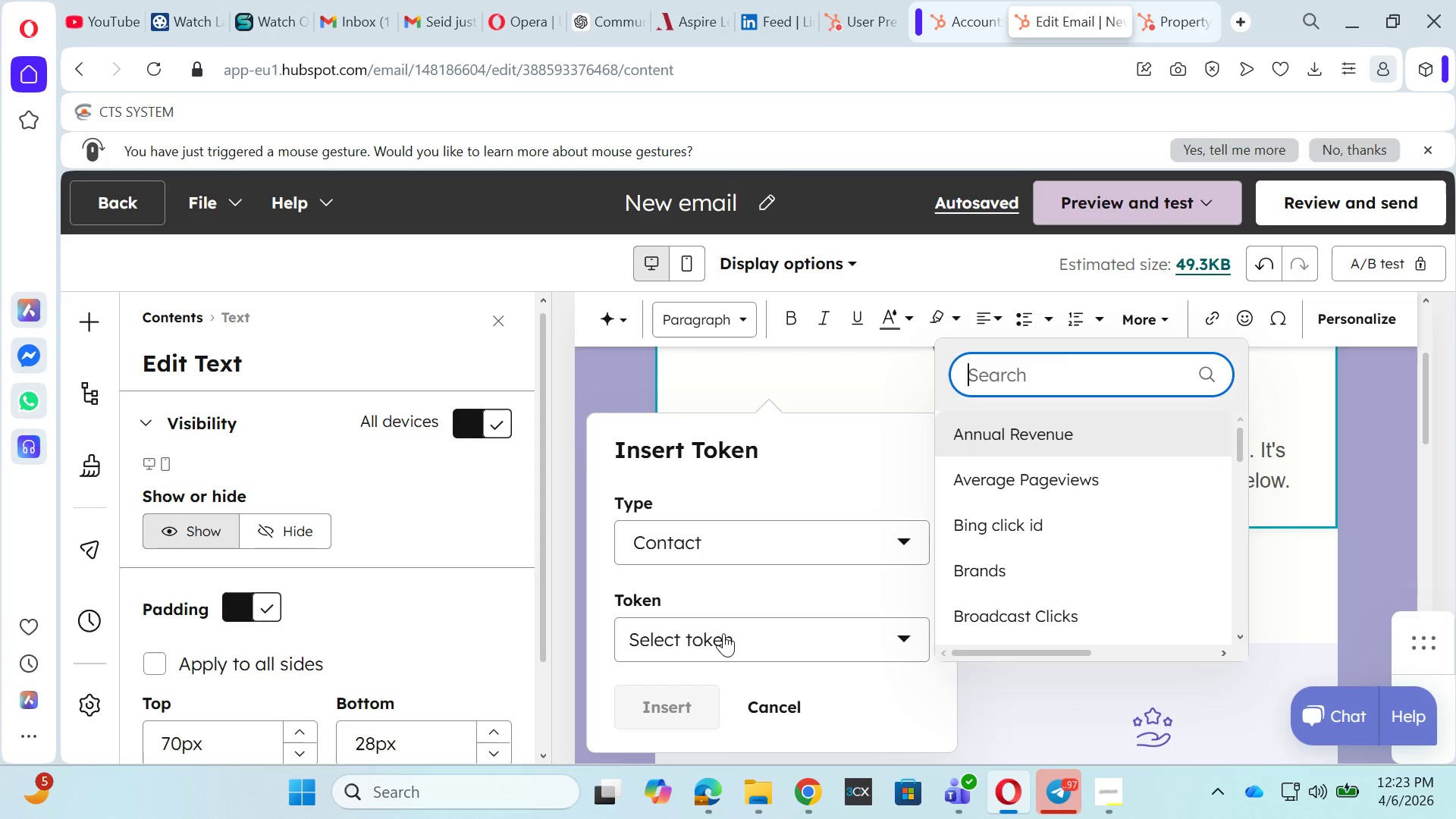 
left_click([723, 633])
 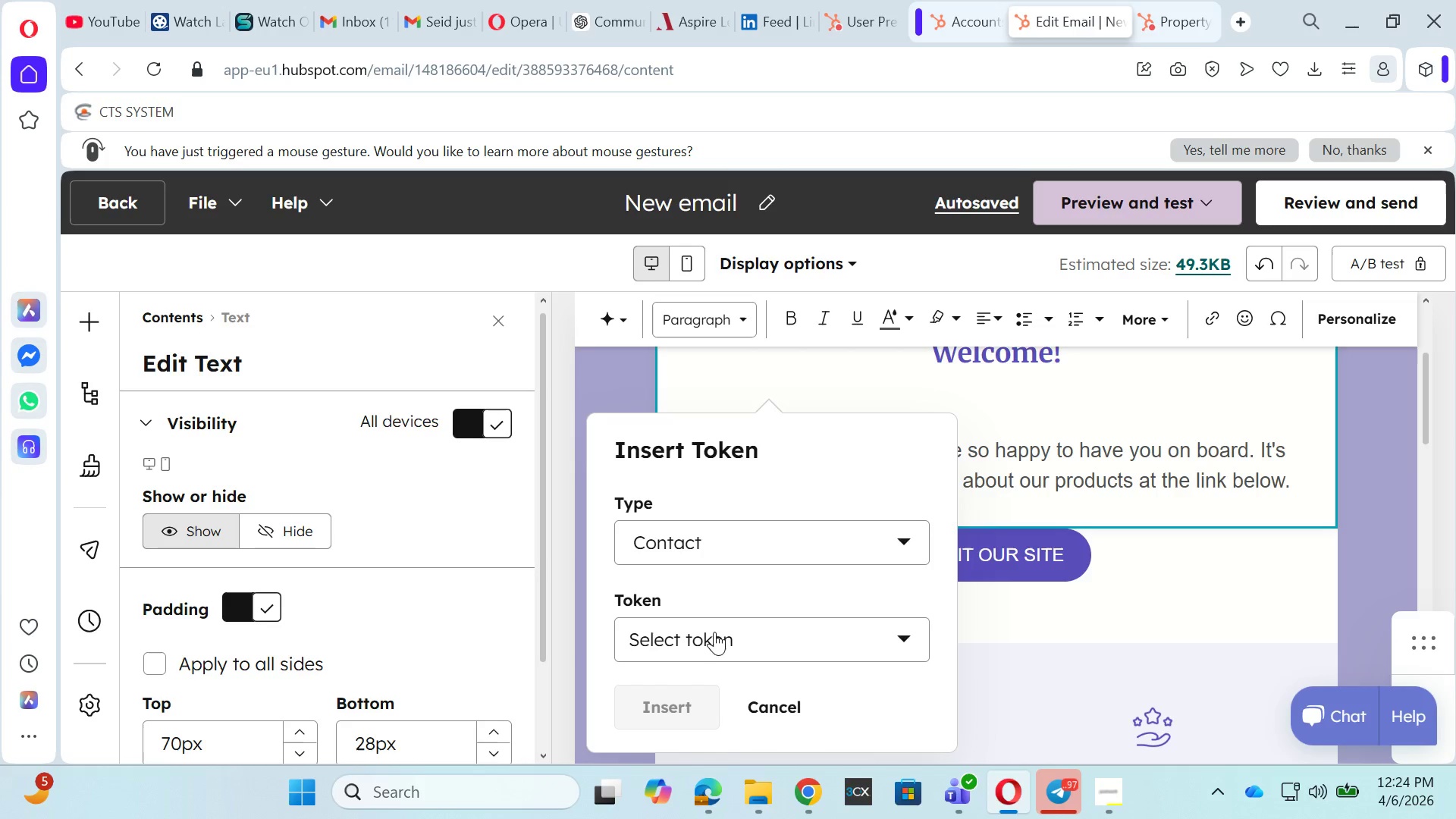 
left_click([717, 631])
 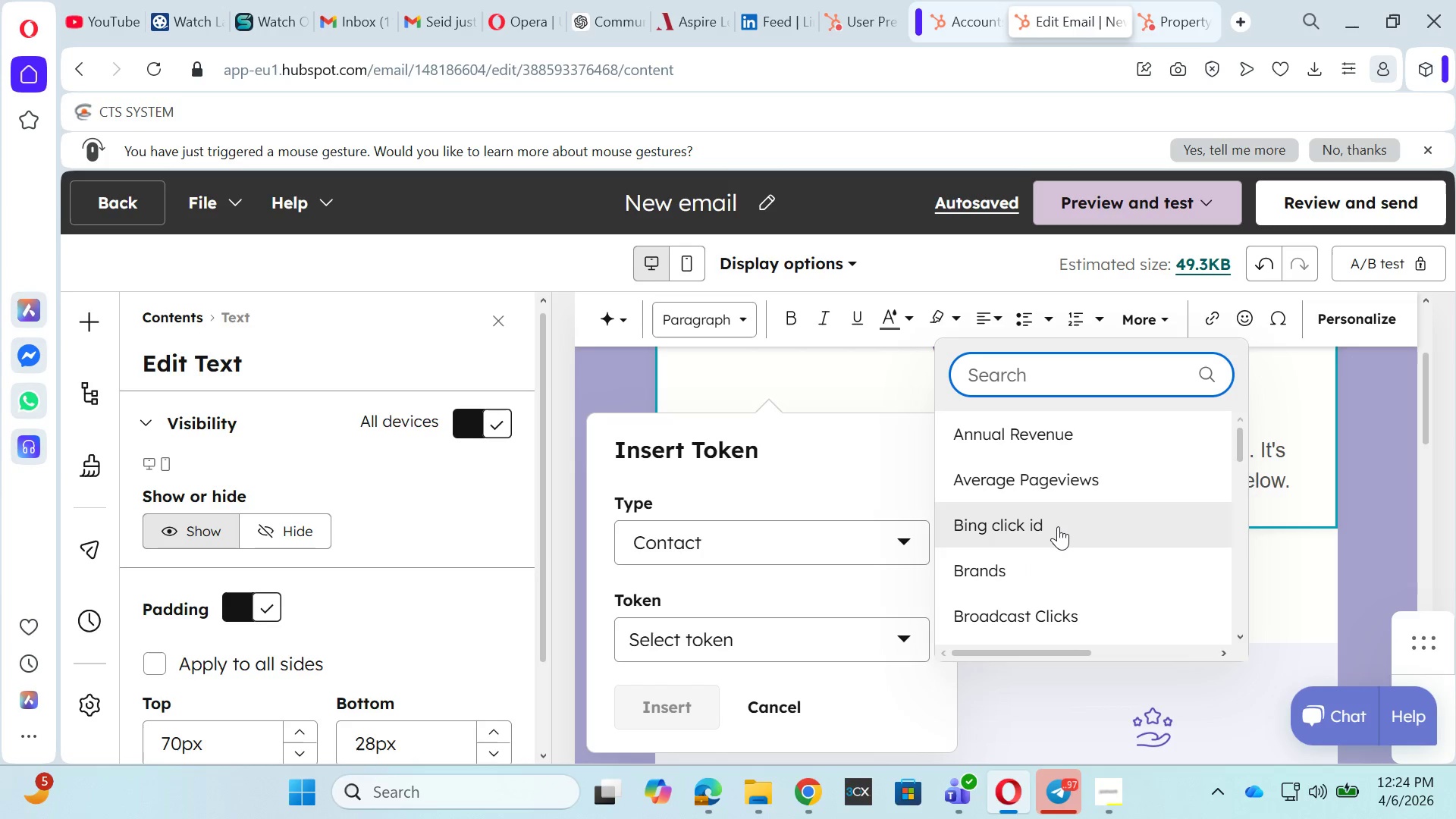 
scroll: coordinate [1068, 575], scroll_direction: down, amount: 5.0
 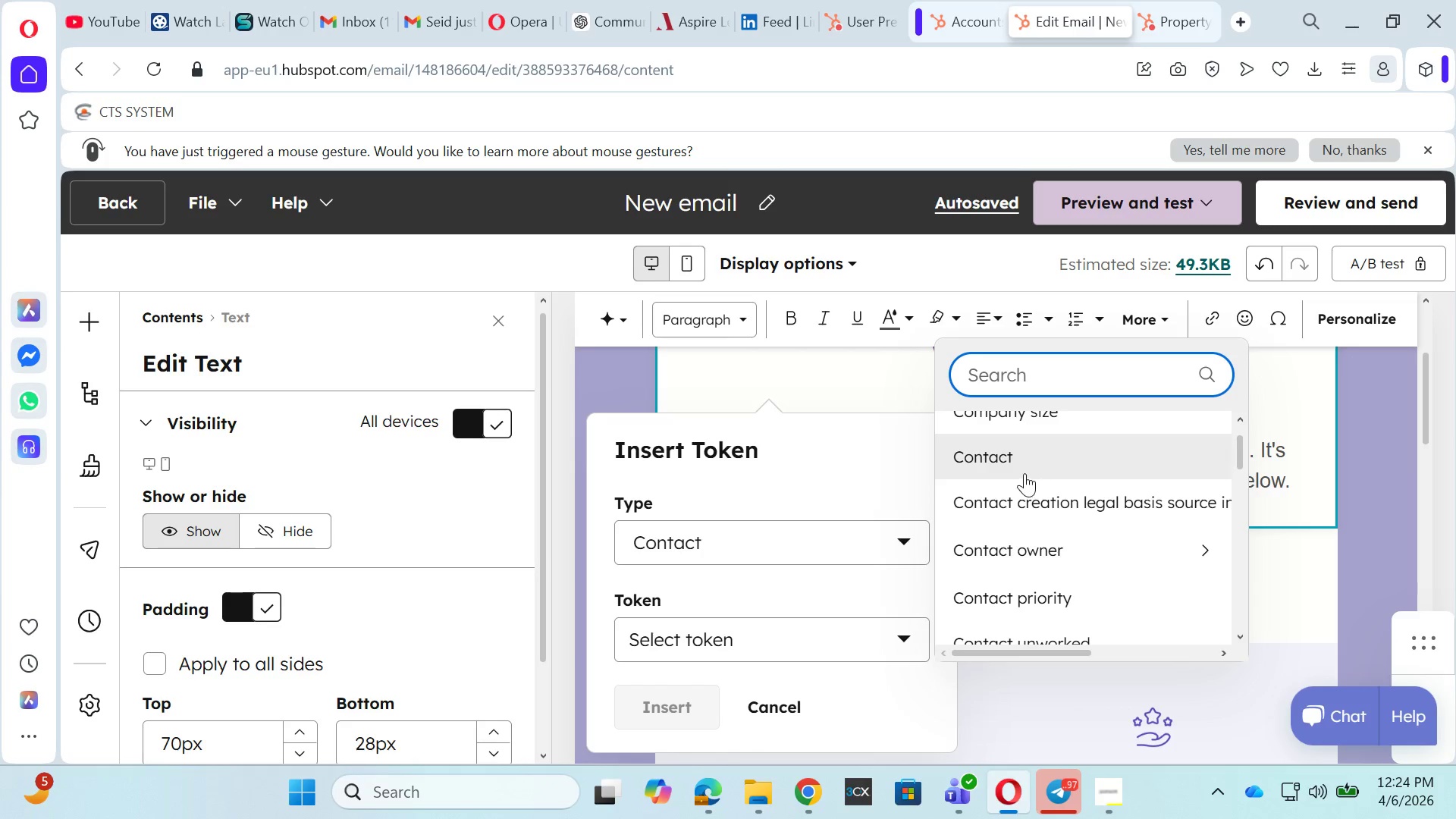 
mouse_move([1037, 563])
 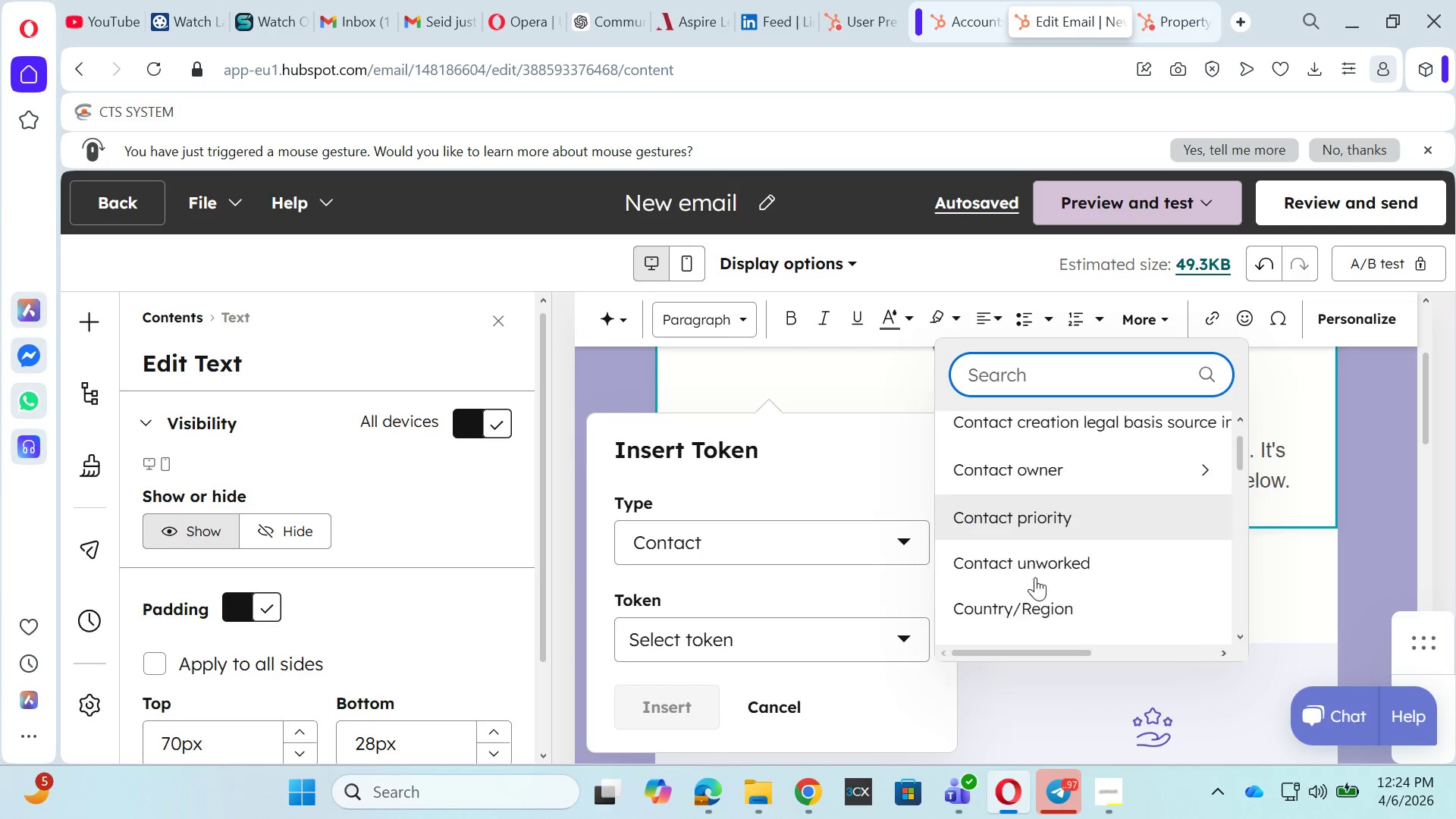 
scroll: coordinate [1037, 567], scroll_direction: down, amount: 1.0
 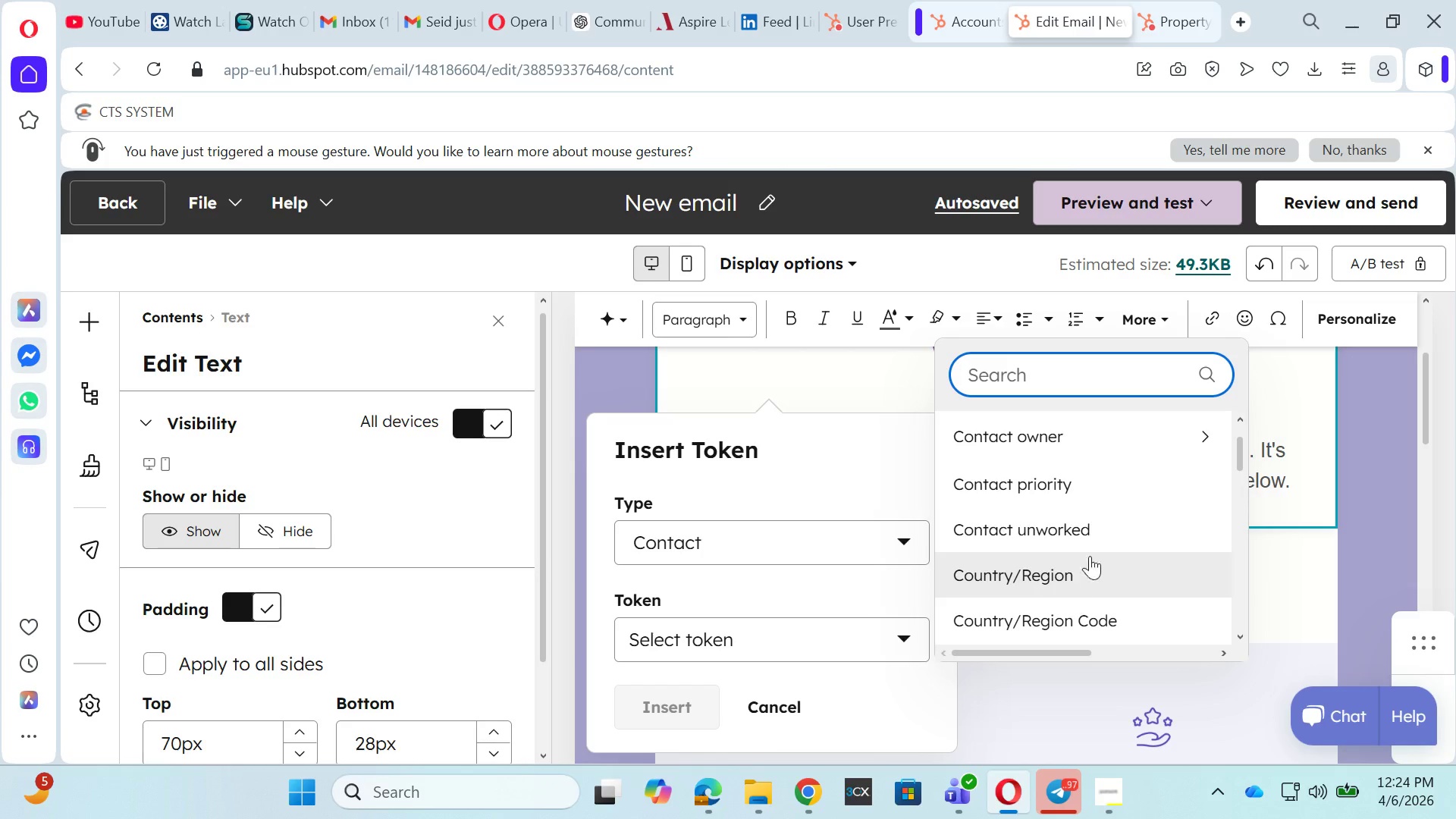 
scroll: coordinate [1061, 544], scroll_direction: up, amount: 2.0
 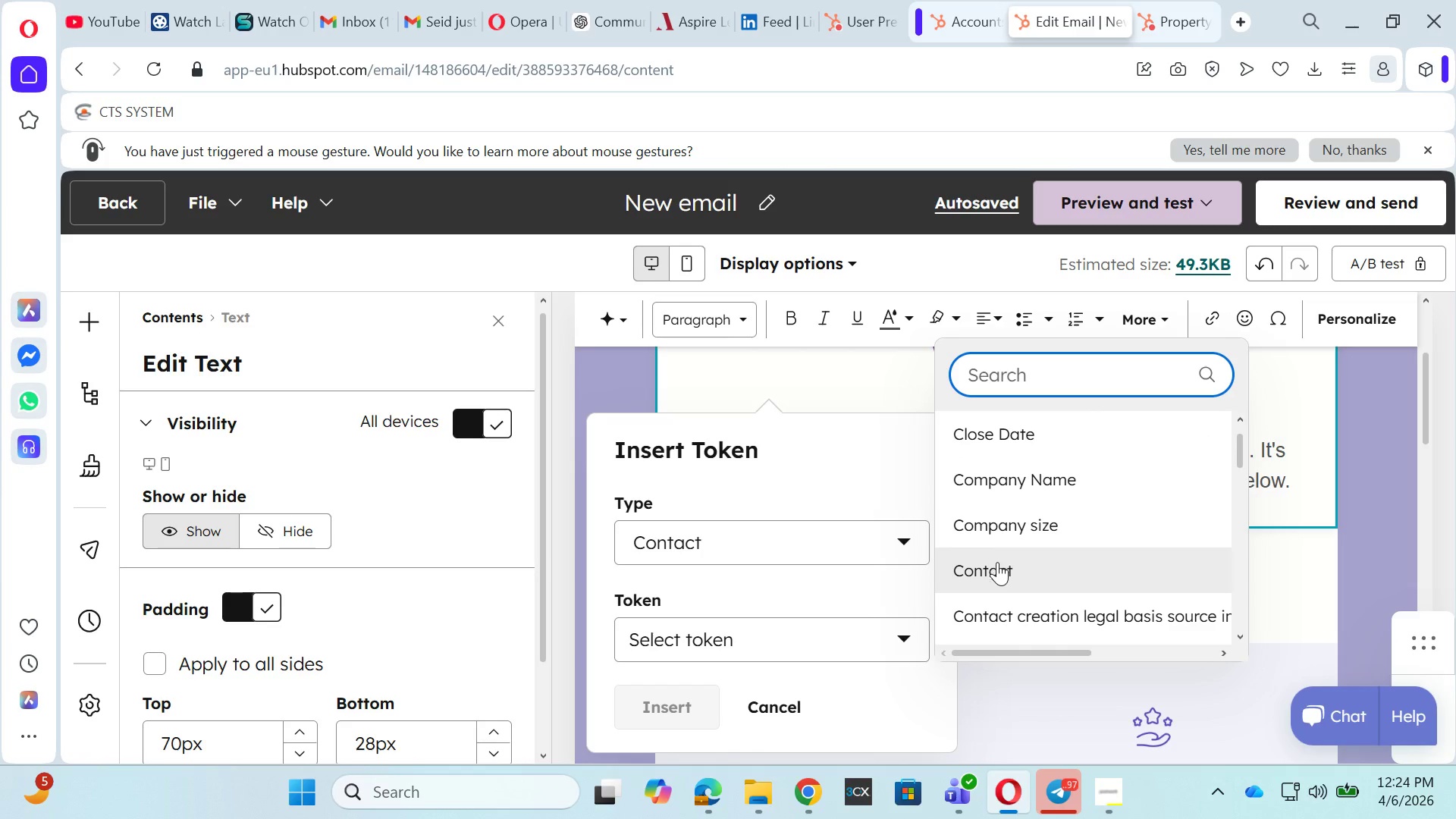 
left_click([997, 562])
 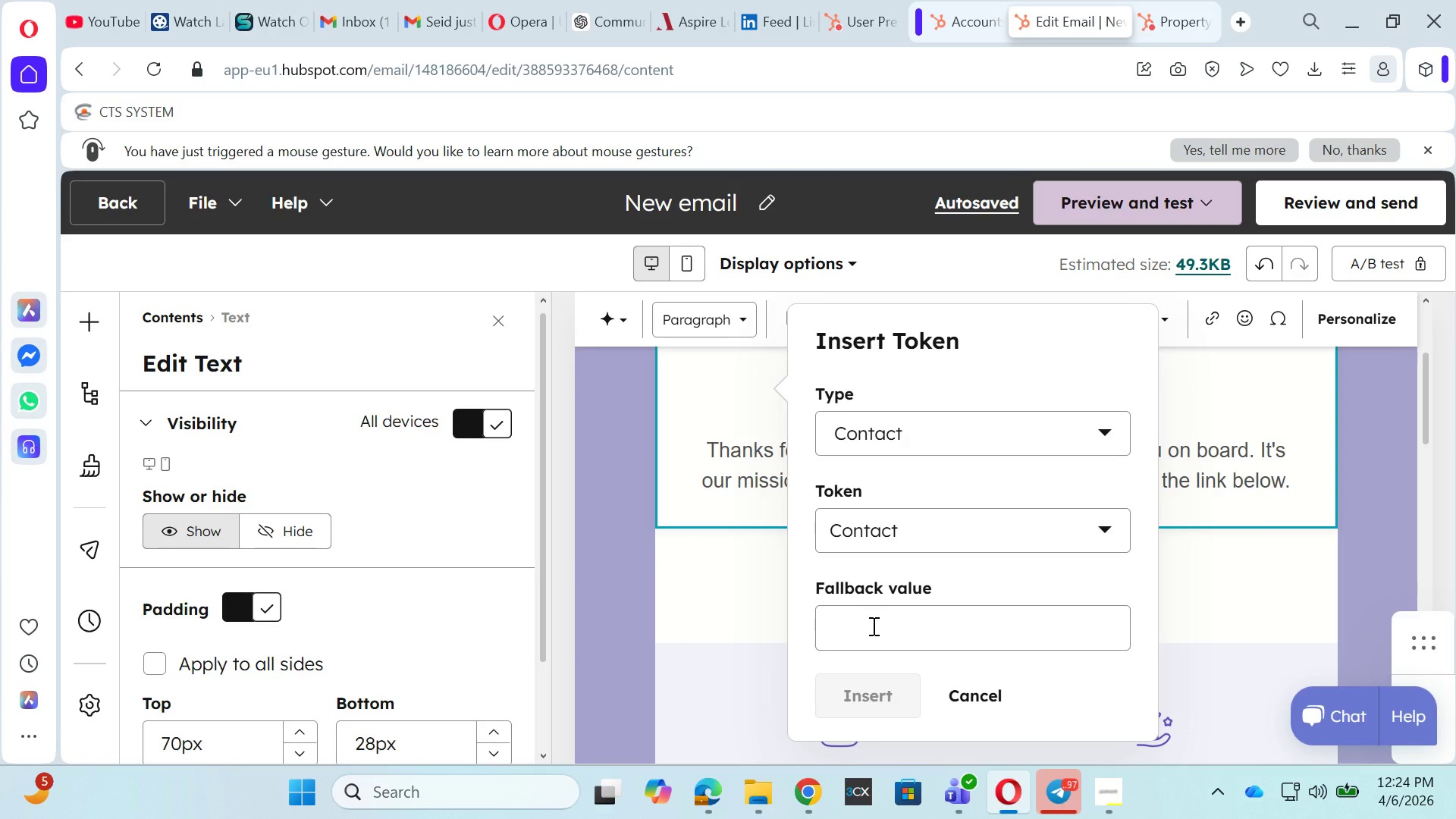 
scroll: coordinate [883, 624], scroll_direction: down, amount: 1.0
 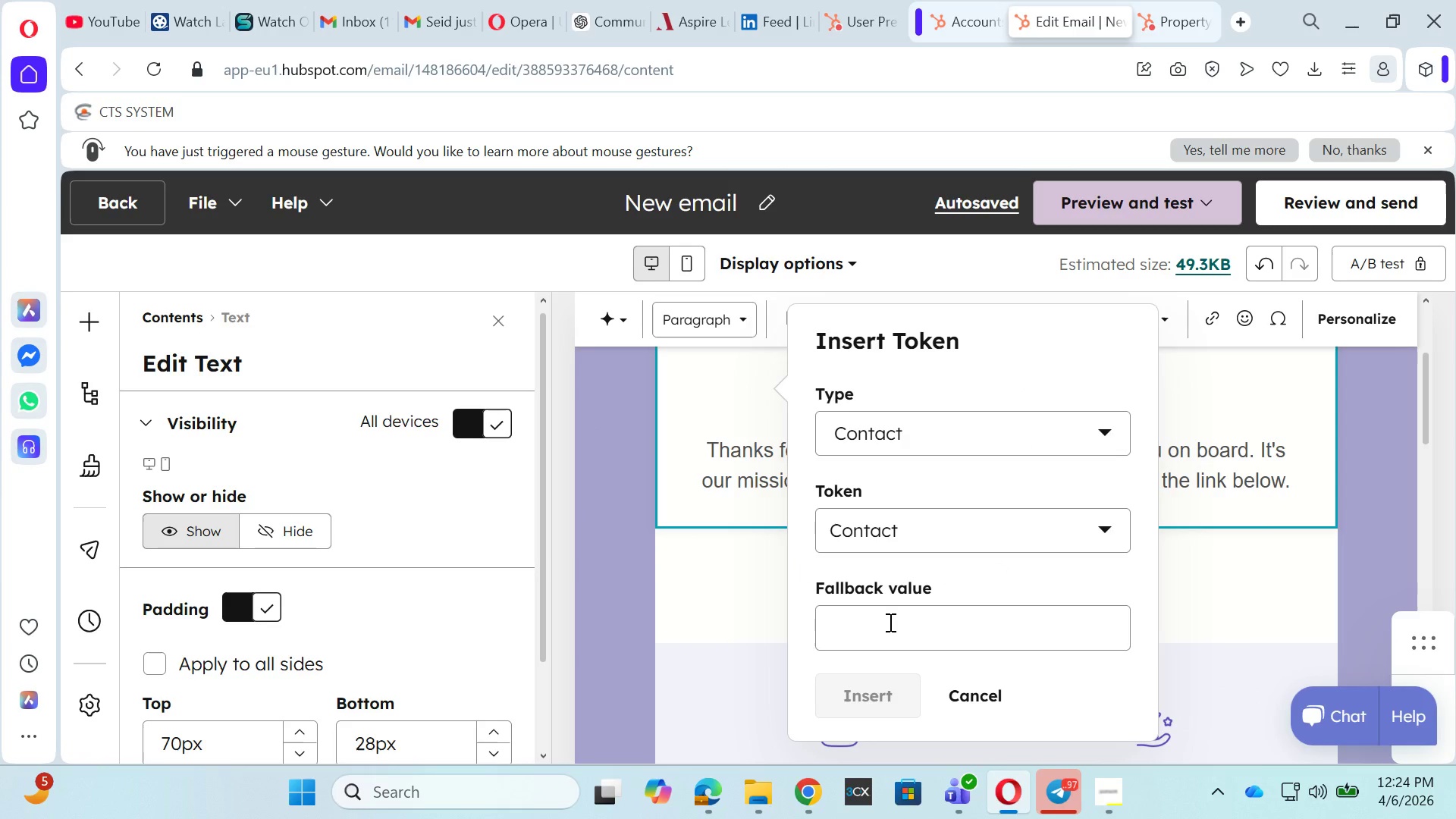 
left_click([889, 622])
 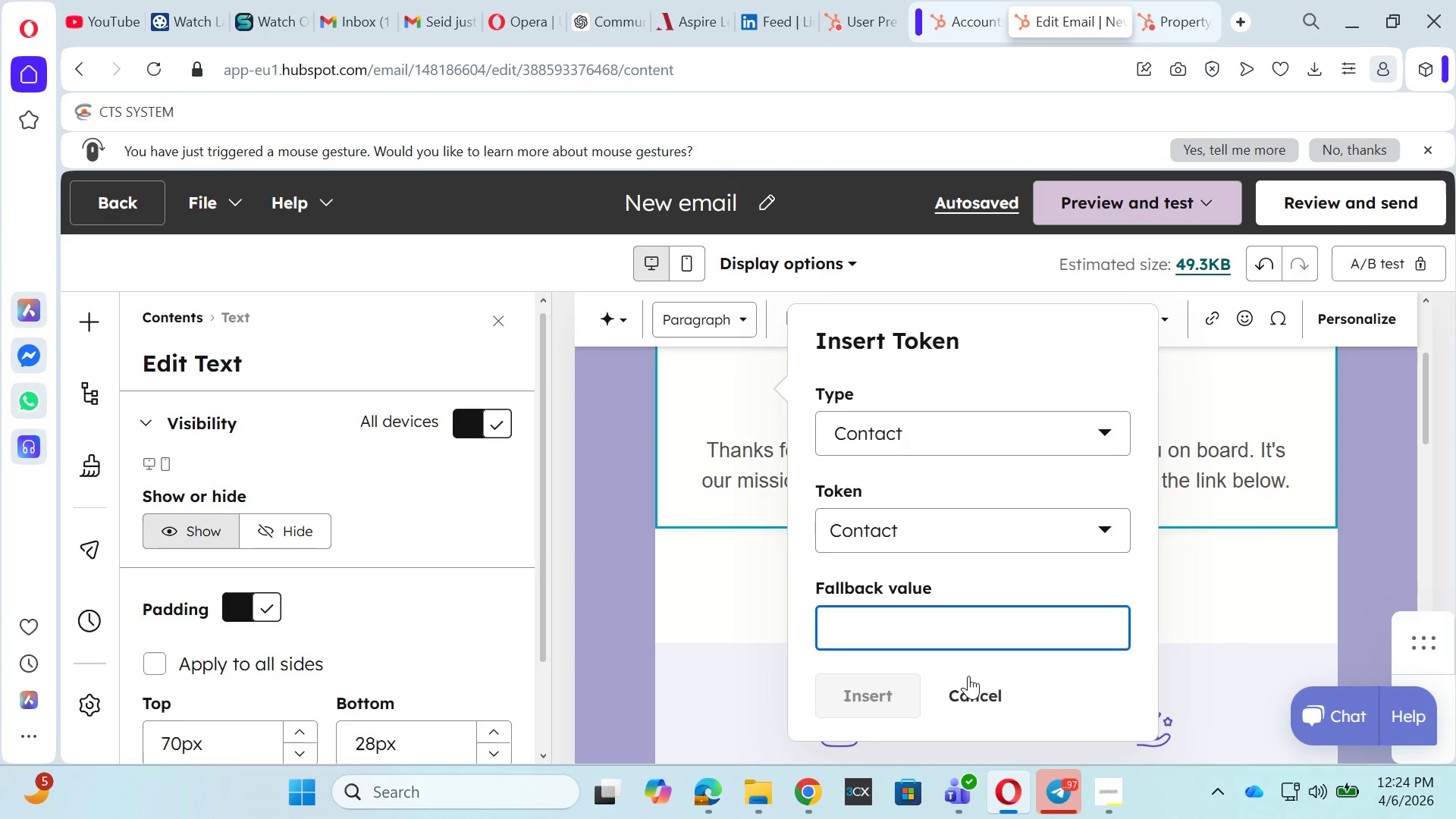 
left_click([971, 682])
 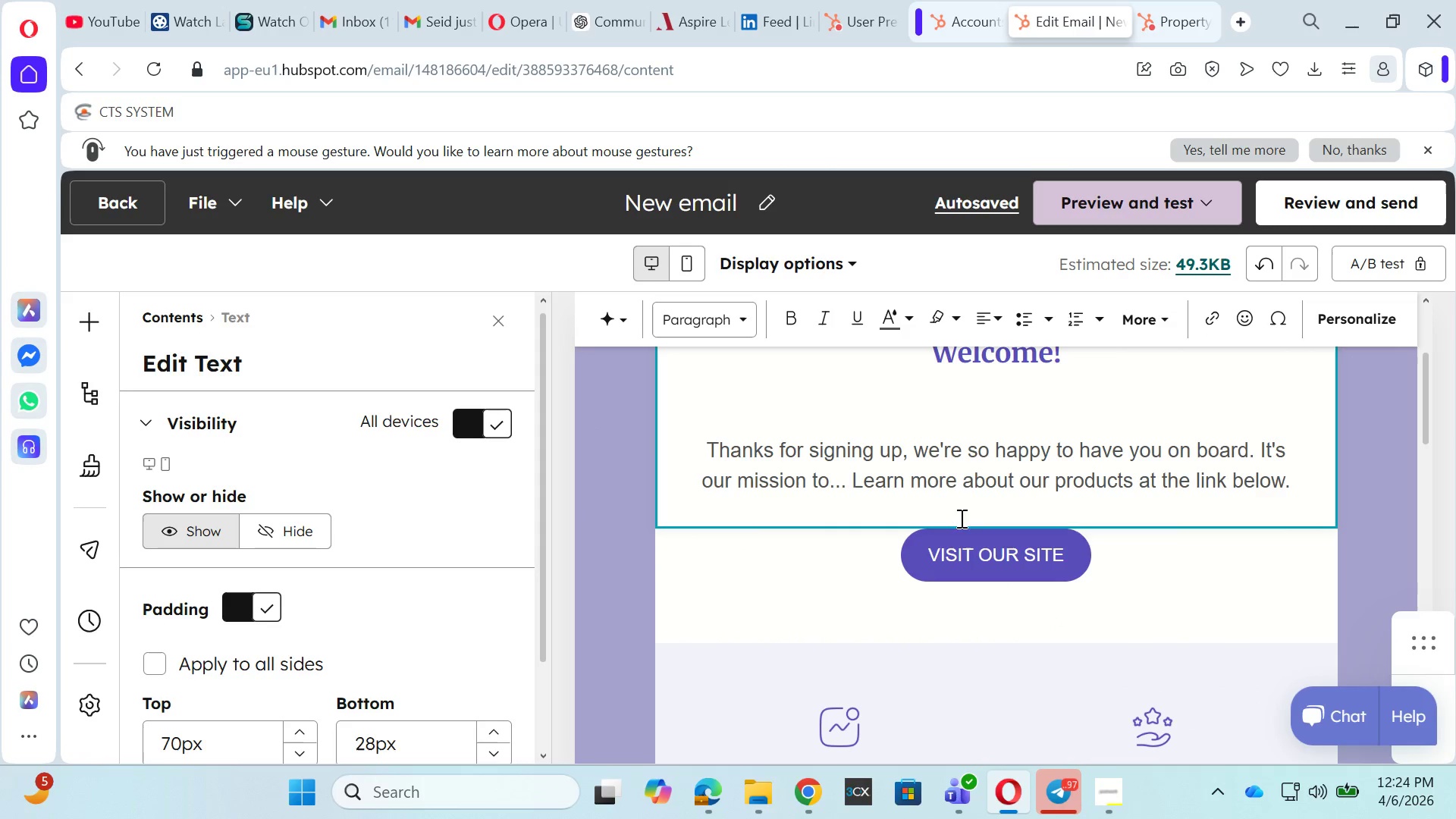 
scroll: coordinate [1022, 502], scroll_direction: up, amount: 2.0
 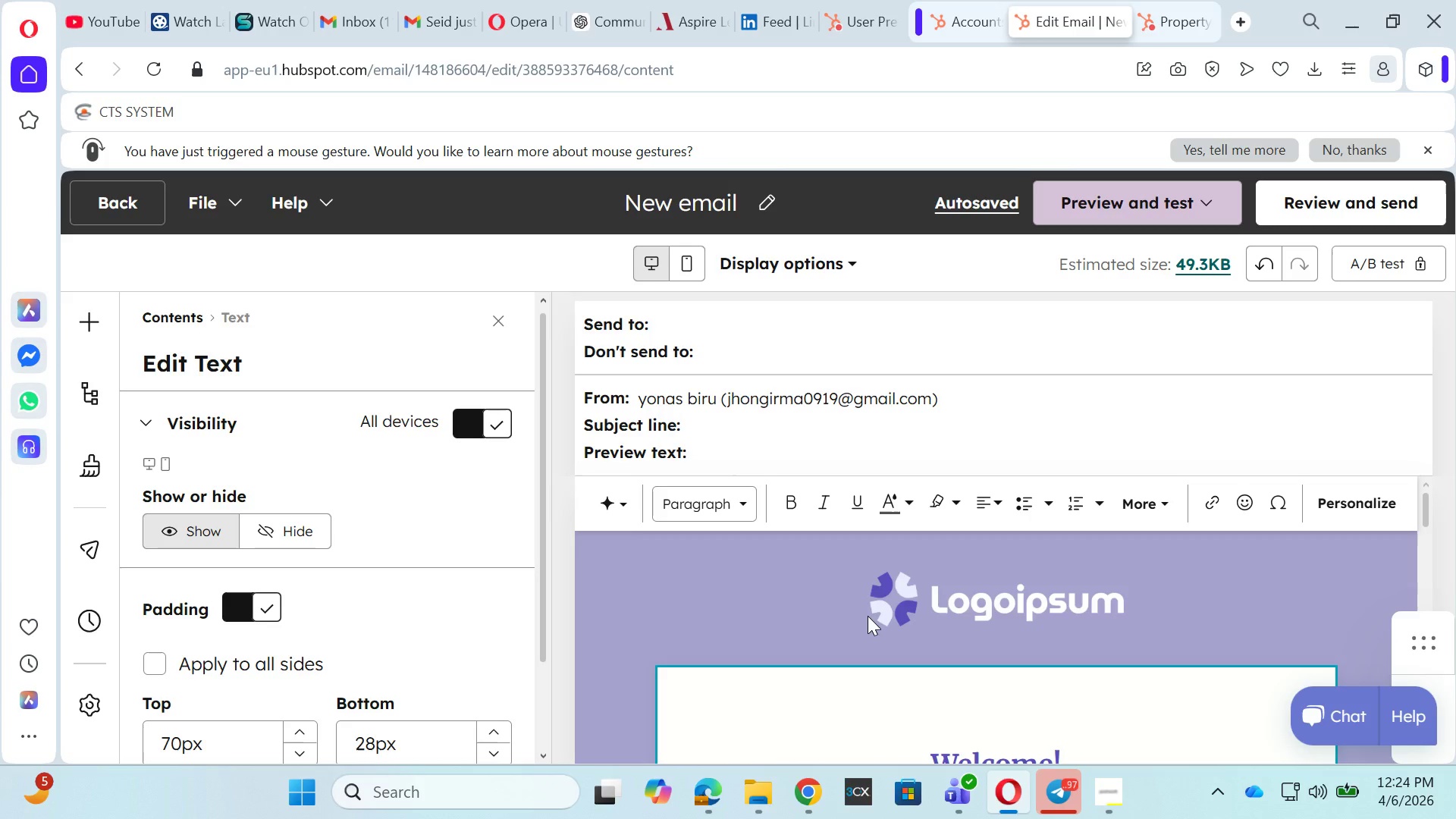 
scroll: coordinate [876, 618], scroll_direction: down, amount: 1.0
 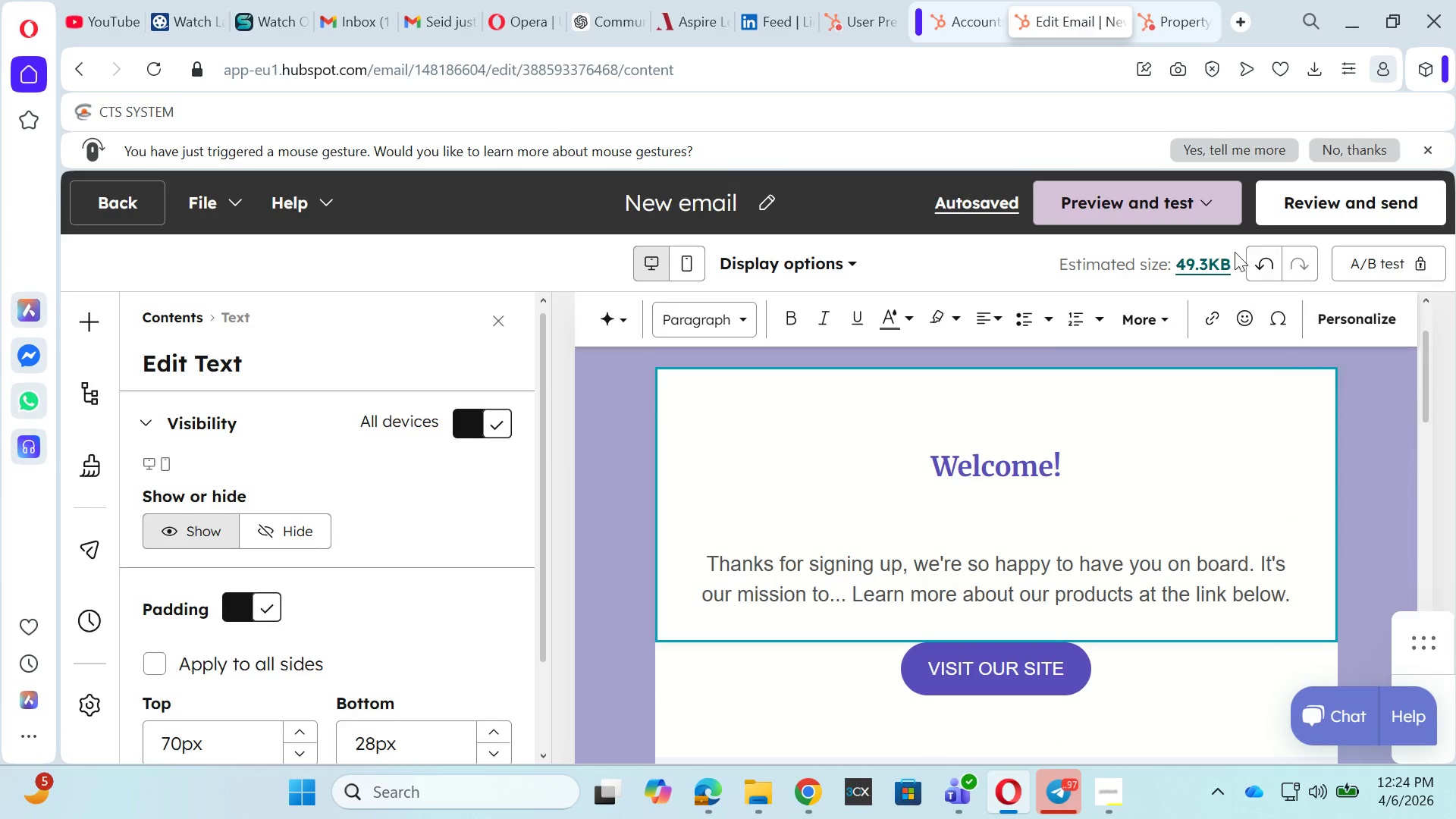 
mouse_move([1291, 318])
 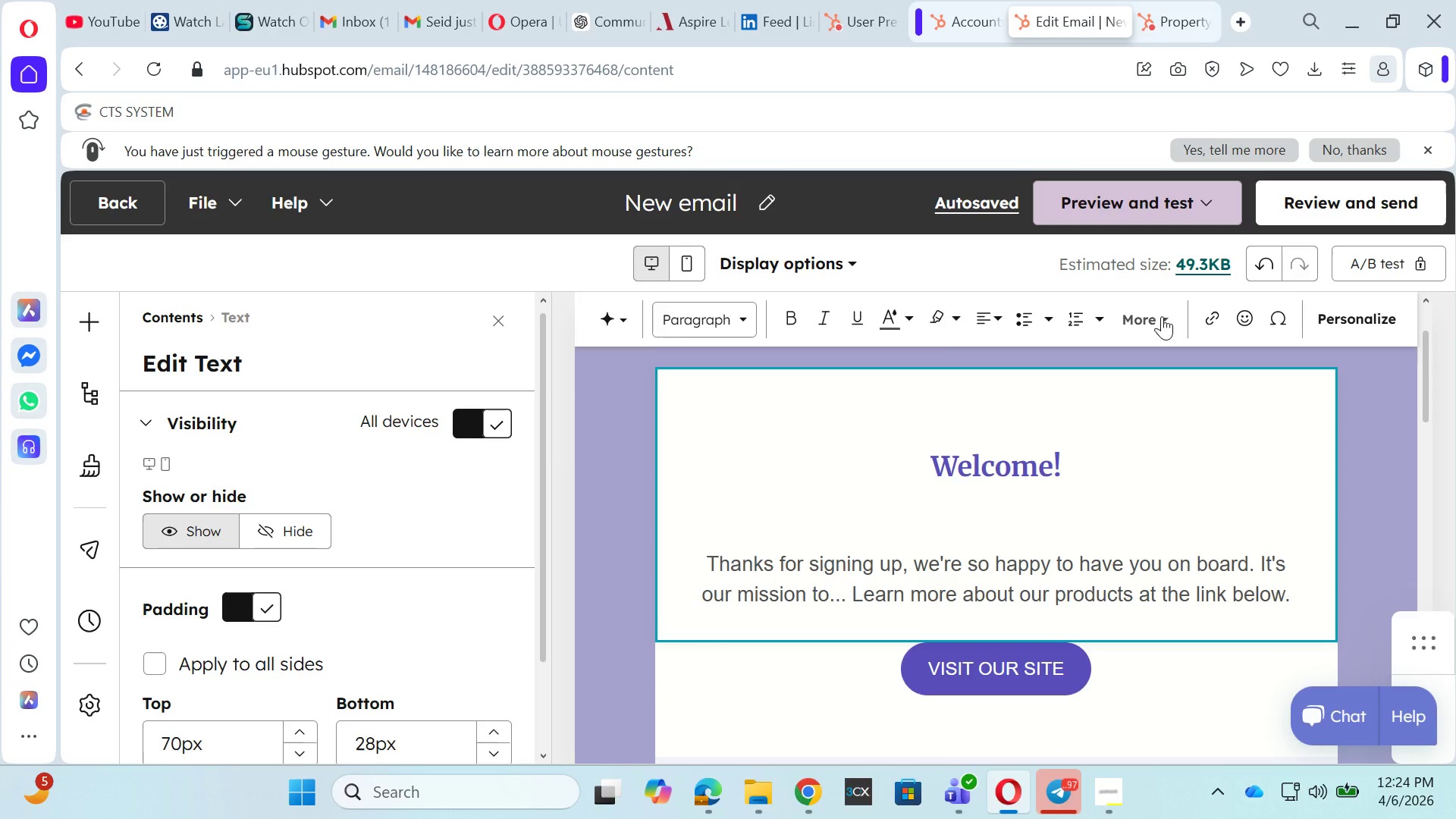 
left_click([1162, 316])
 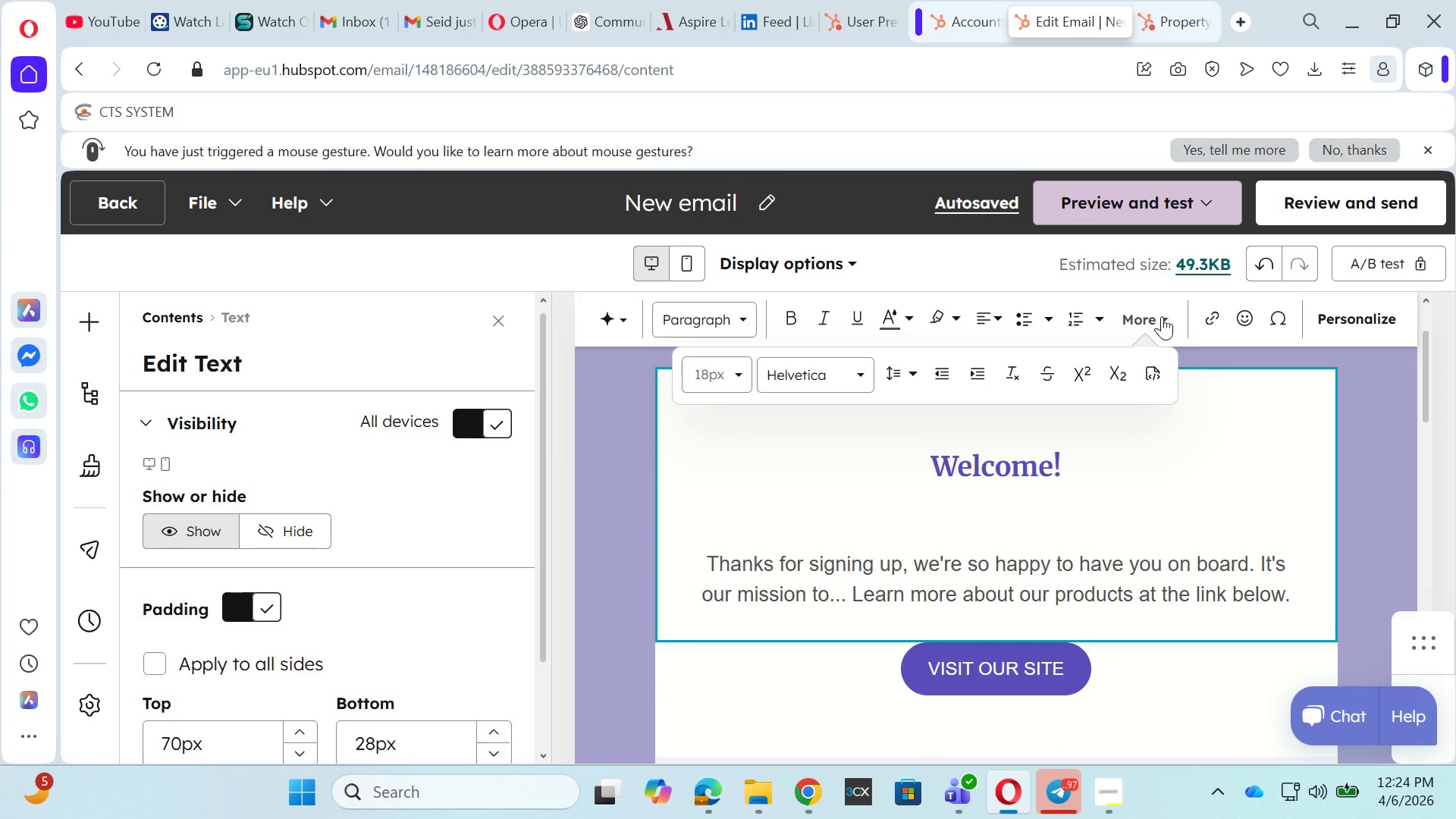 
left_click([1162, 316])
 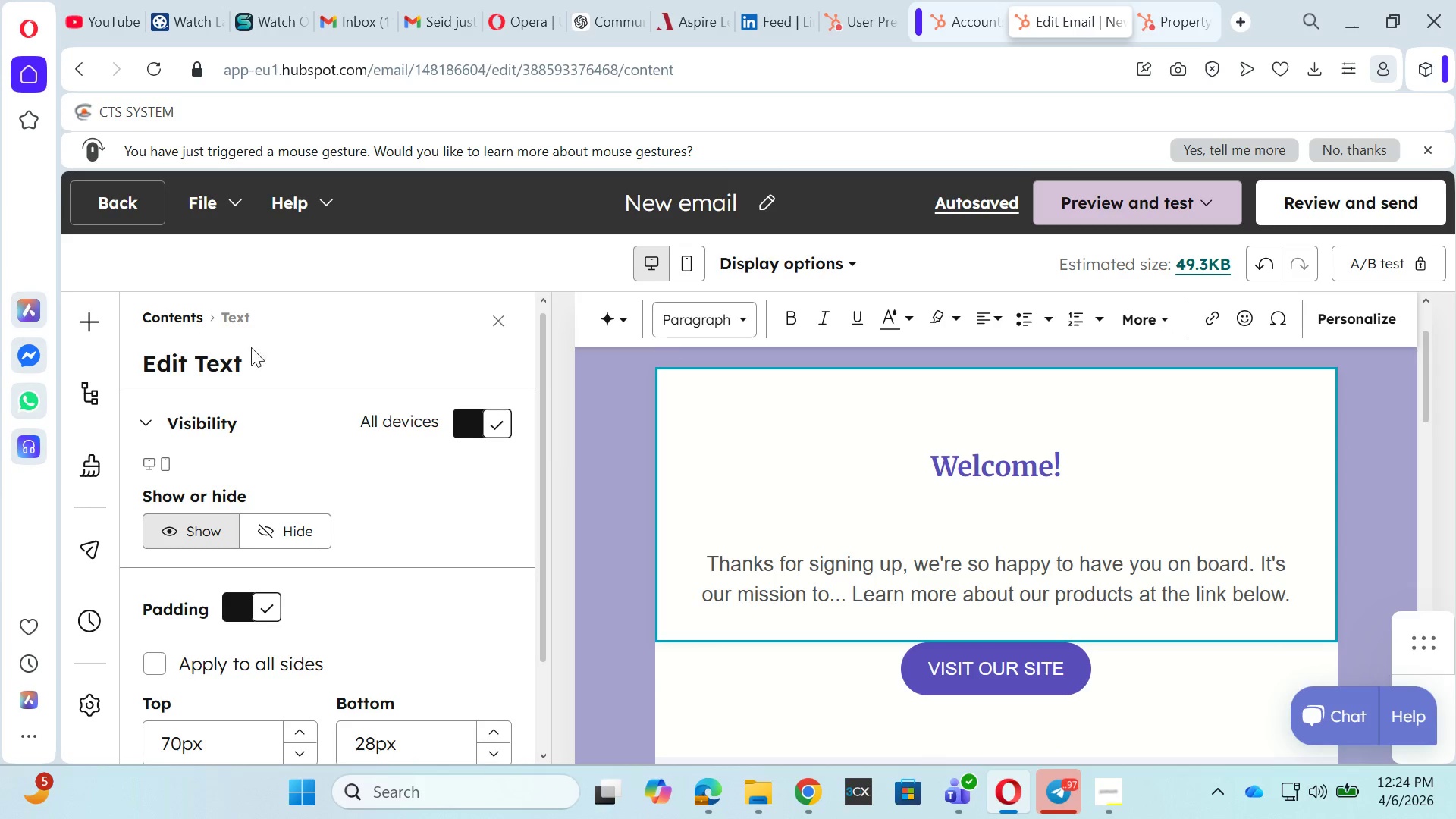 
scroll: coordinate [243, 553], scroll_direction: down, amount: 2.0
 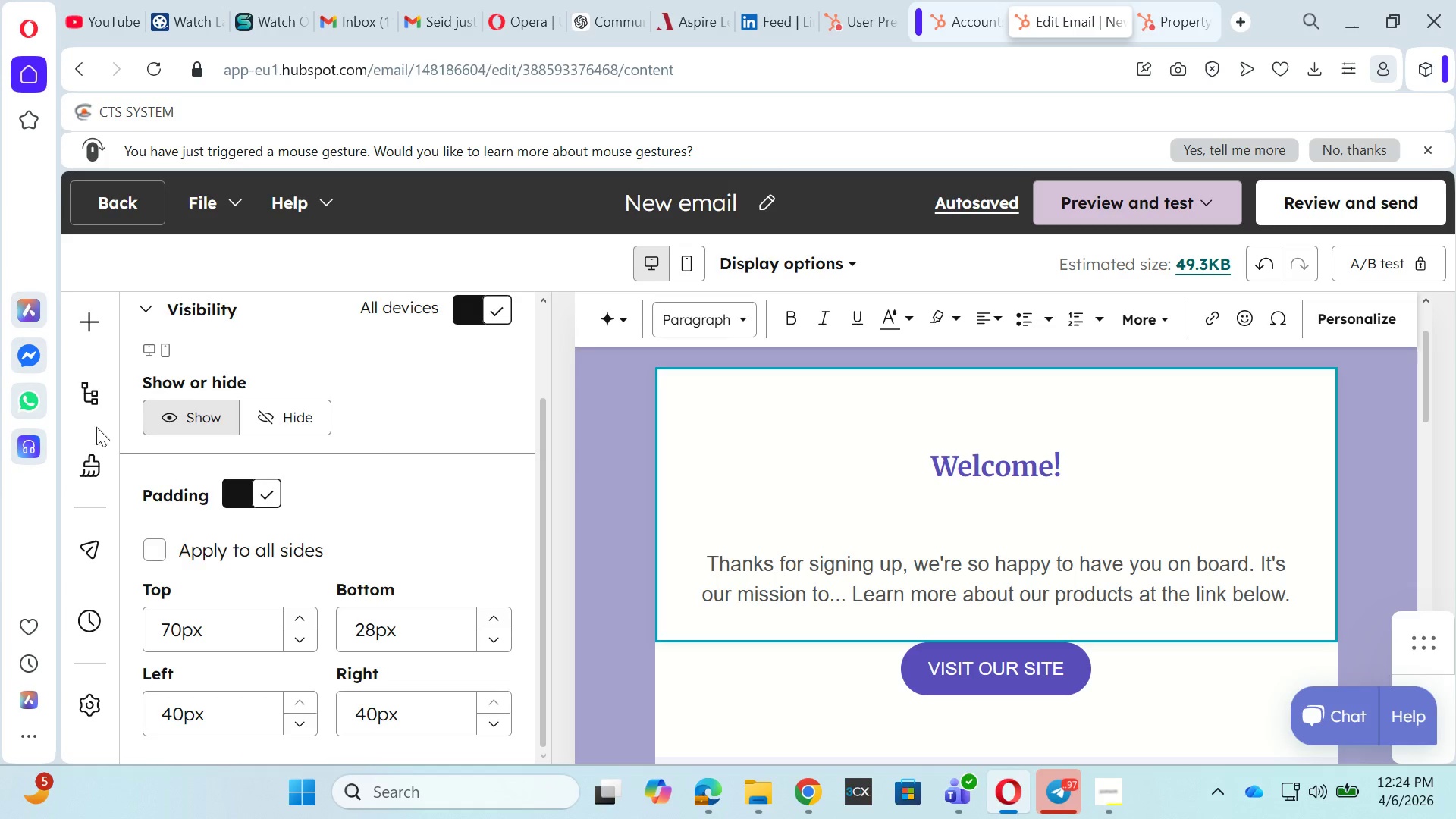 
mouse_move([89, 415])
 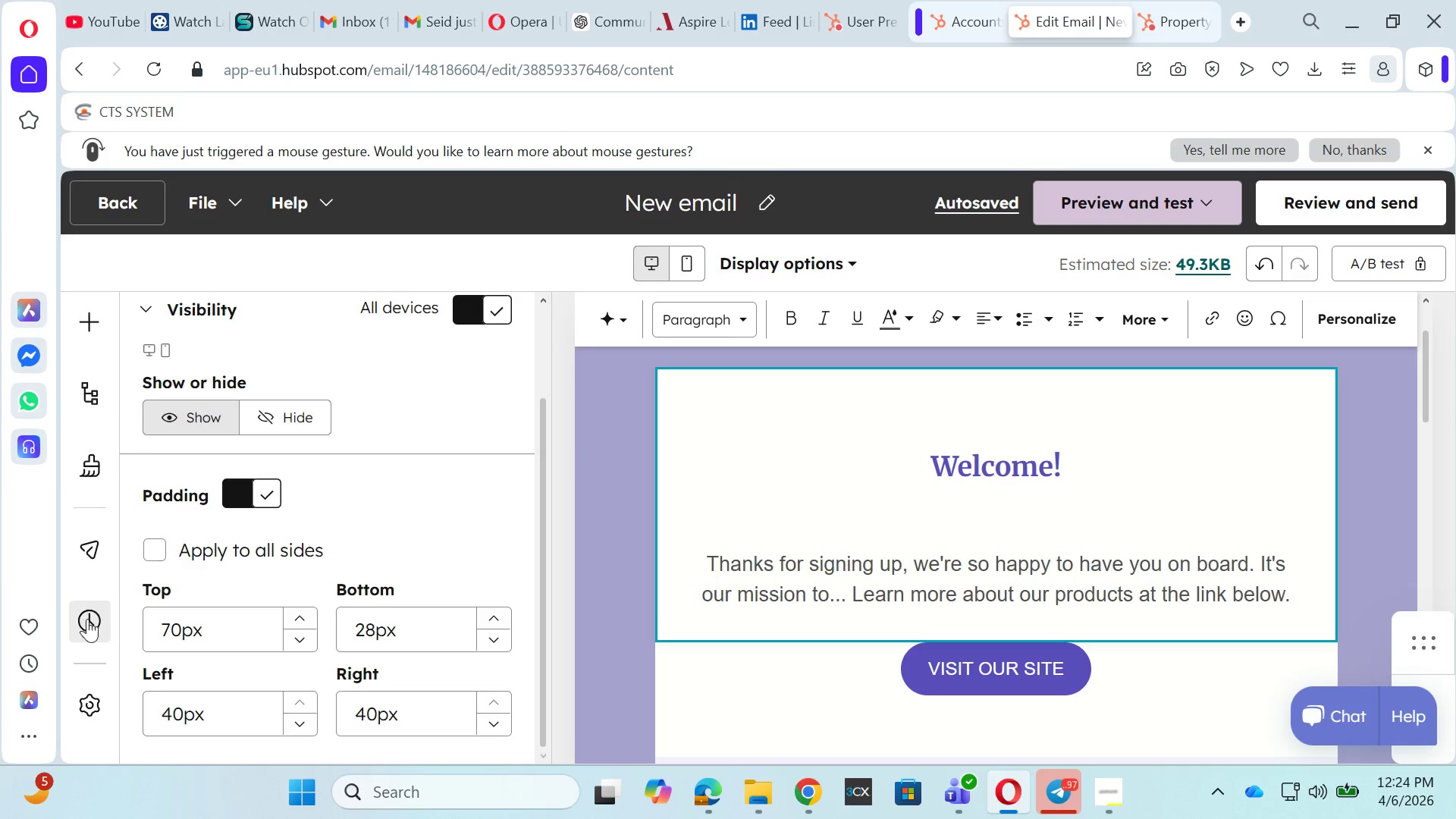 
mouse_move([87, 636])
 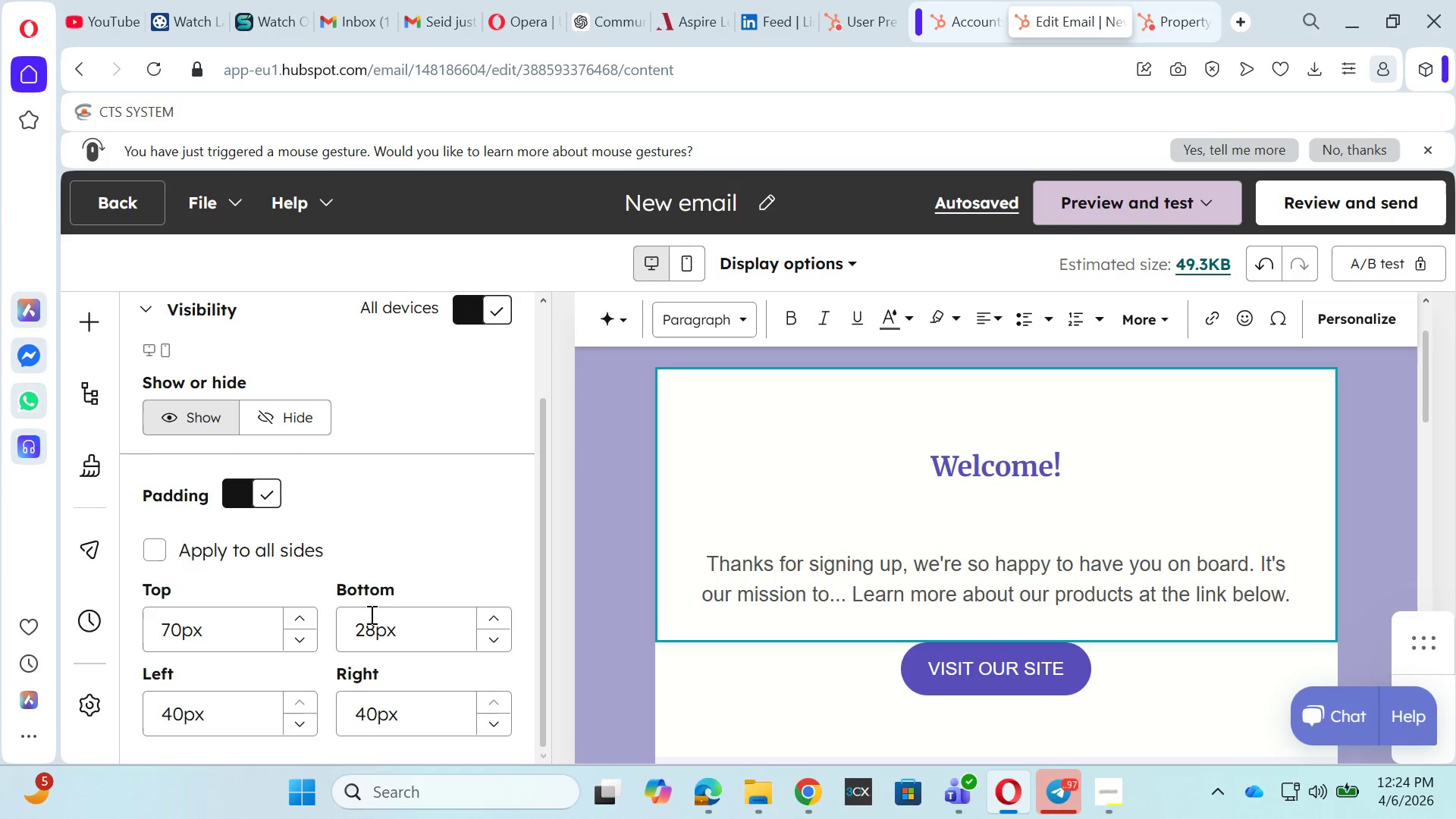 
scroll: coordinate [385, 617], scroll_direction: down, amount: 1.0
 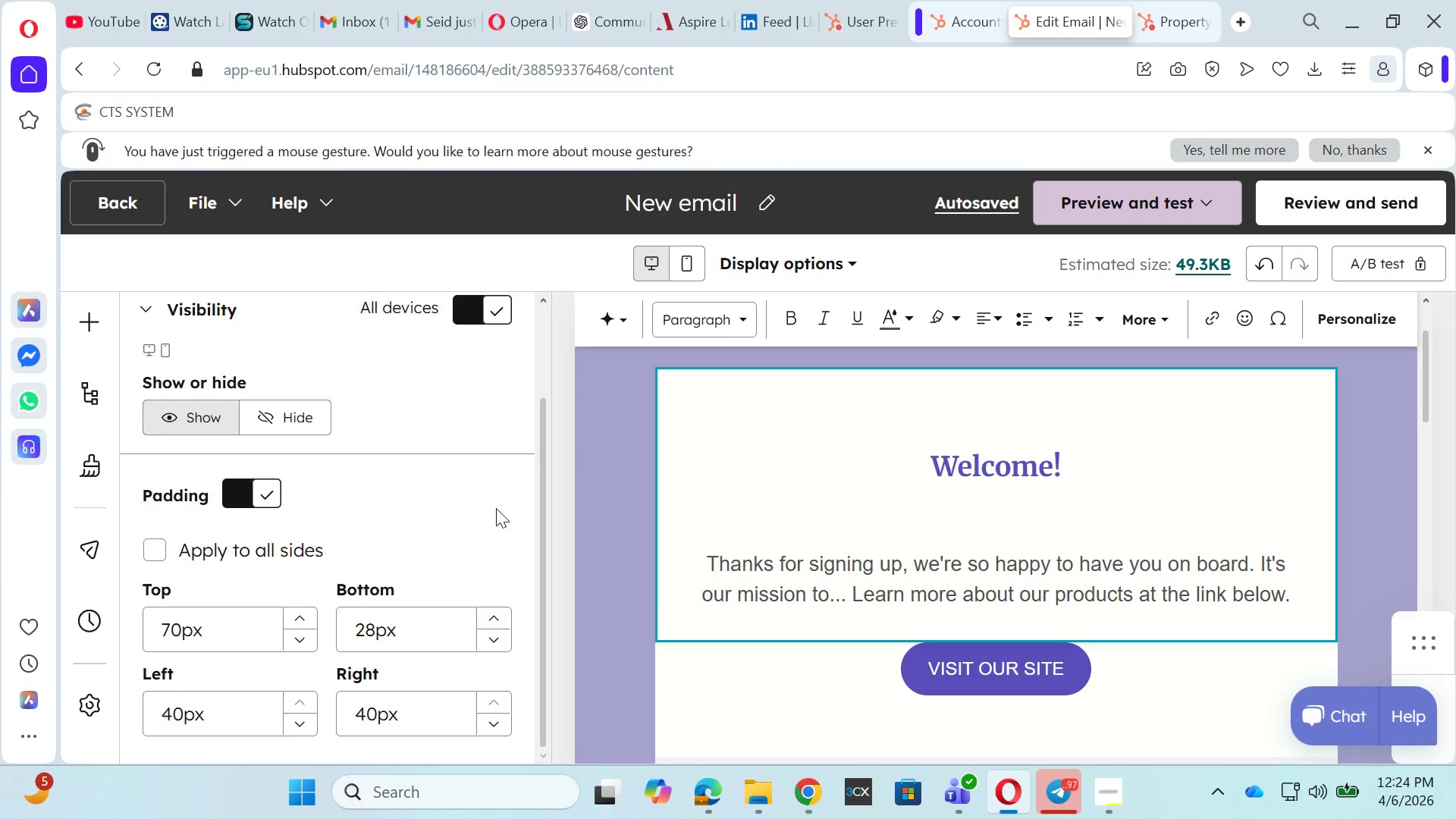 
scroll: coordinate [976, 484], scroll_direction: up, amount: 3.0
 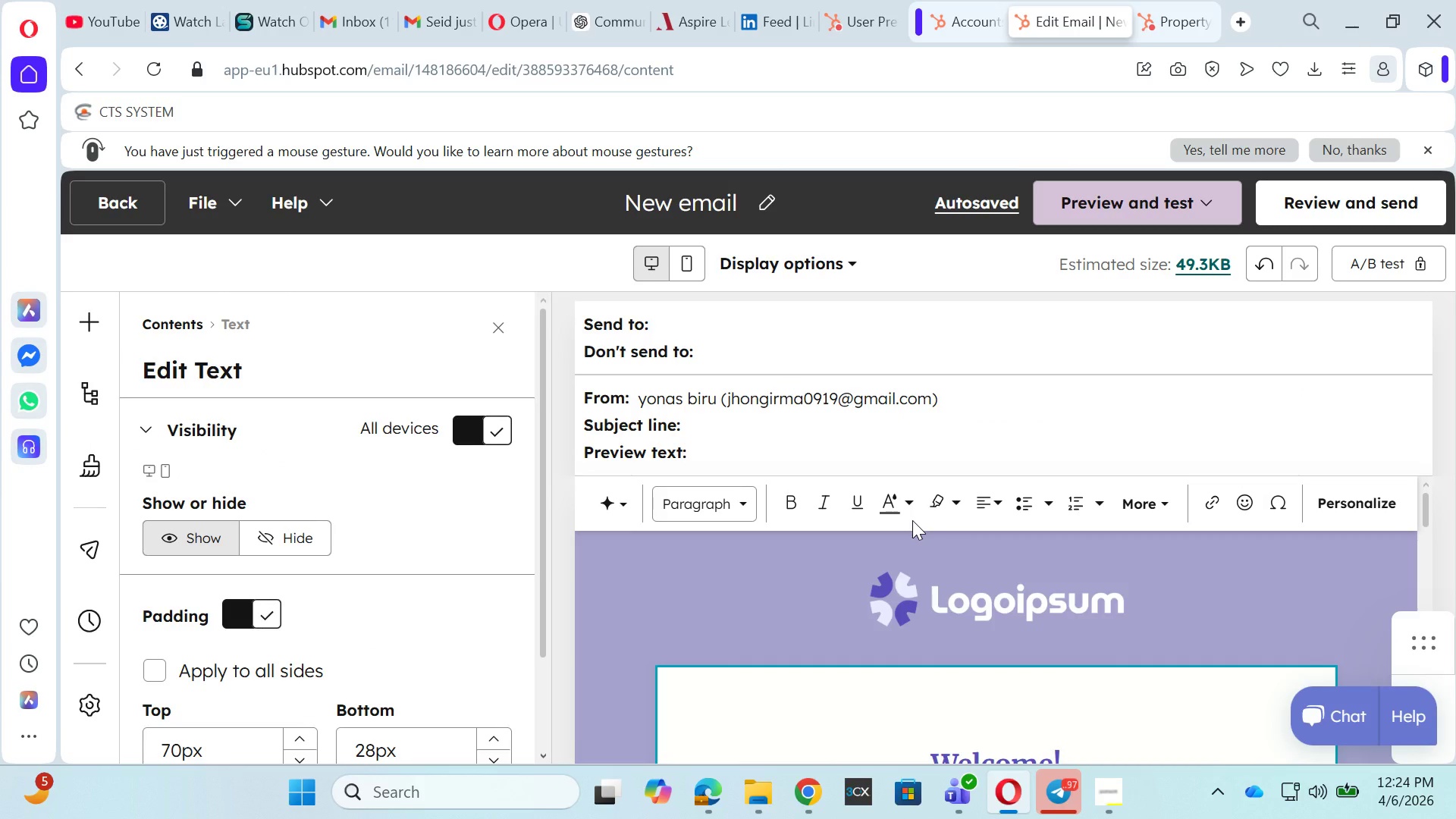 
wait(12.82)
 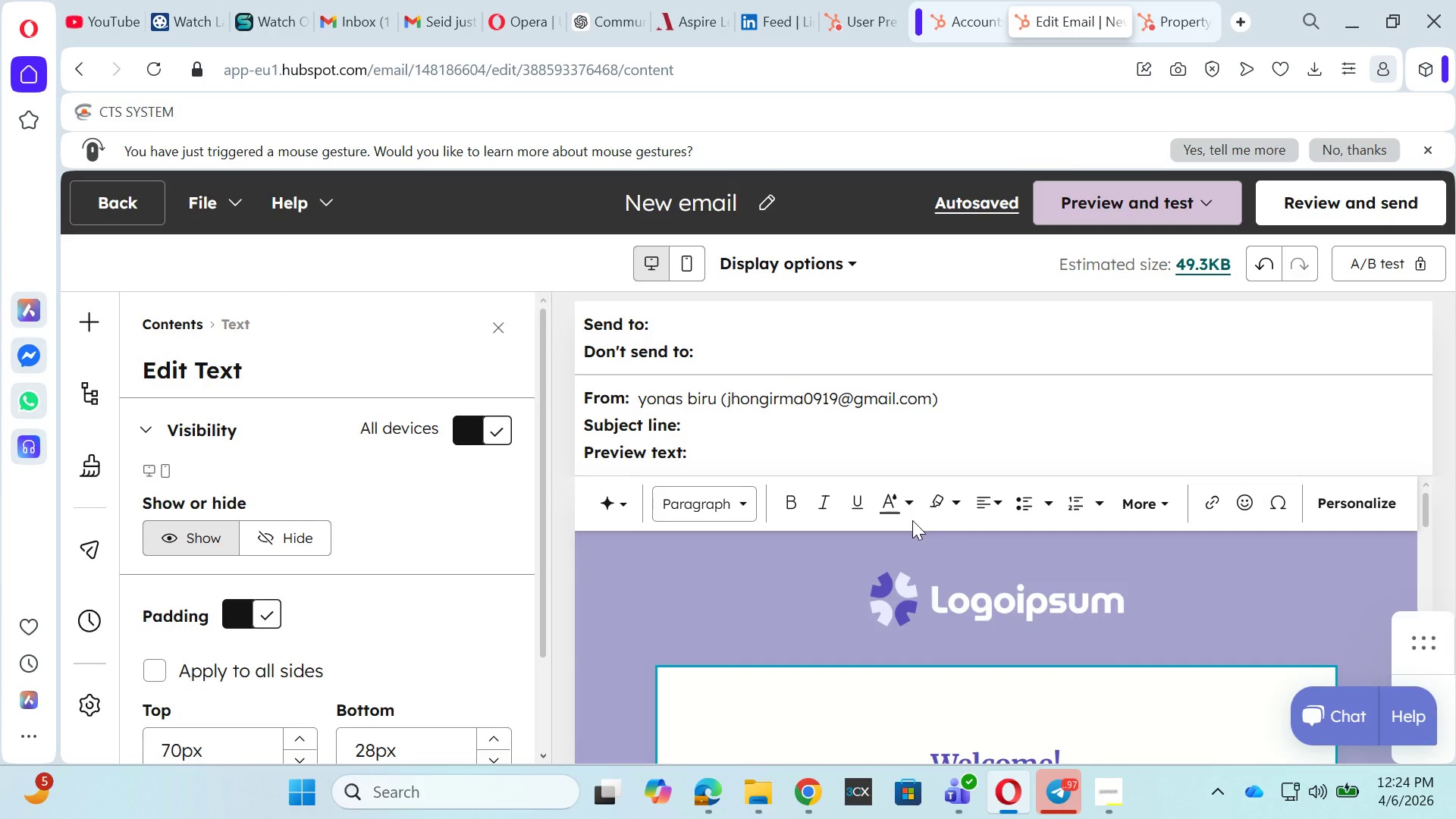 
mouse_move([92, 316])
 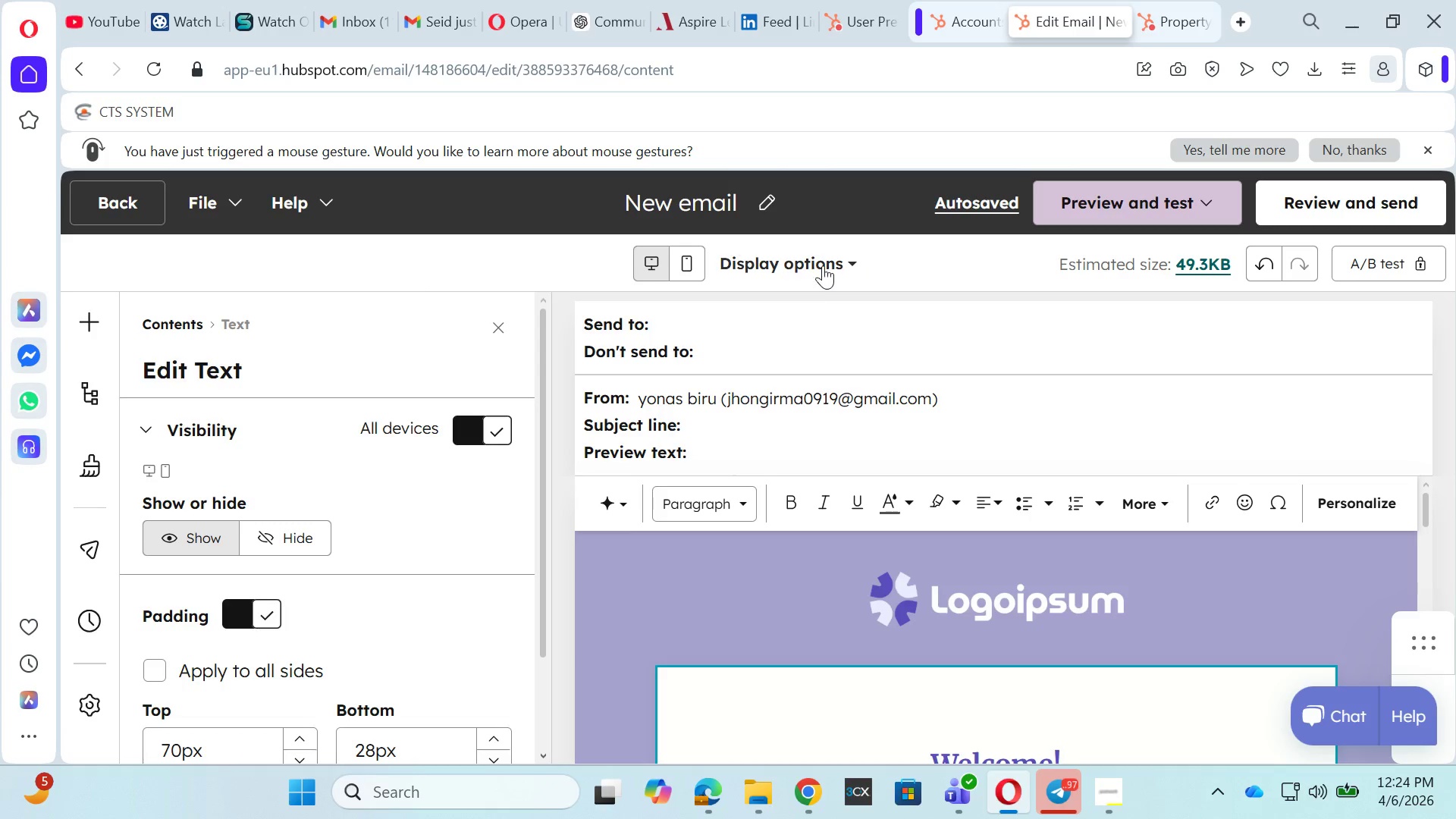 
left_click([836, 257])
 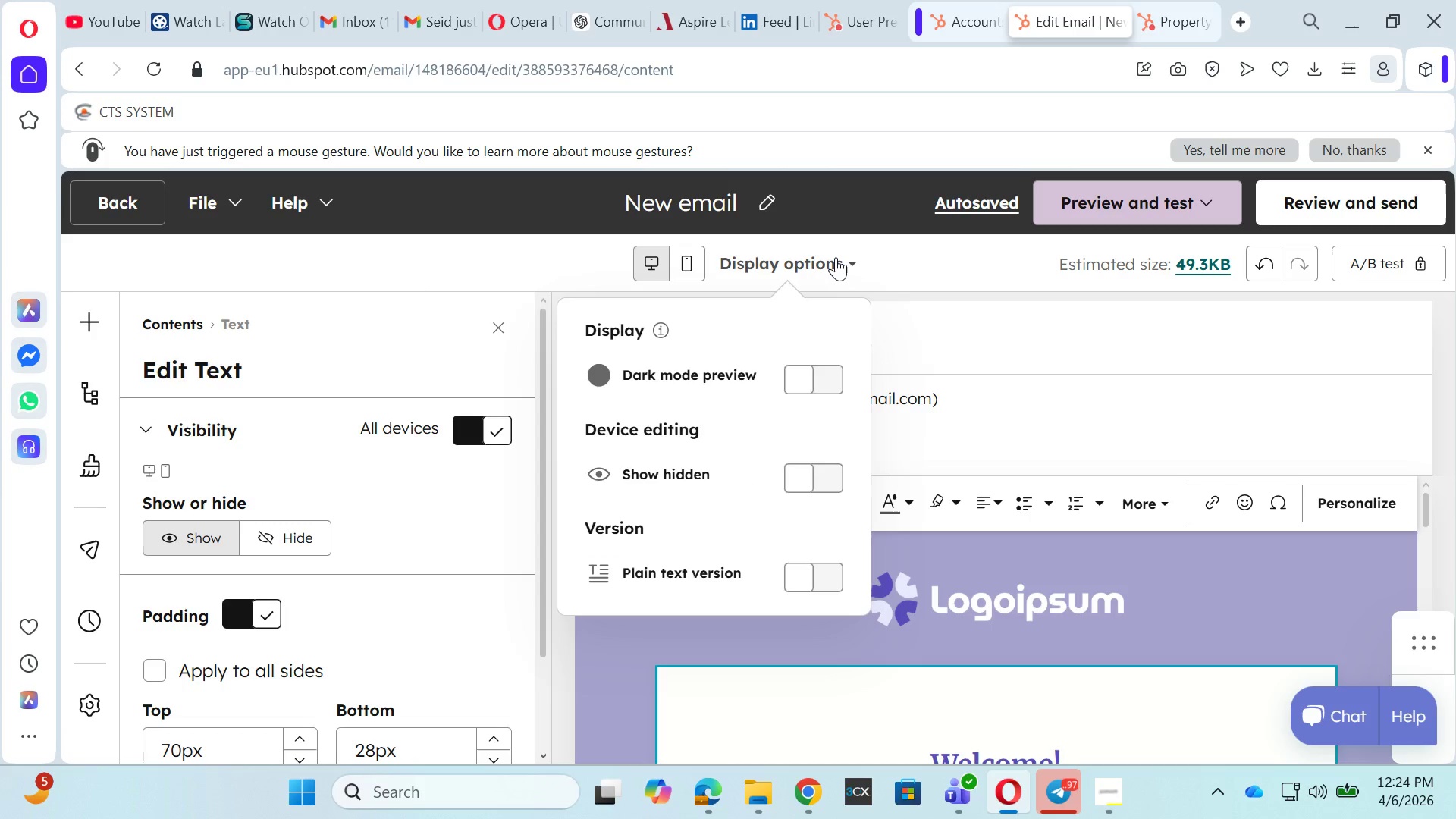 
left_click([836, 257])
 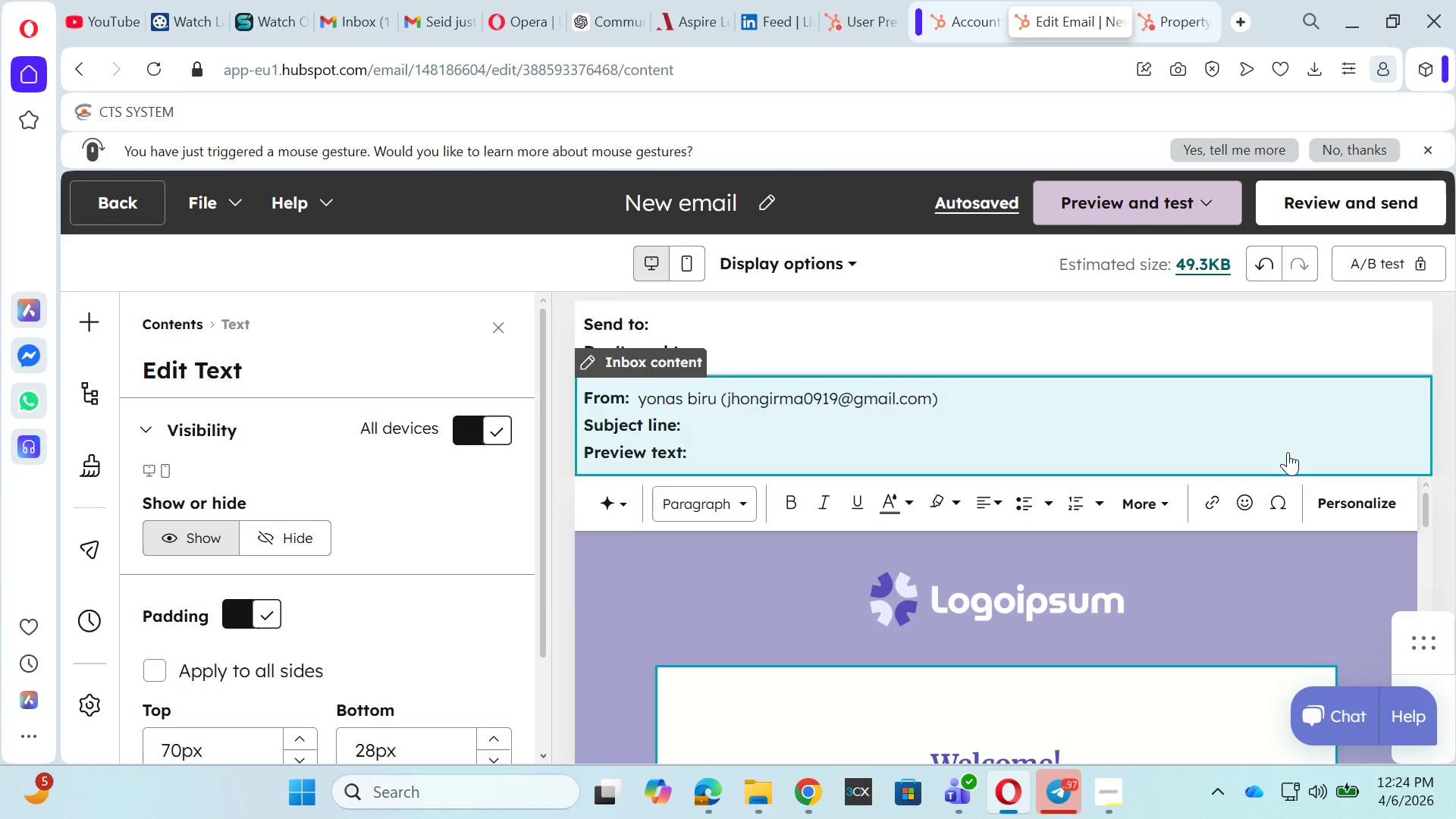 
scroll: coordinate [1293, 570], scroll_direction: down, amount: 3.0
 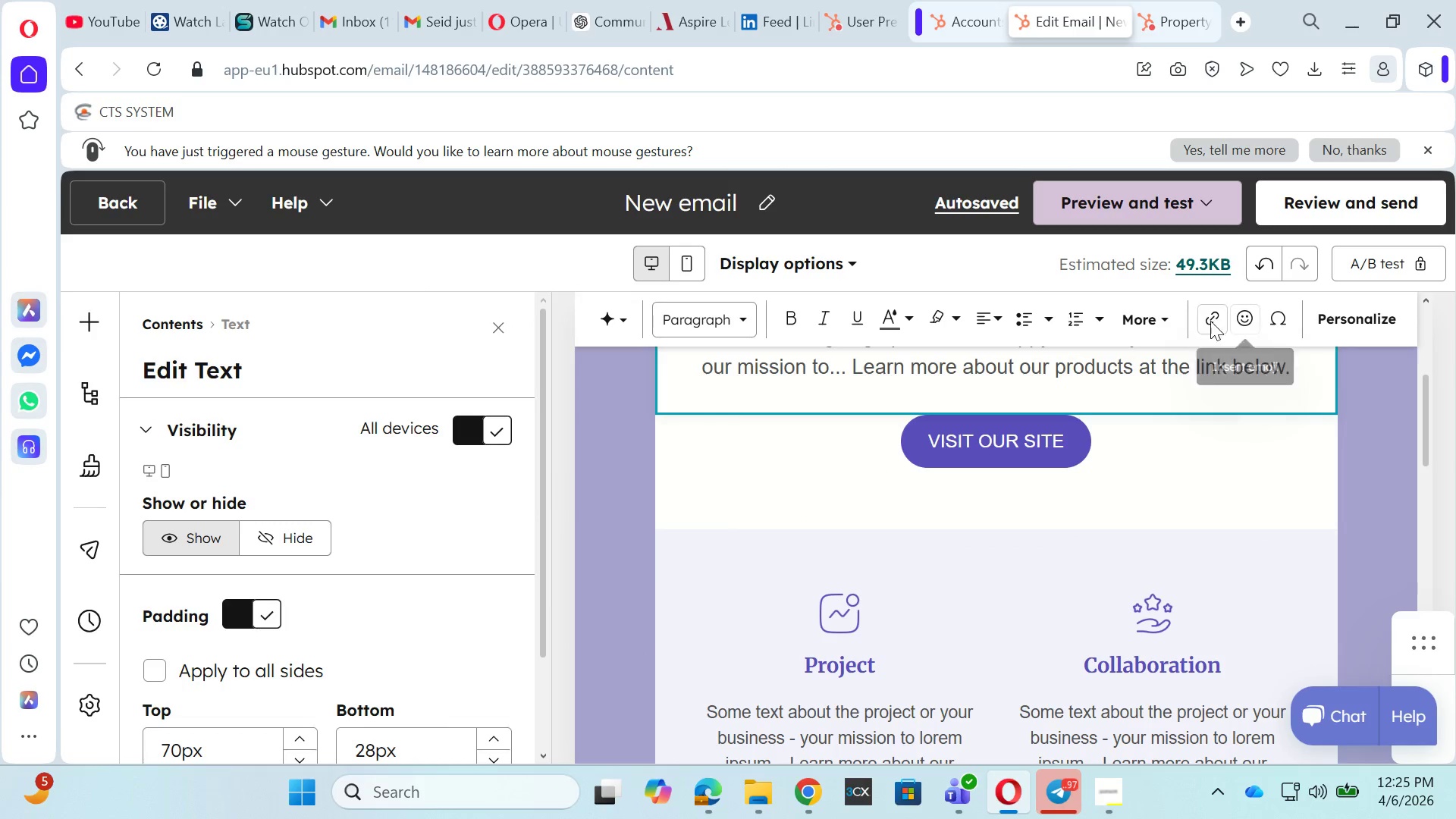 
left_click([1143, 316])
 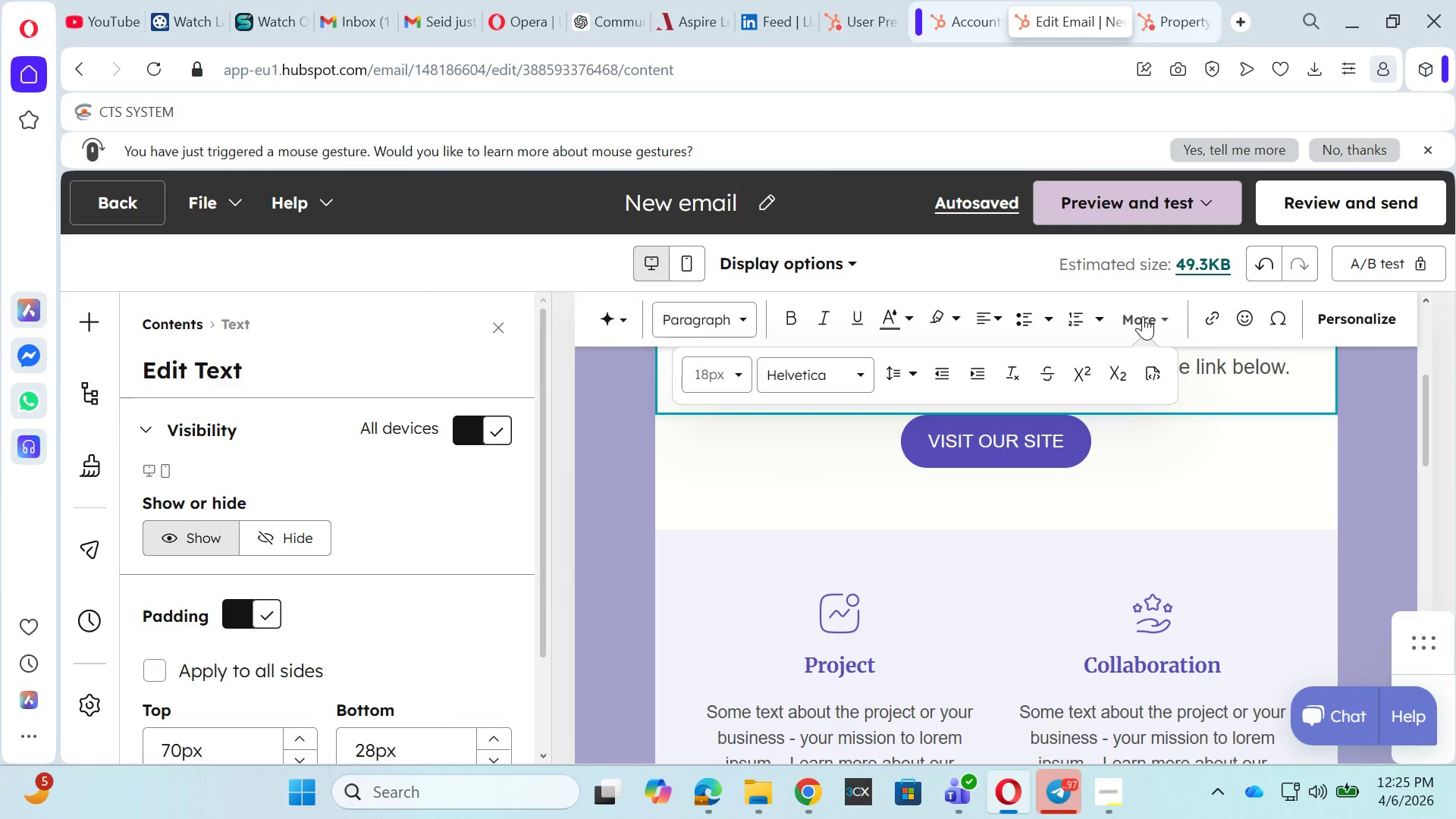 
left_click([1143, 316])
 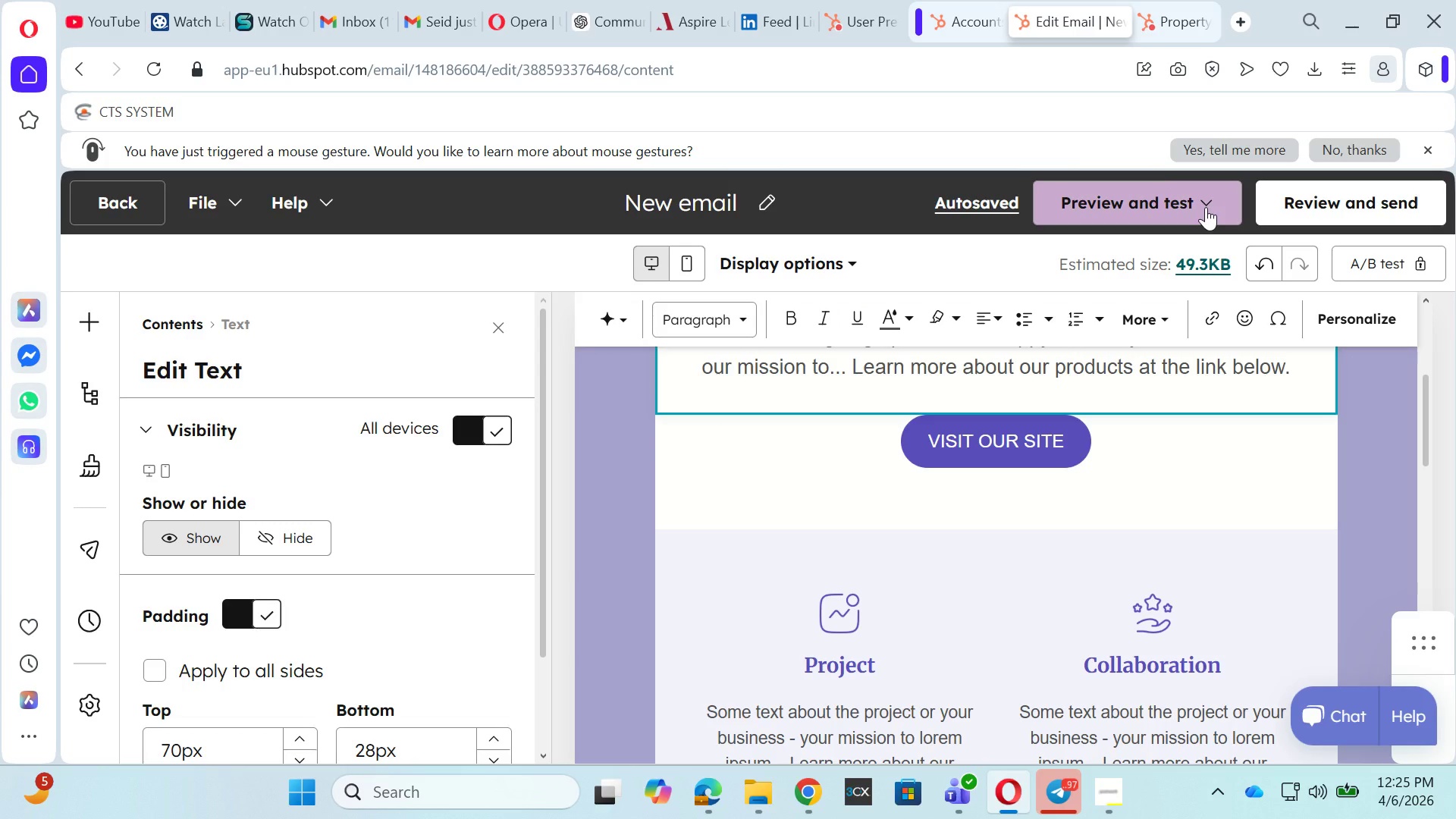 
left_click([1208, 204])
 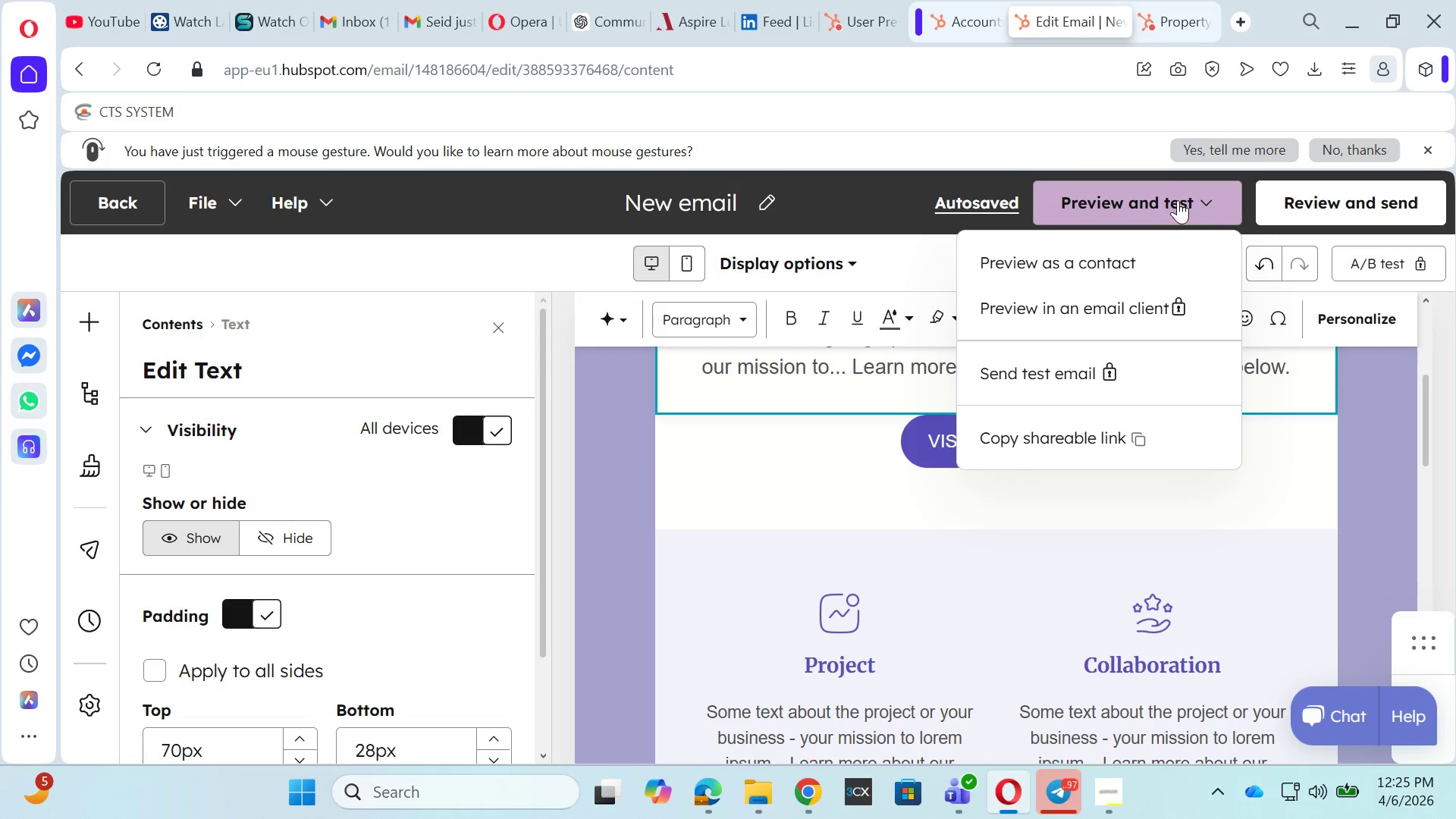 
left_click([1194, 201])
 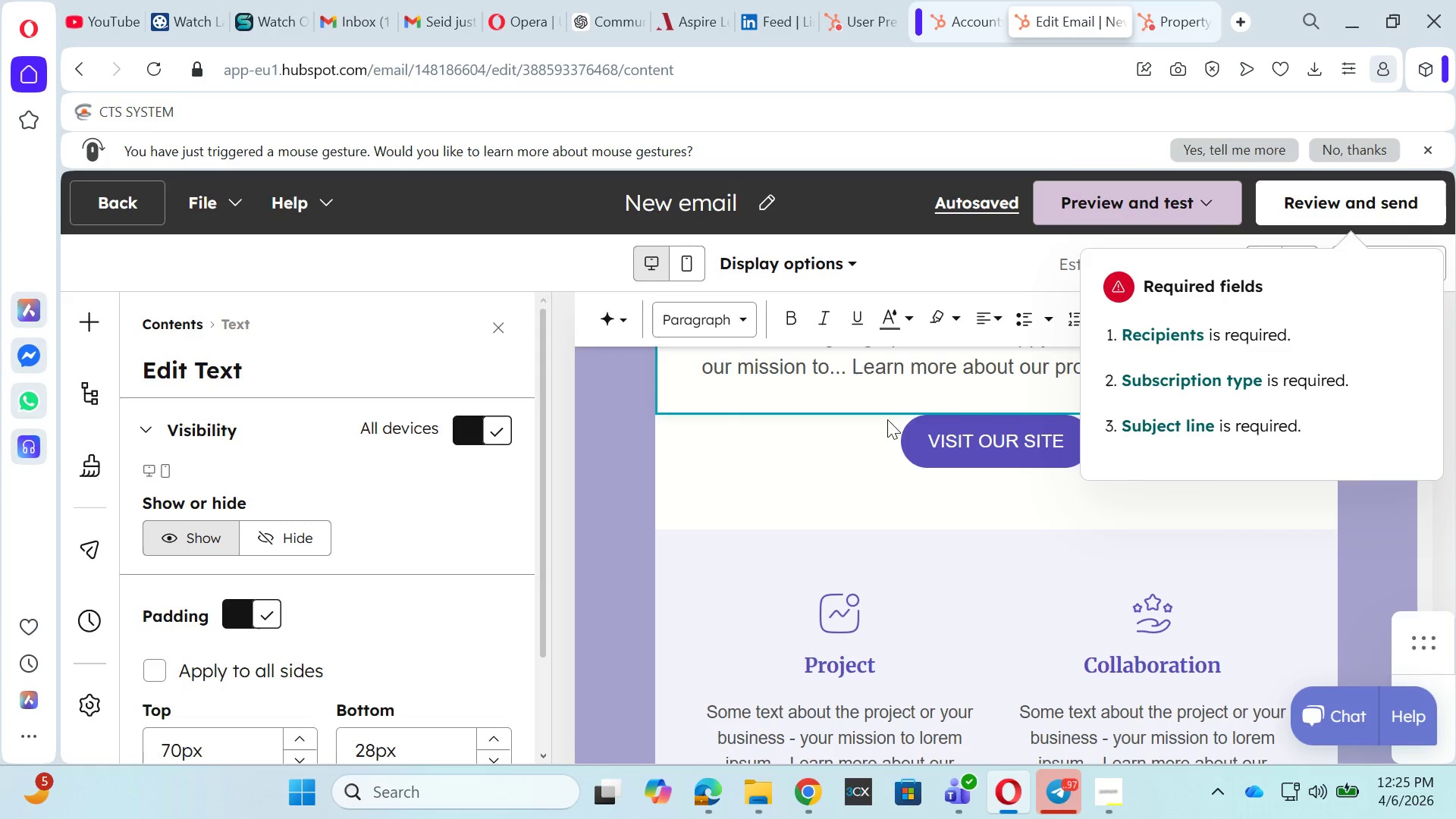 
left_click([820, 453])
 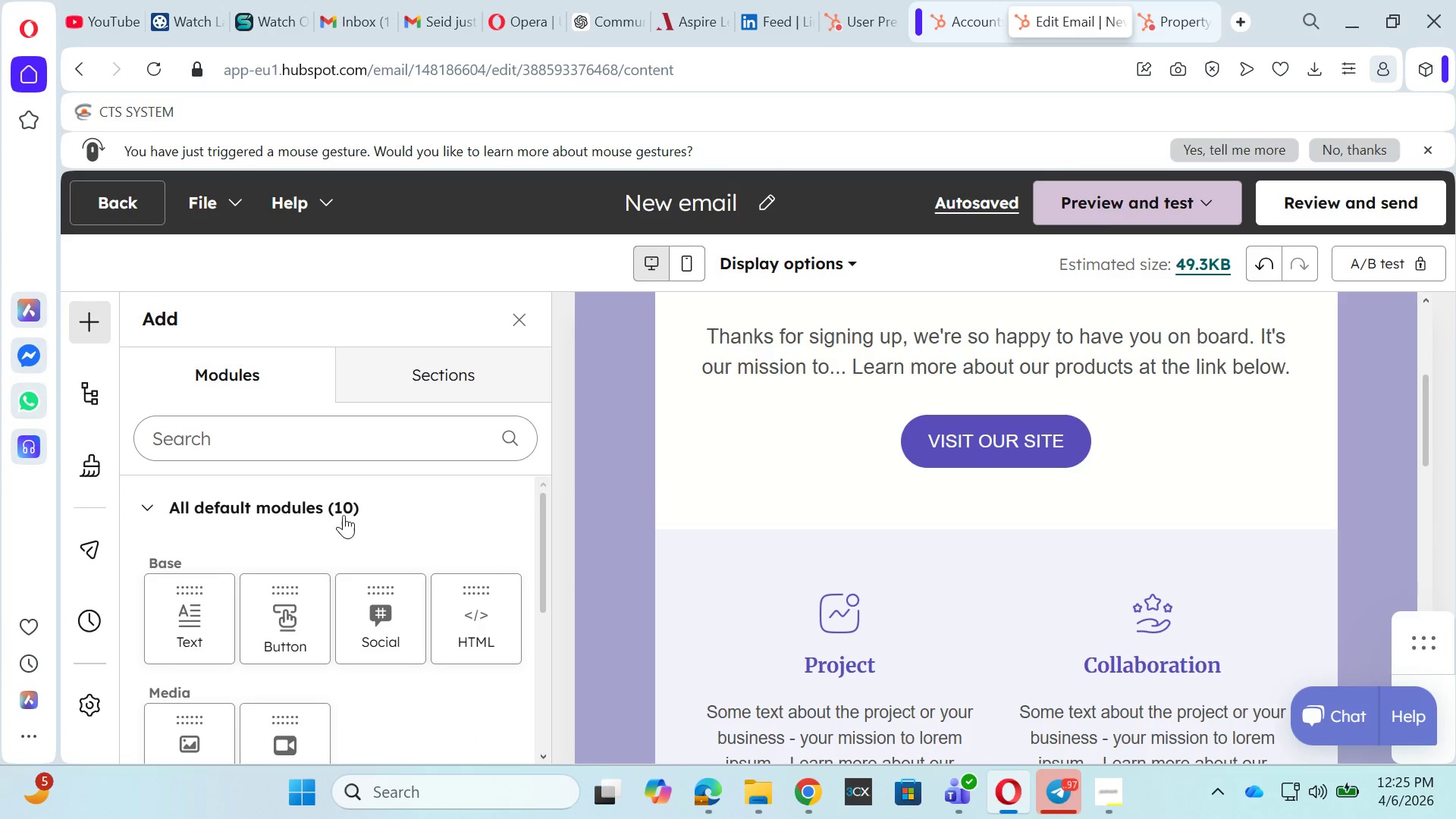 
left_click([234, 435])
 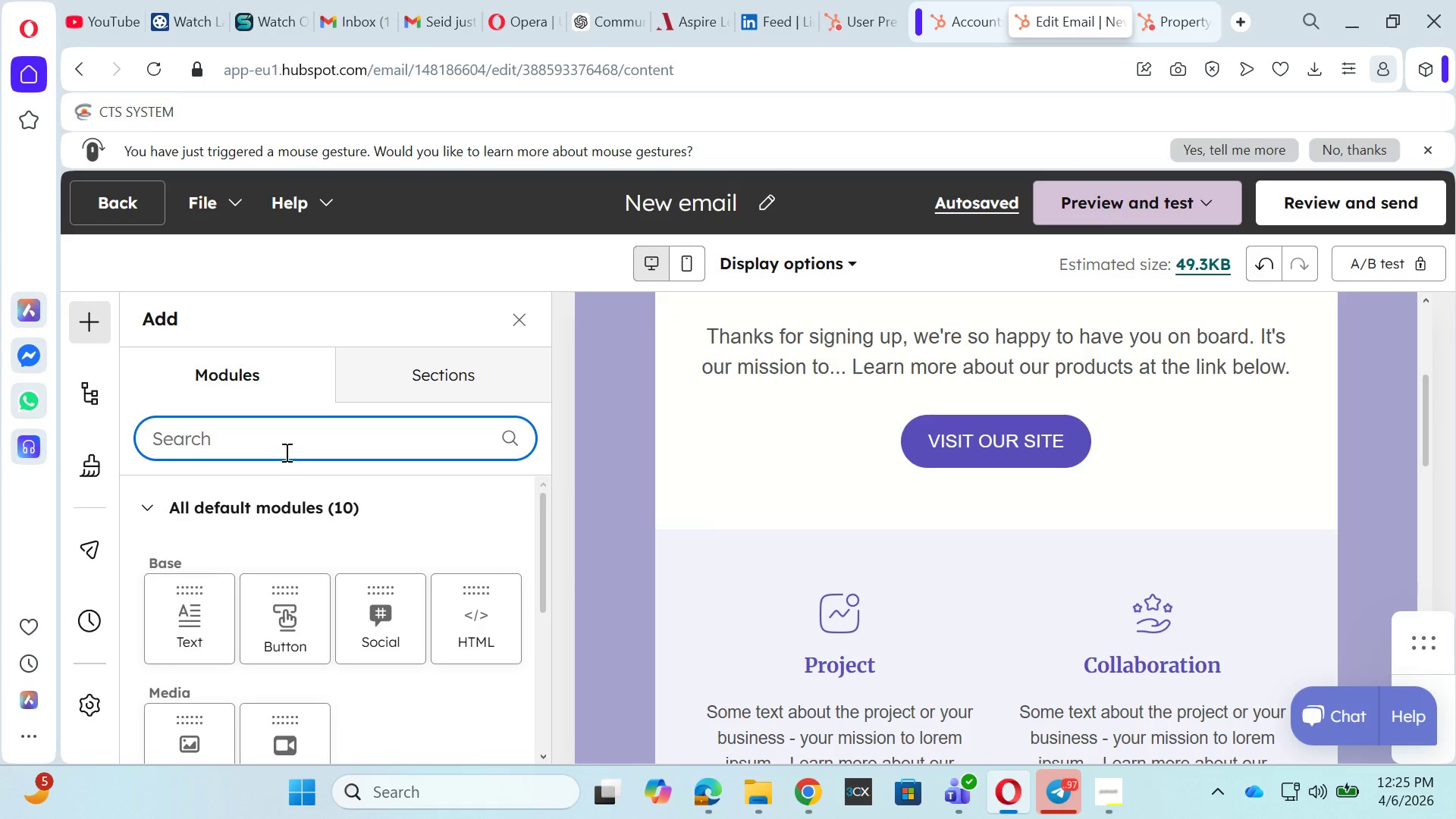 
type(first)
 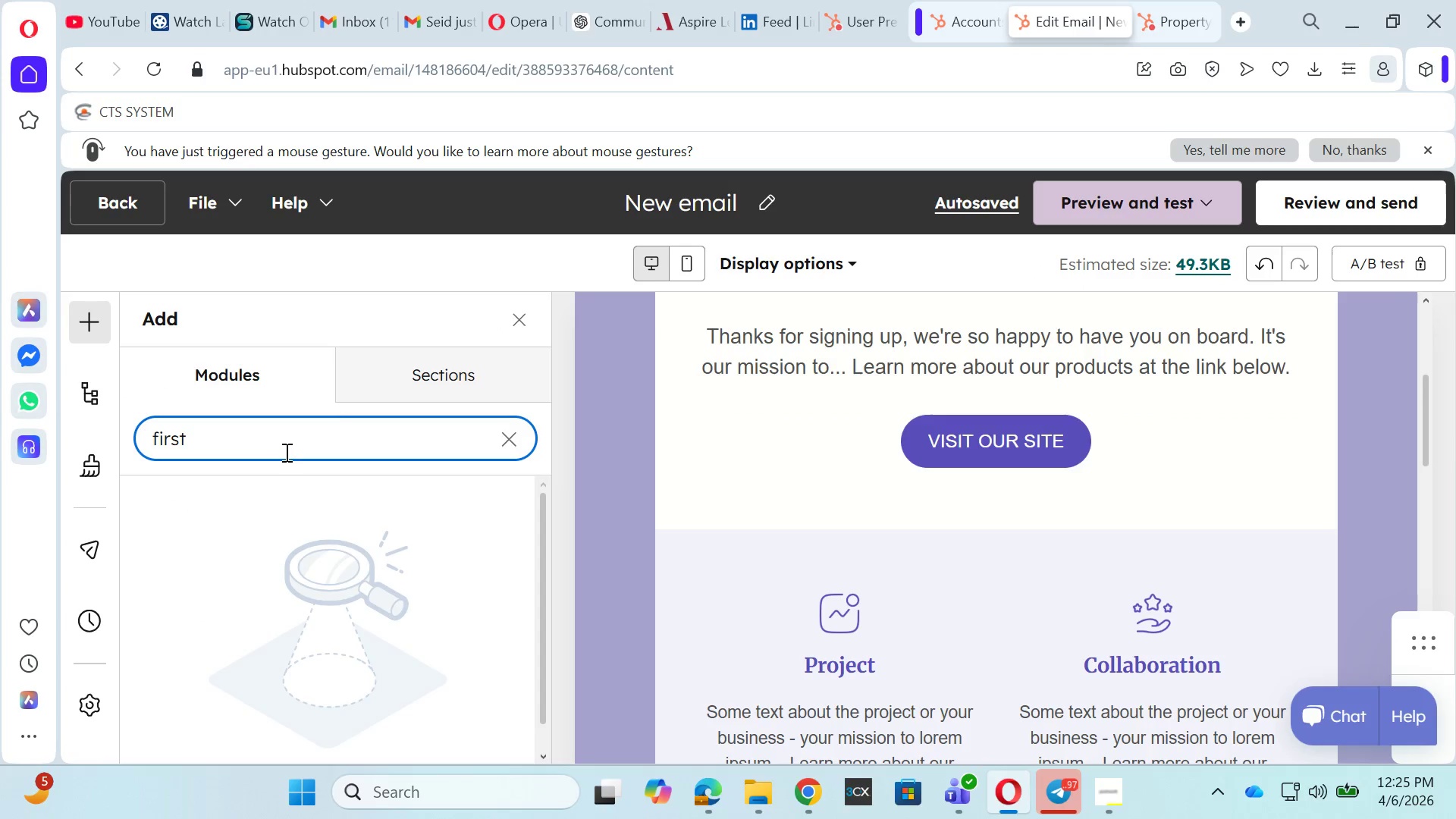 
hold_key(key=Space, duration=0.33)
 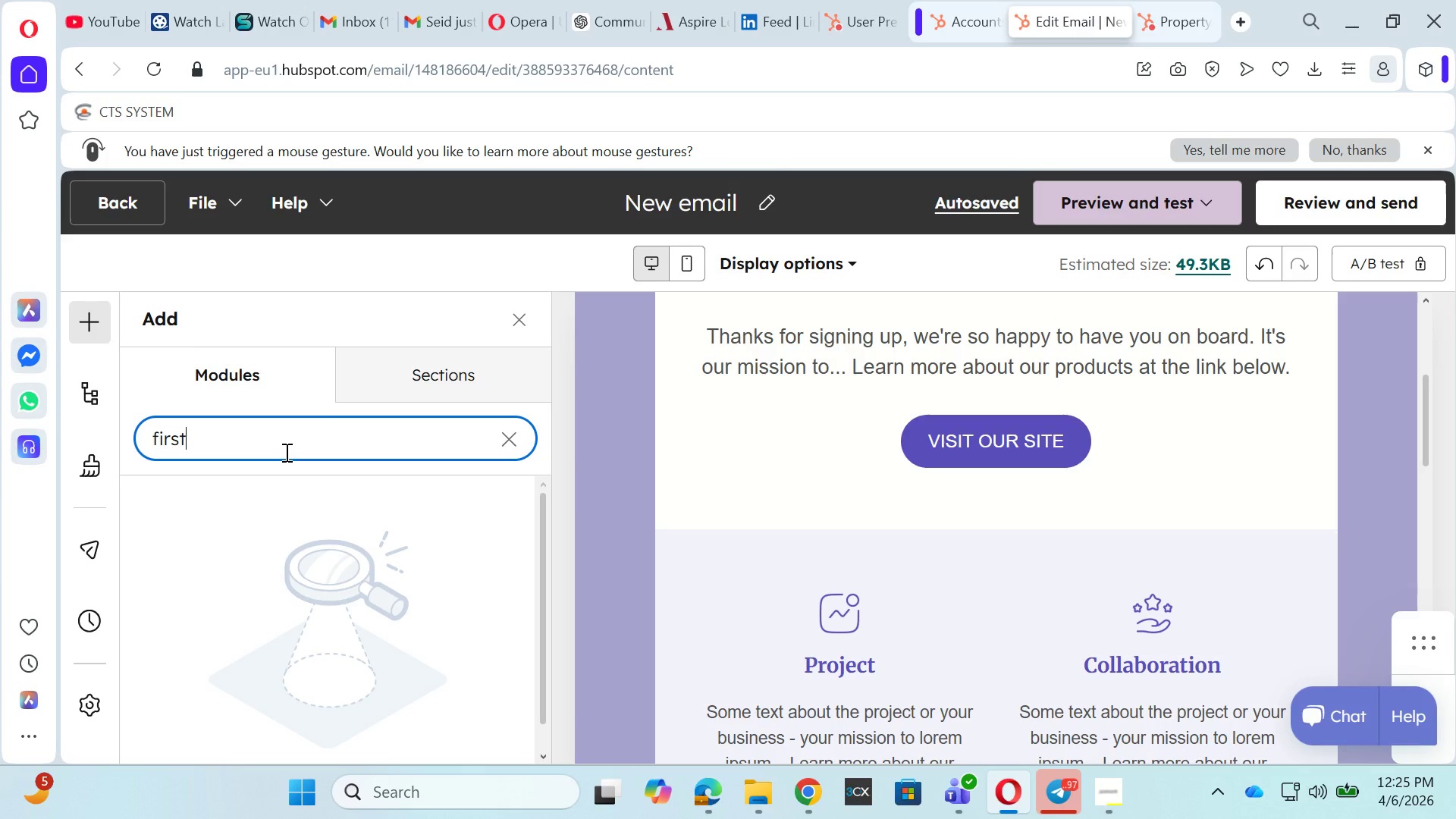 
hold_key(key=Backspace, duration=0.78)
 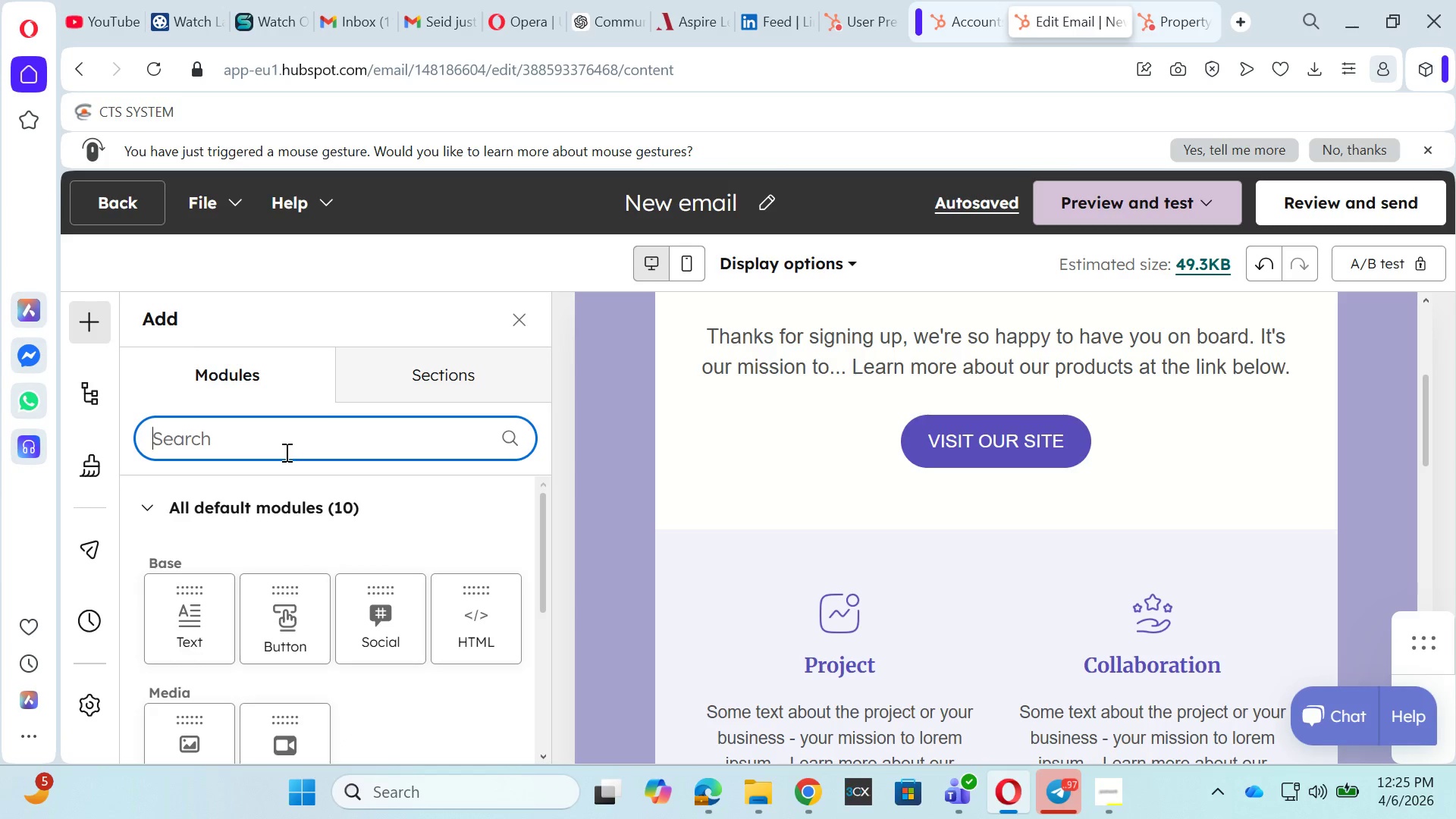 
type(yonas)
 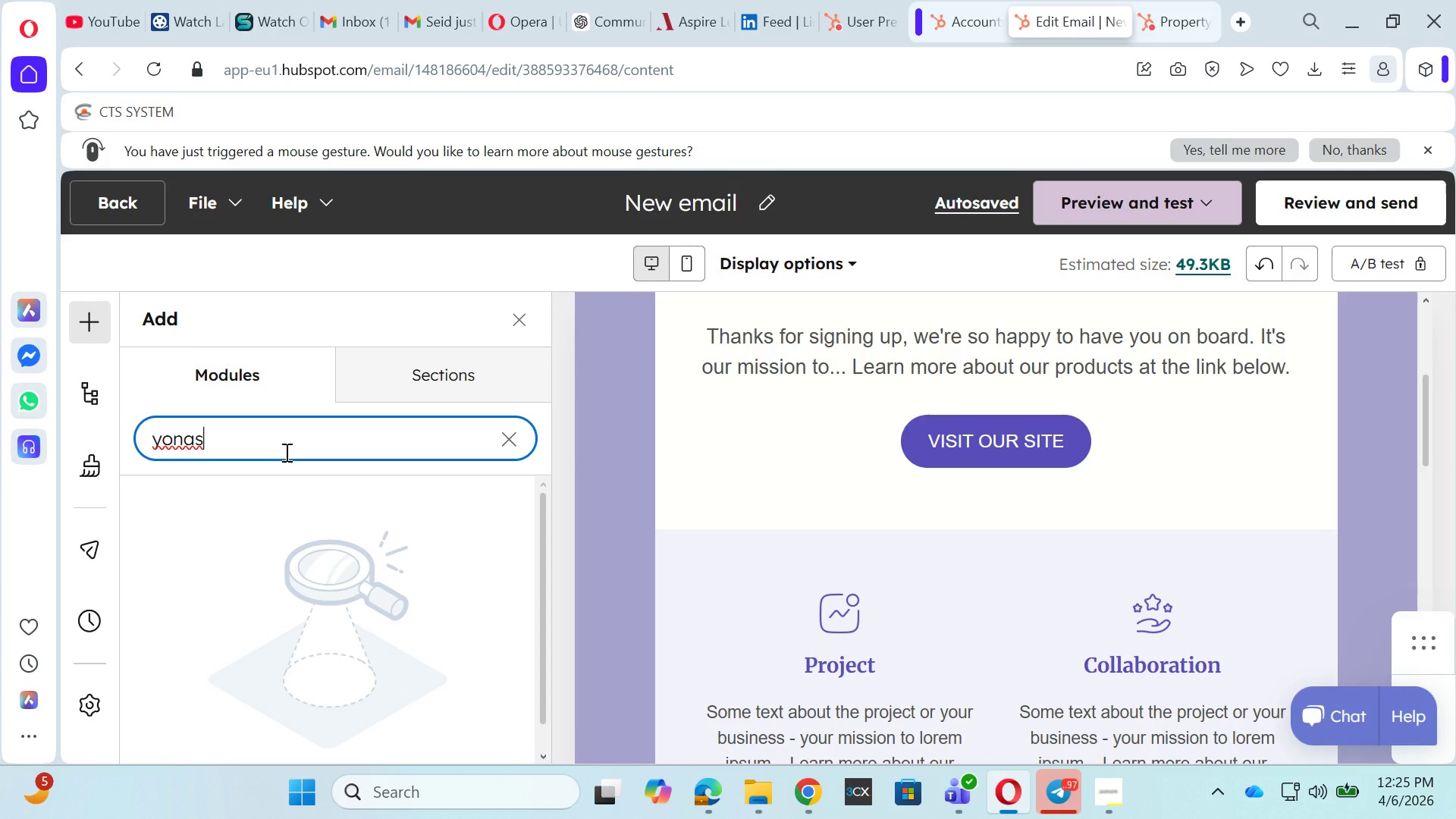 
hold_key(key=Backspace, duration=0.78)
 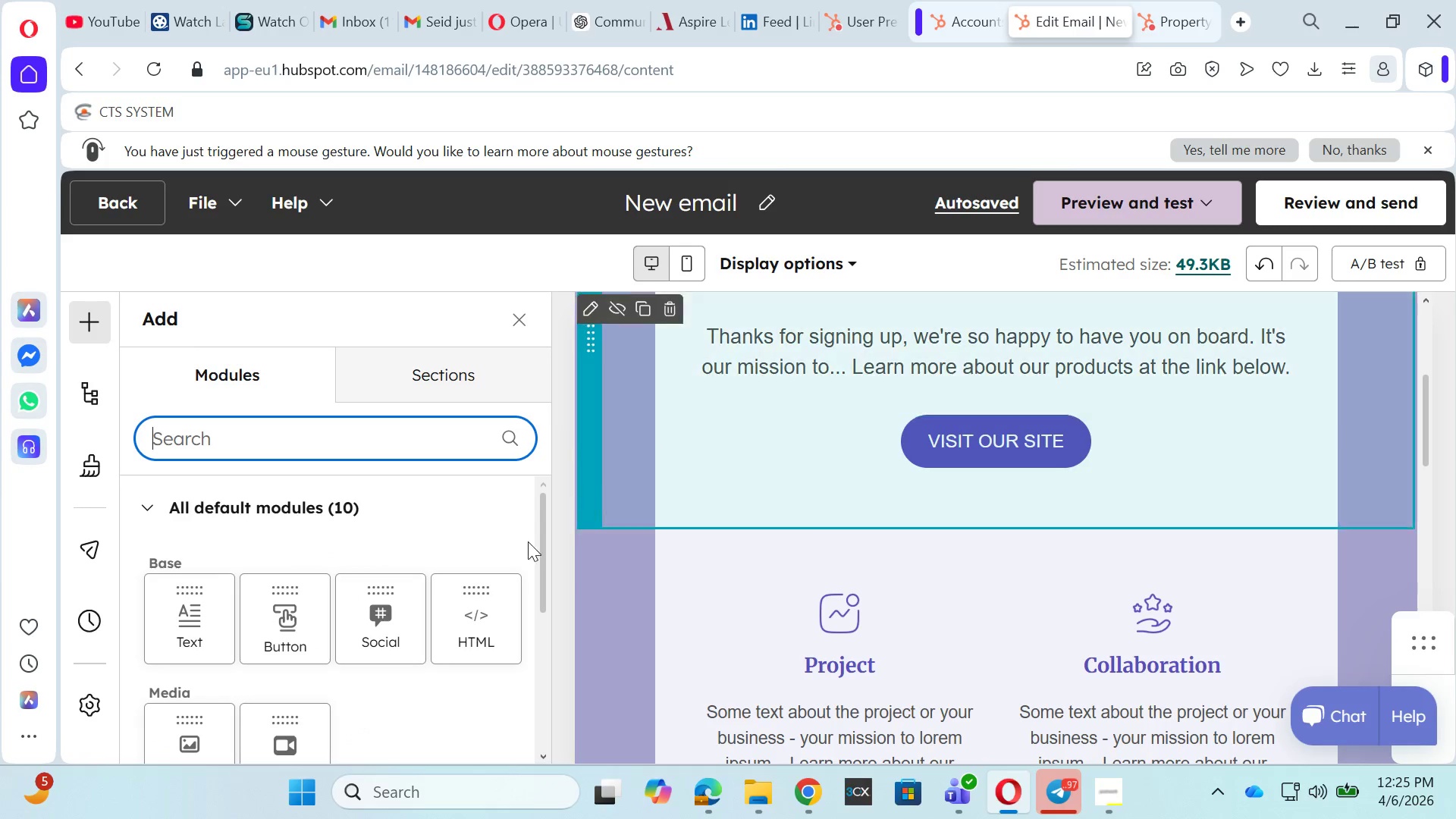 
scroll: coordinate [244, 720], scroll_direction: down, amount: 4.0
 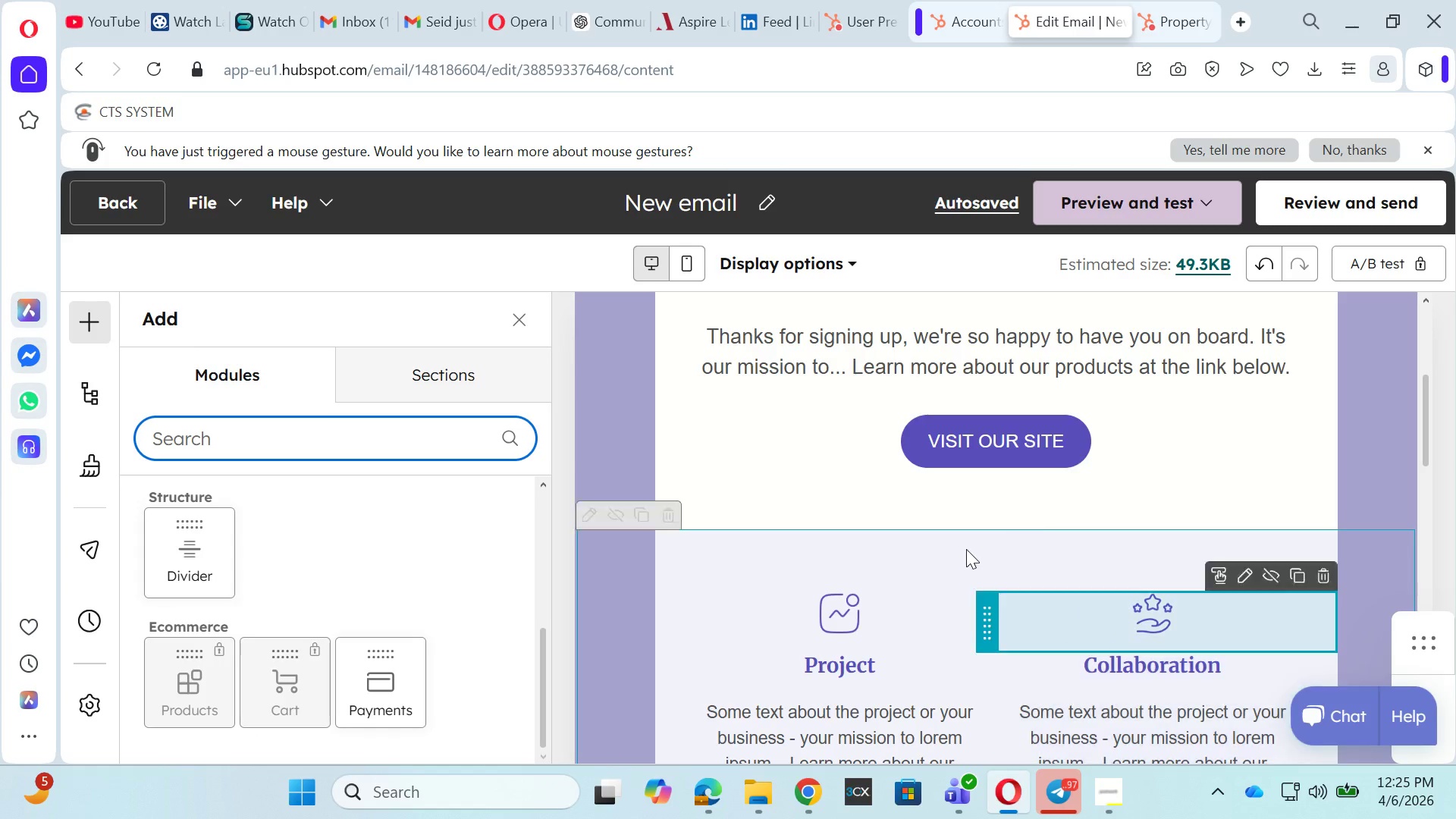 
scroll: coordinate [1047, 629], scroll_direction: up, amount: 4.0
 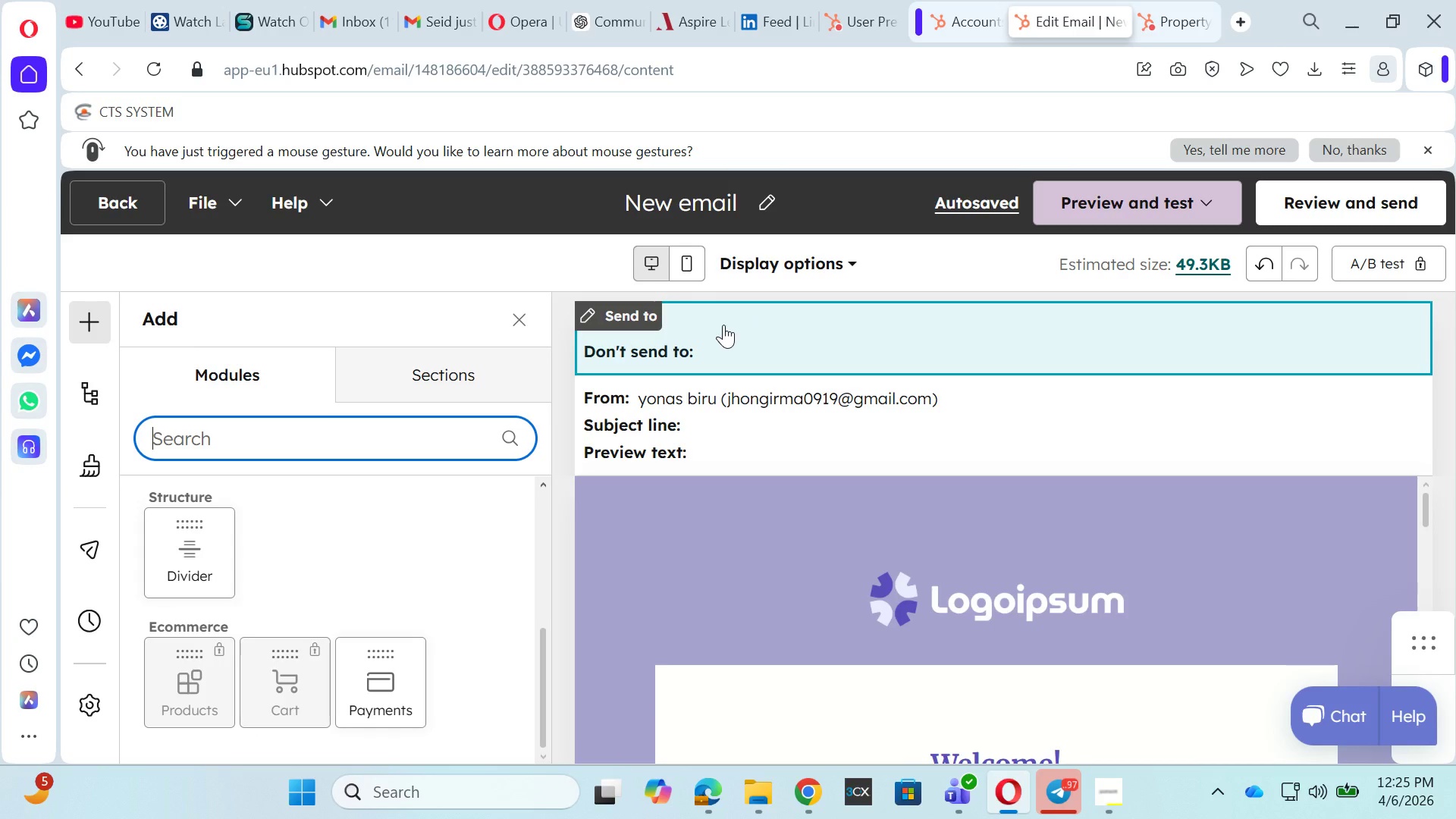 
mouse_move([1313, 225])
 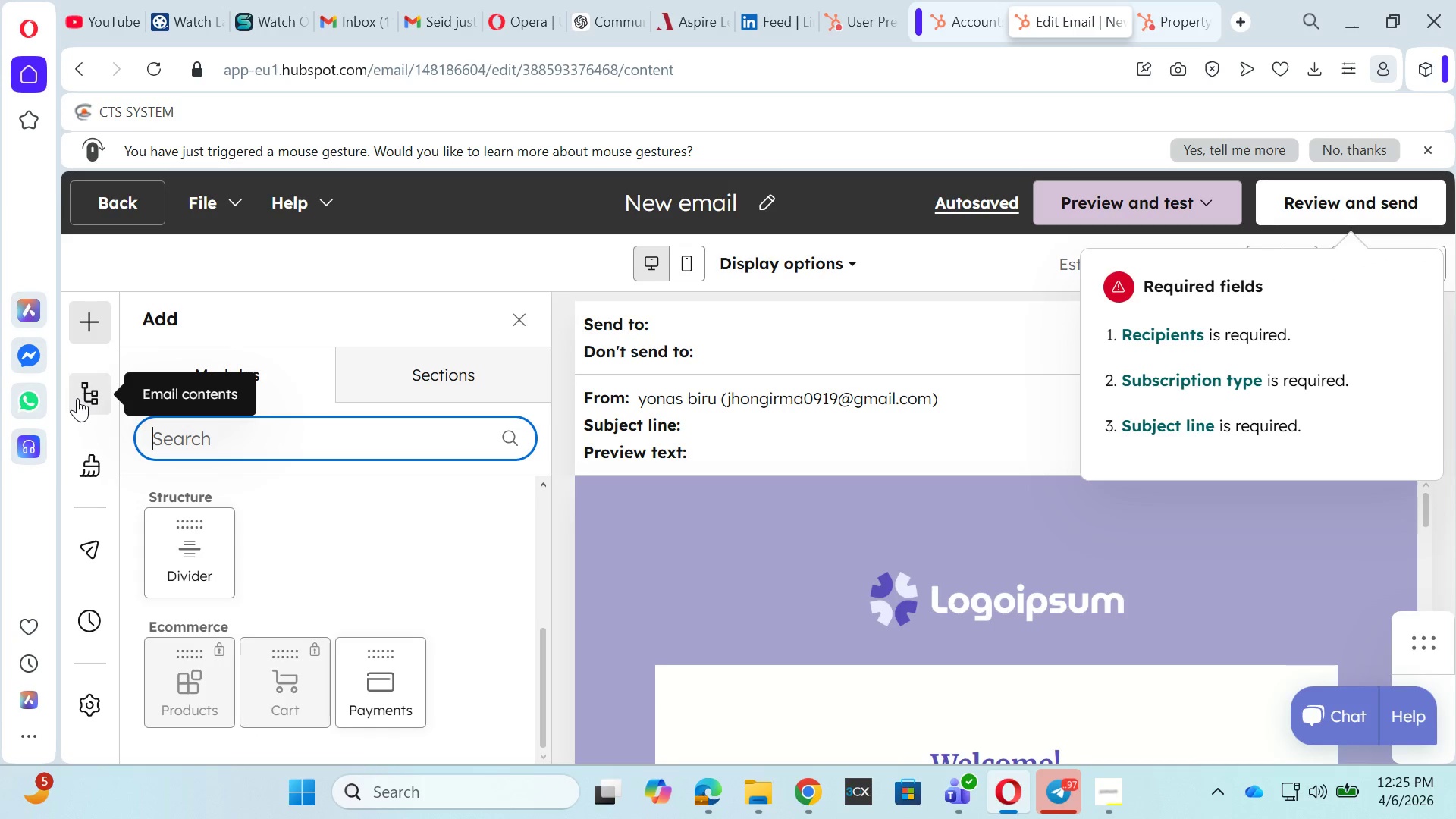 
mouse_move([83, 475])
 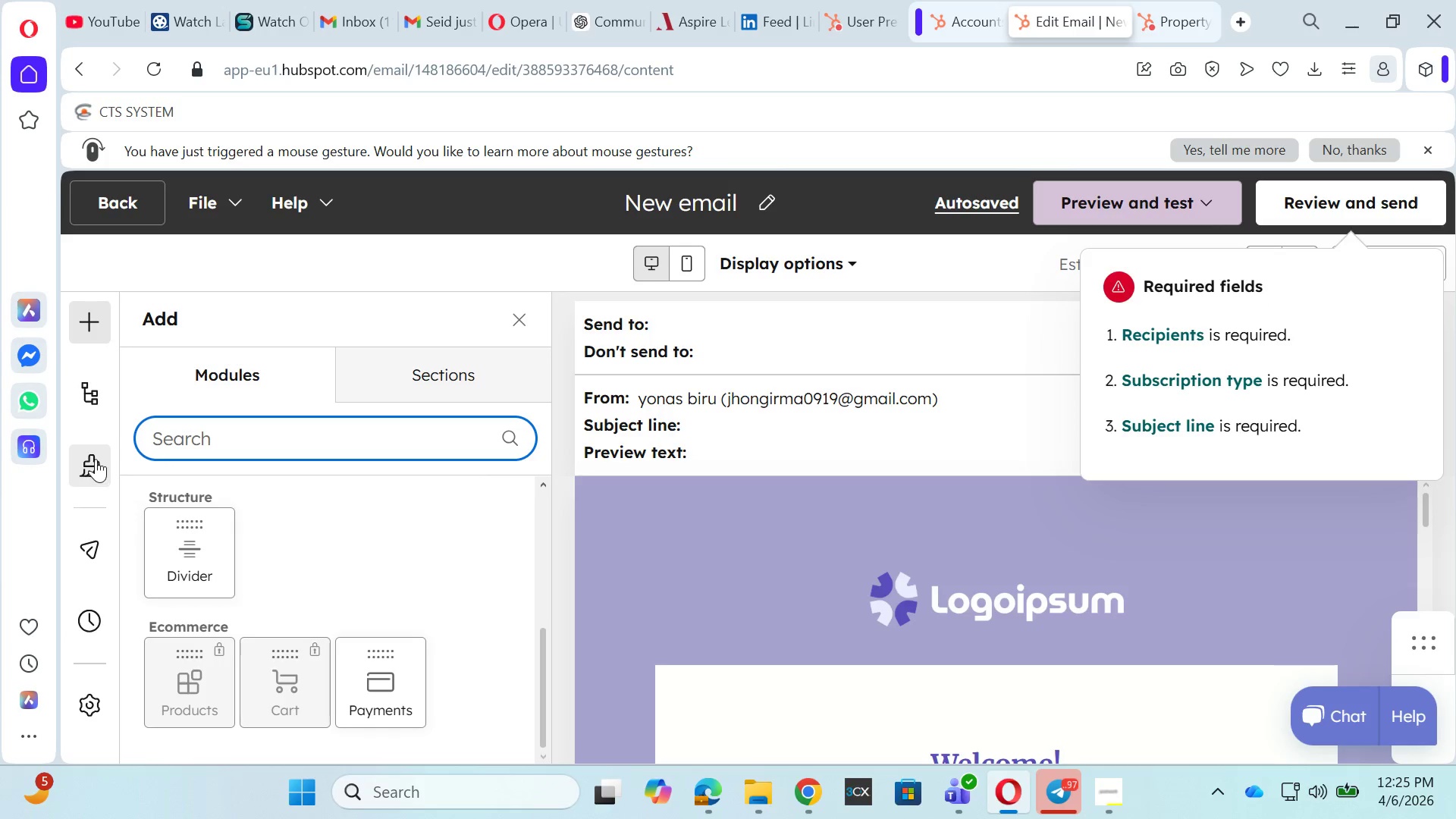 
left_click([96, 459])
 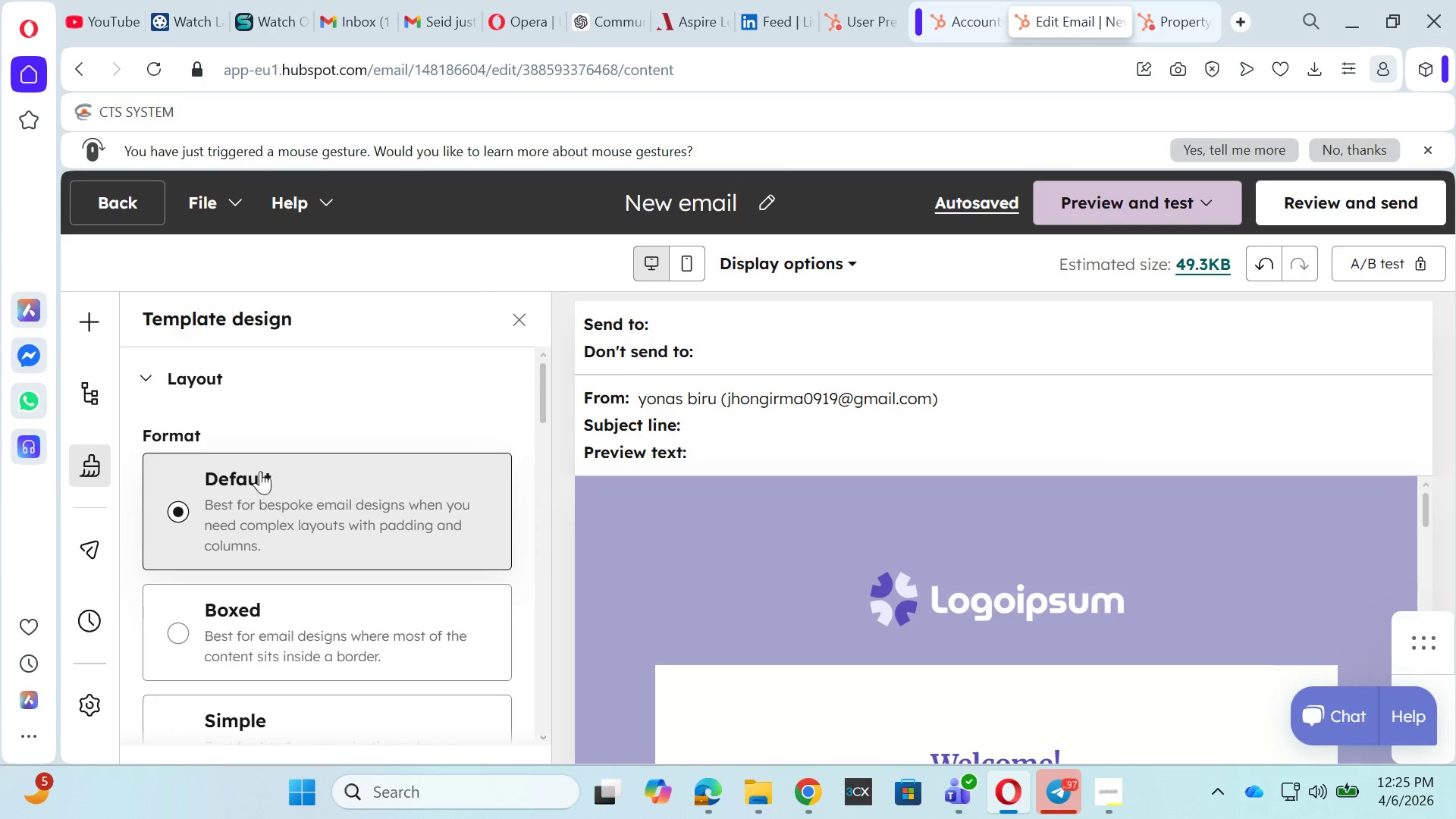 
scroll: coordinate [306, 645], scroll_direction: down, amount: 19.0
 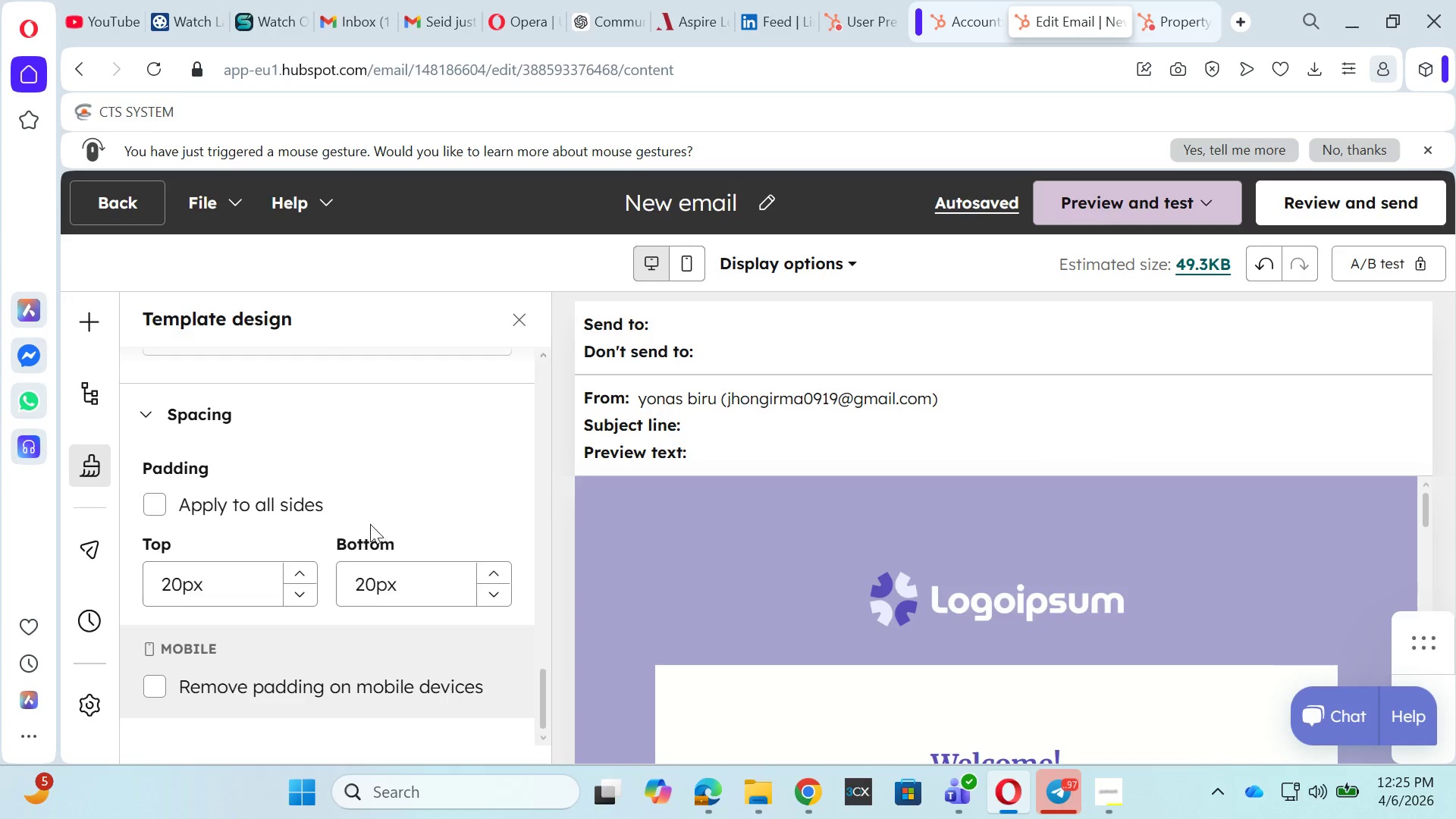 
scroll: coordinate [370, 524], scroll_direction: up, amount: 1.0
 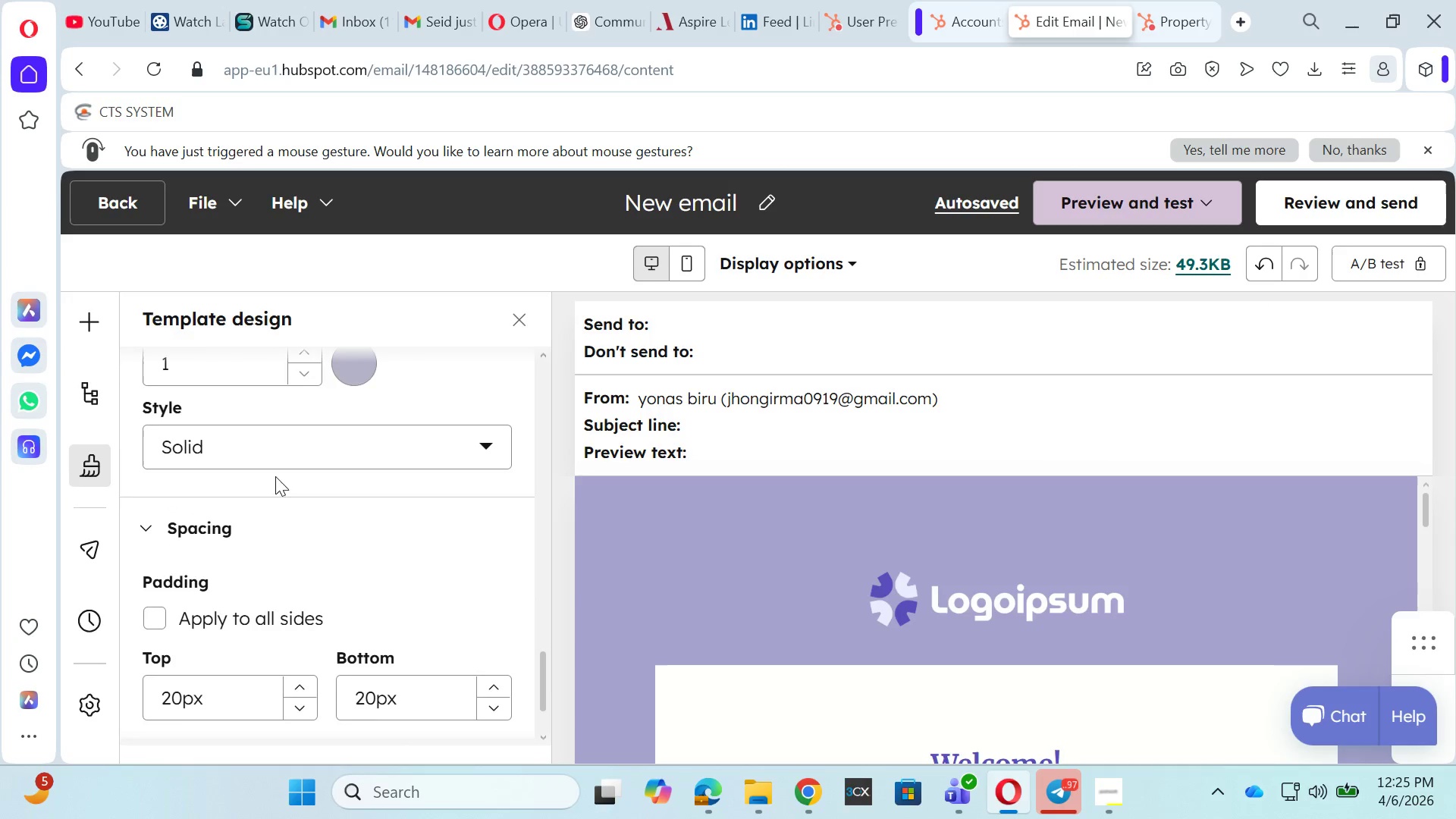 
scroll: coordinate [1123, 589], scroll_direction: down, amount: 8.0
 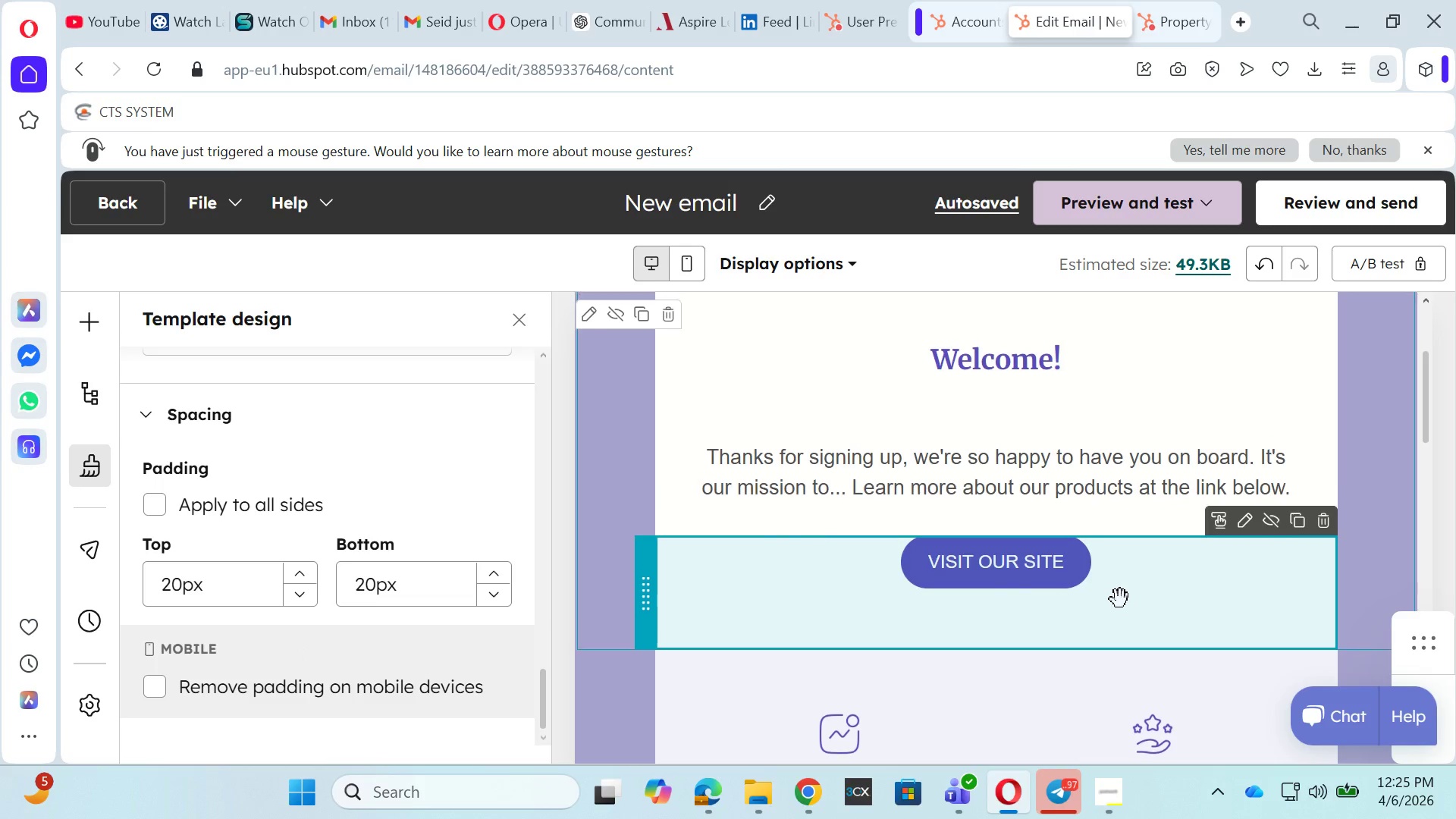 
scroll: coordinate [1068, 431], scroll_direction: up, amount: 7.0
 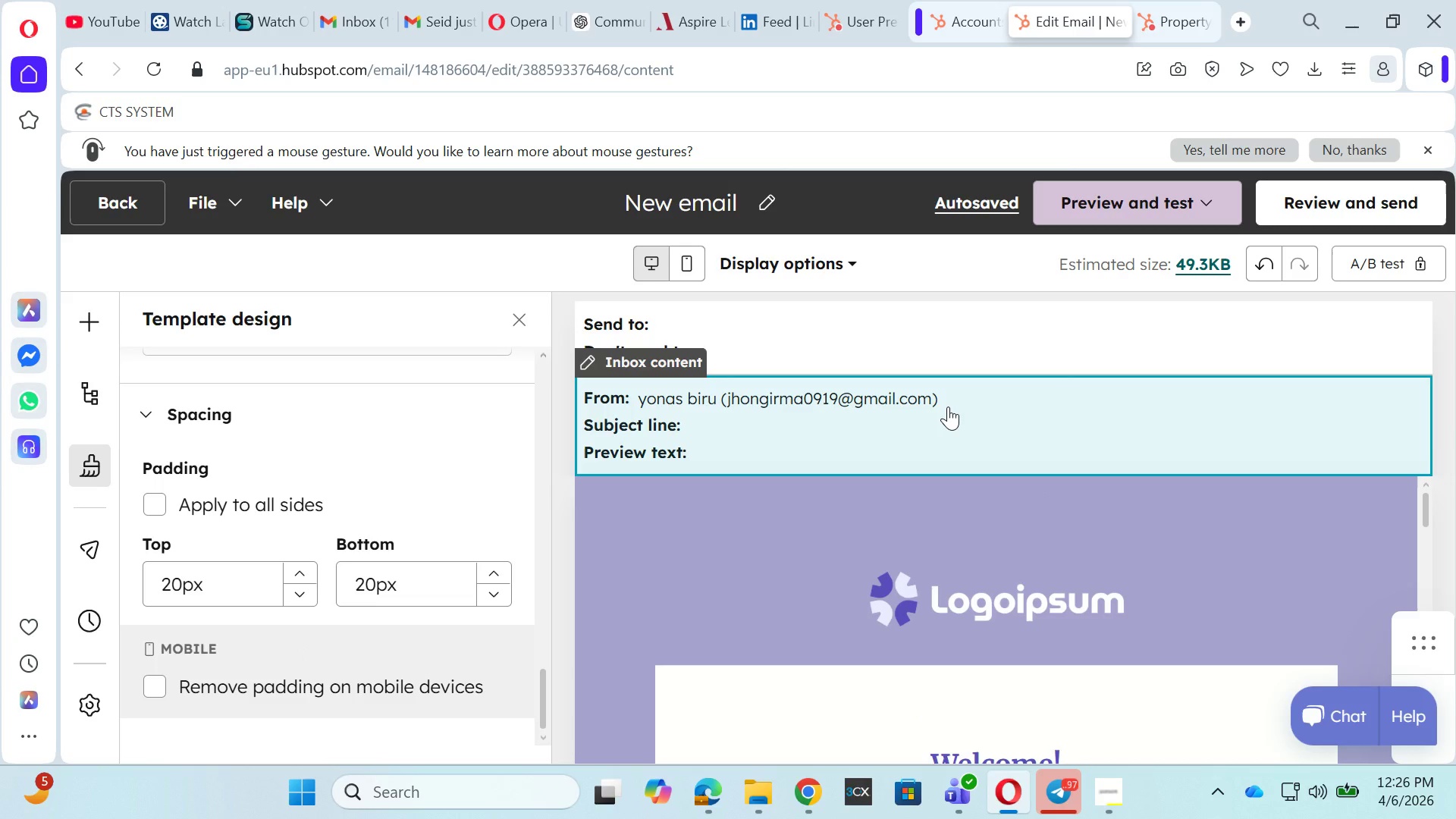 
wait(15.79)
 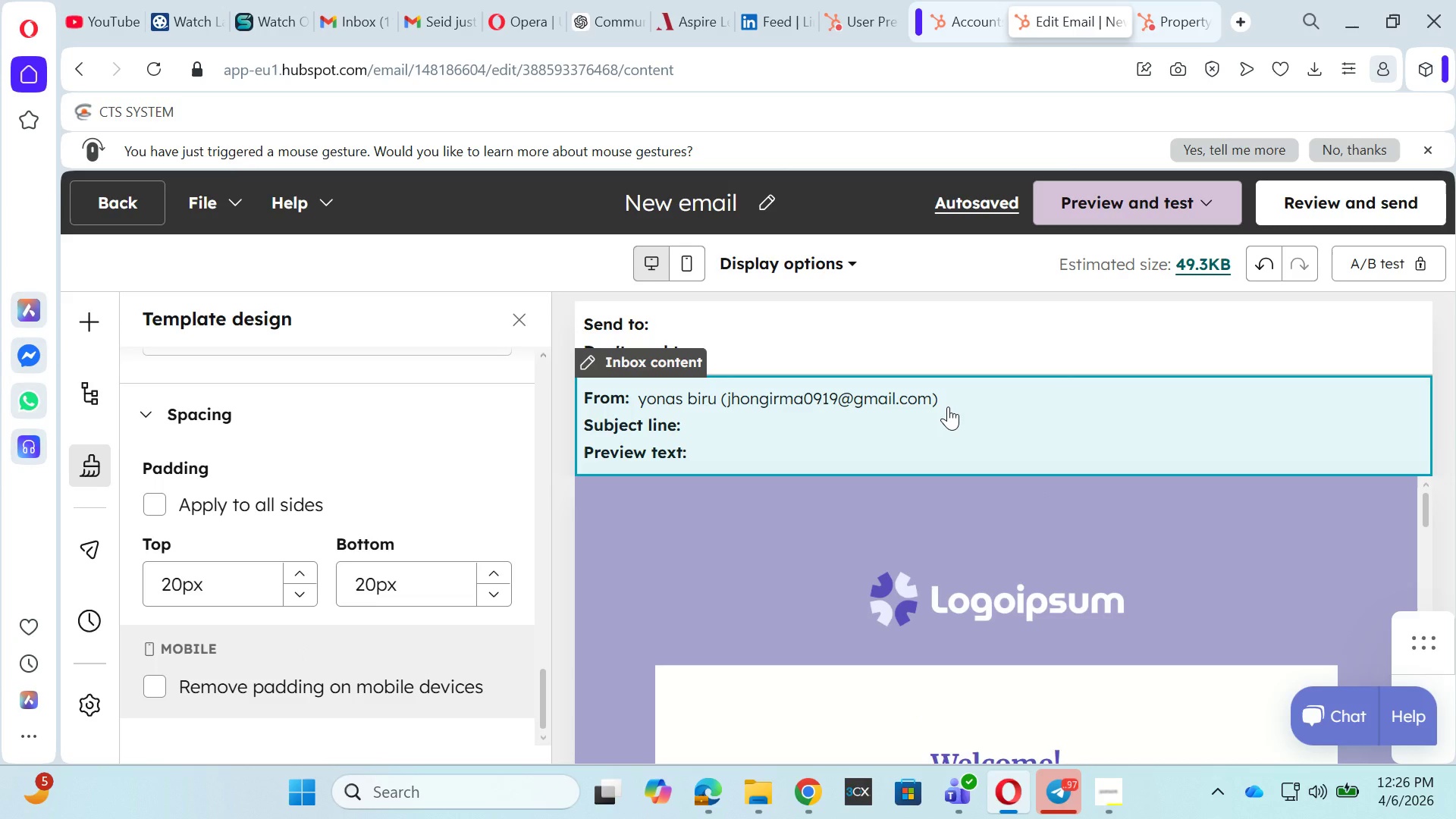 
scroll: coordinate [1068, 599], scroll_direction: down, amount: 1.0
 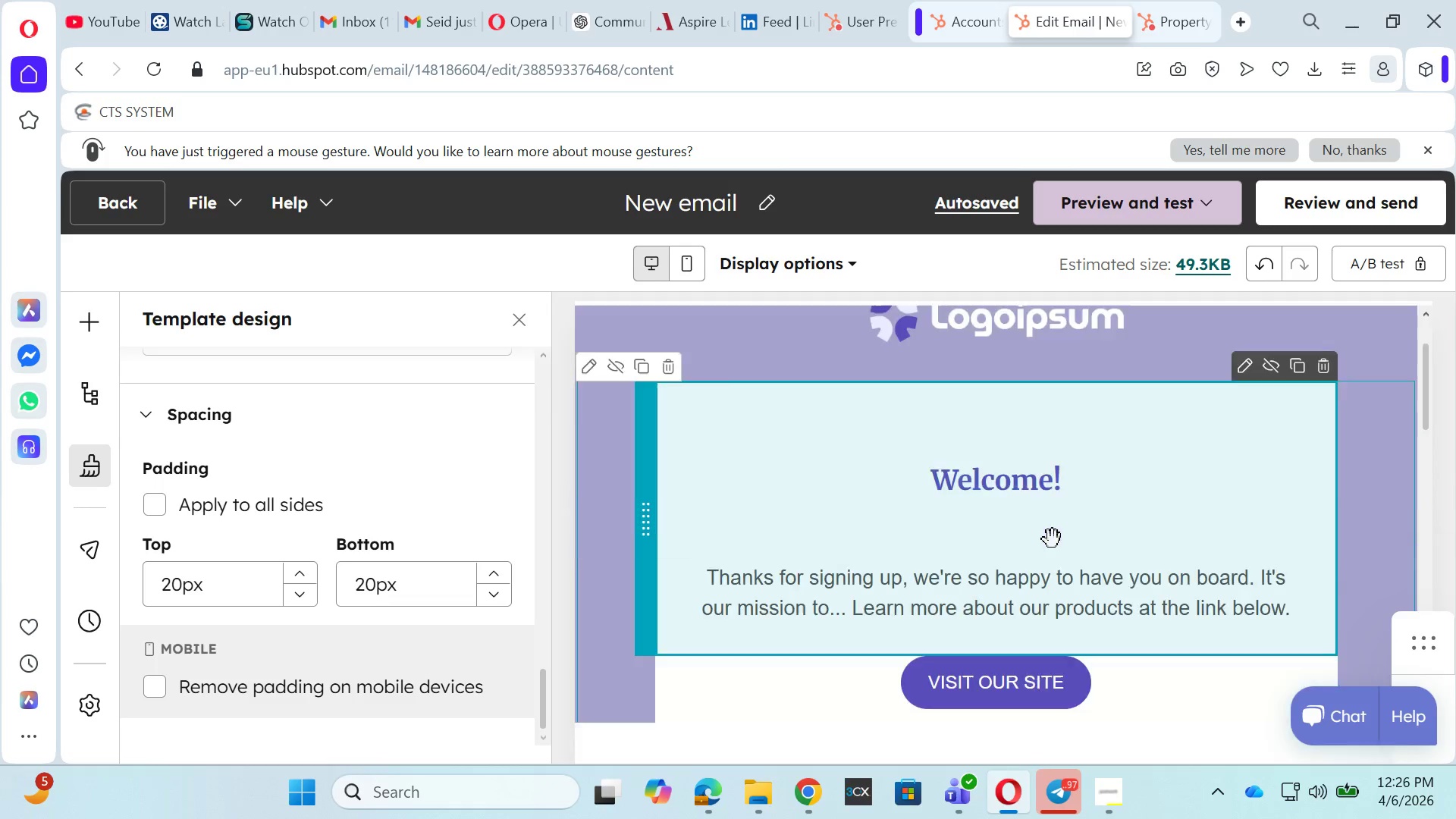 
scroll: coordinate [1053, 539], scroll_direction: up, amount: 1.0
 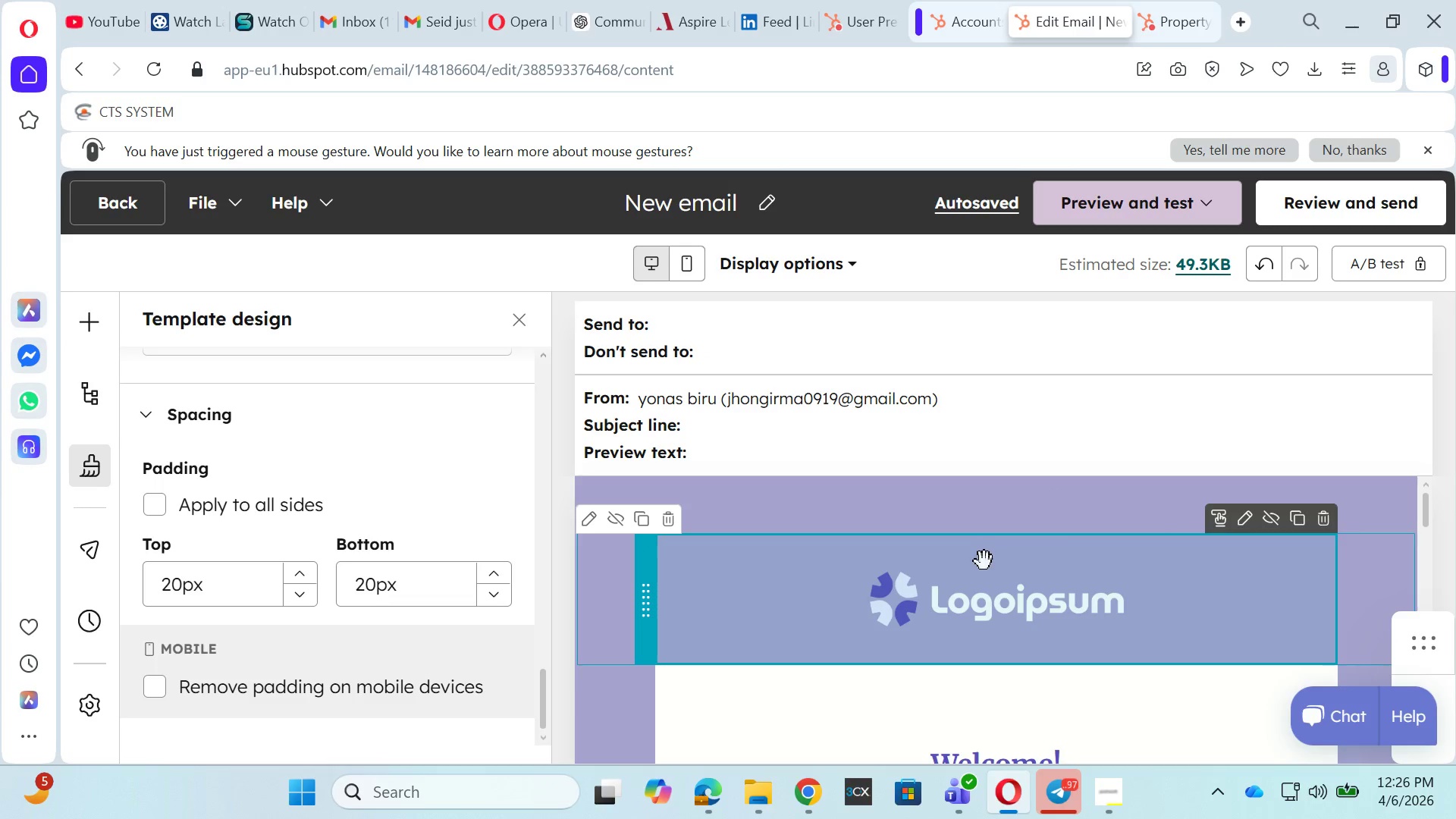 
left_click([984, 564])
 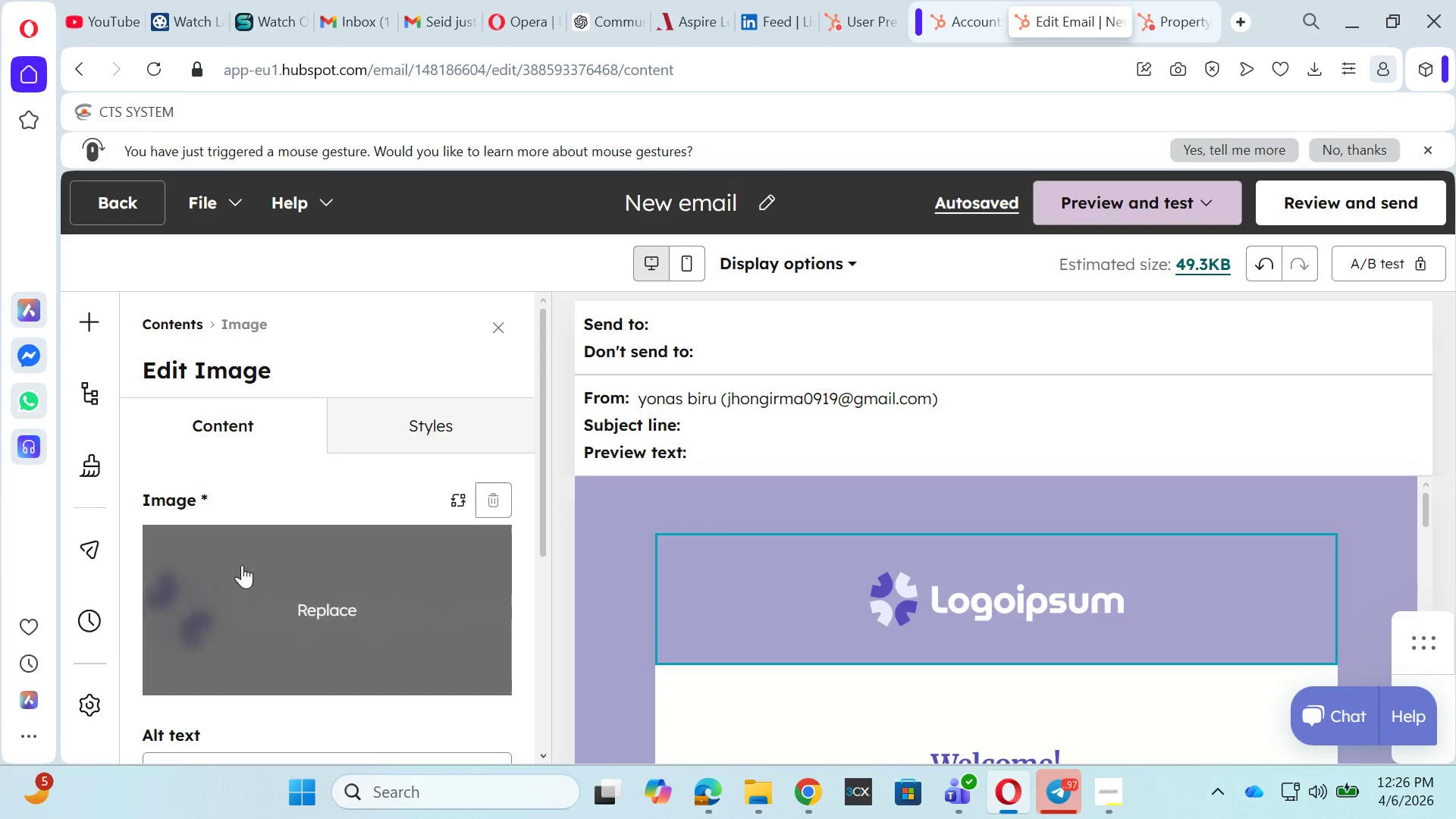 
left_click([324, 600])
 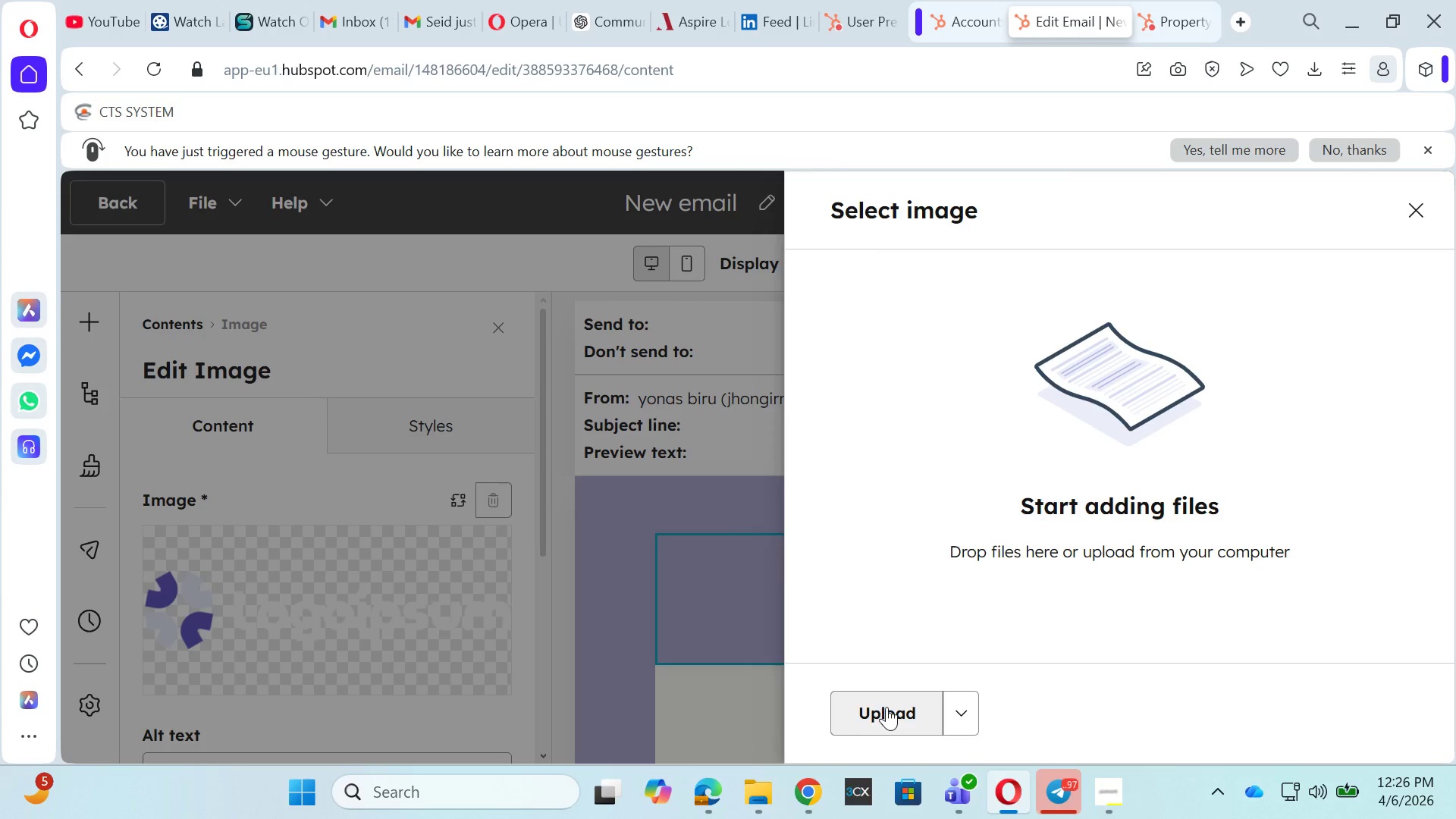 
left_click([888, 711])
 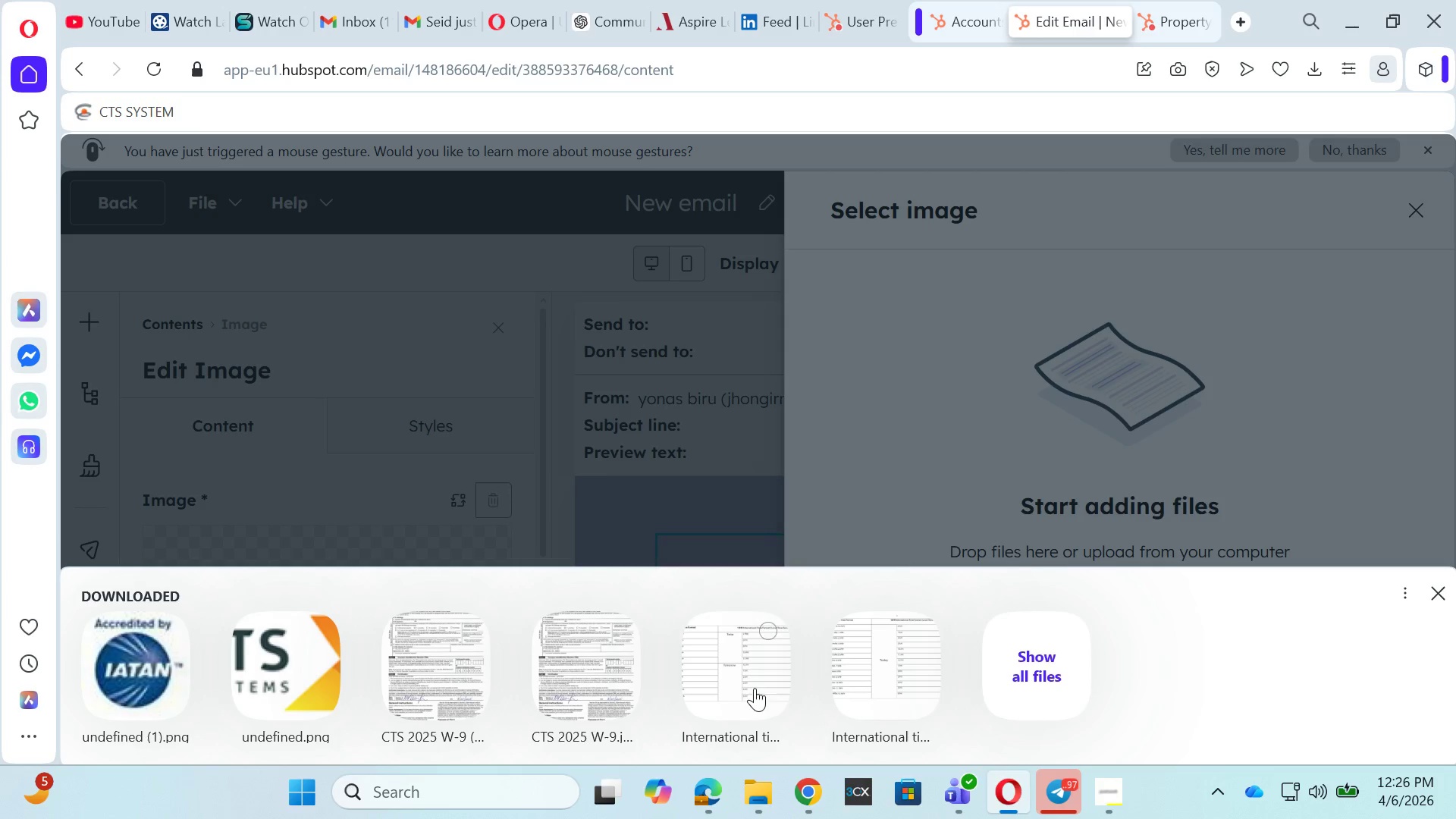 
left_click([1036, 664])
 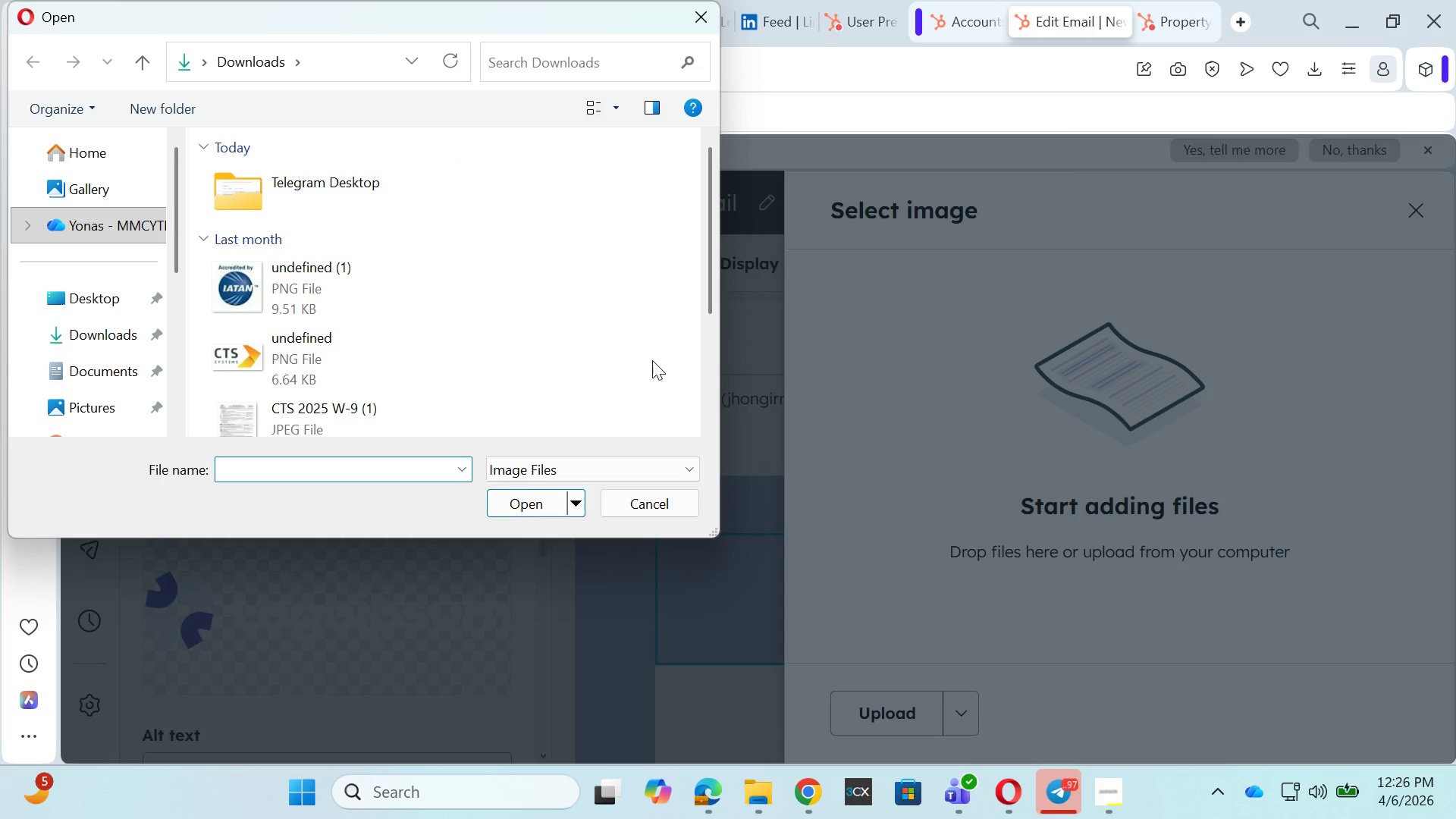 
scroll: coordinate [474, 315], scroll_direction: down, amount: 4.0
 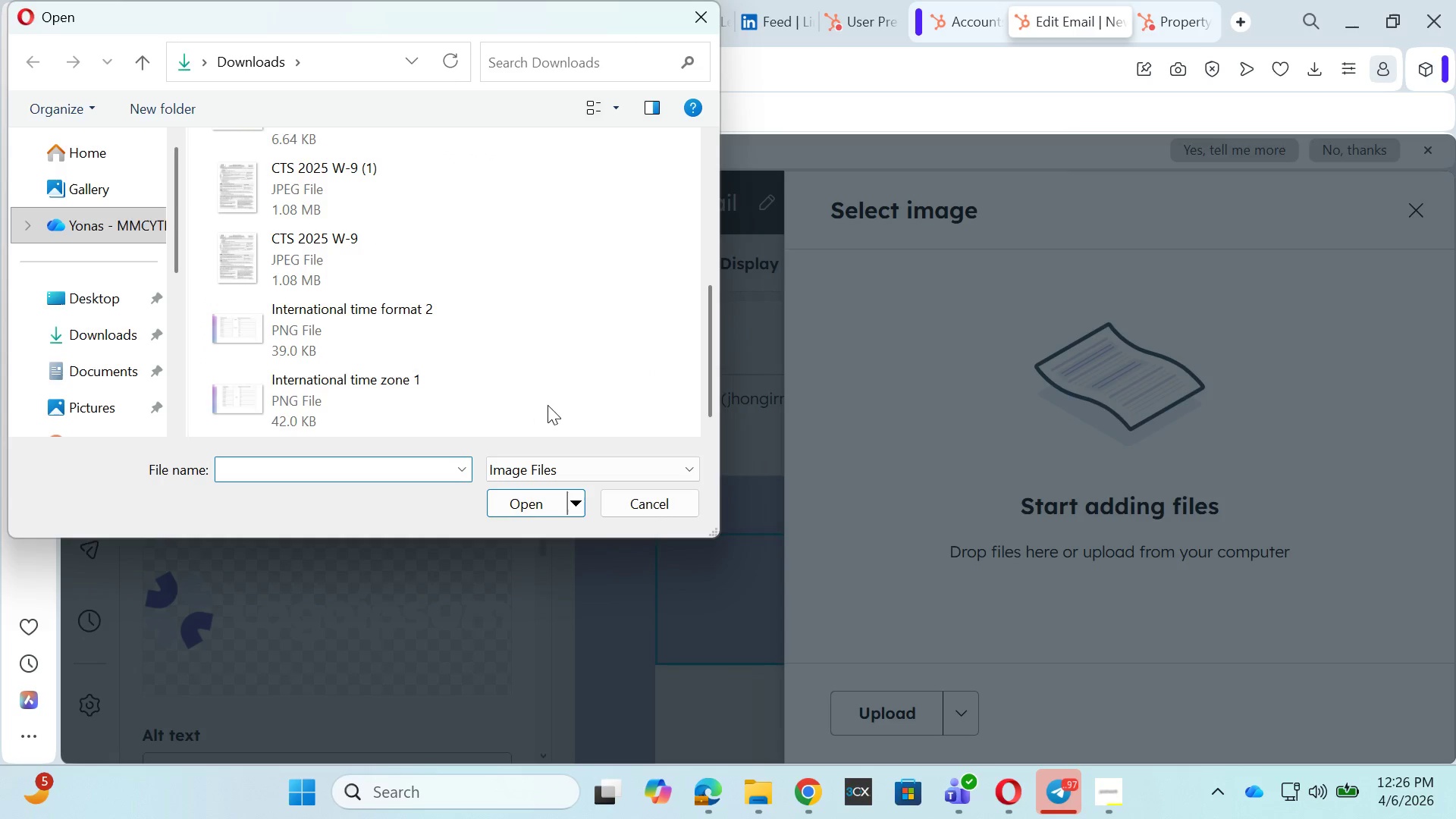 
left_click([358, 401])
 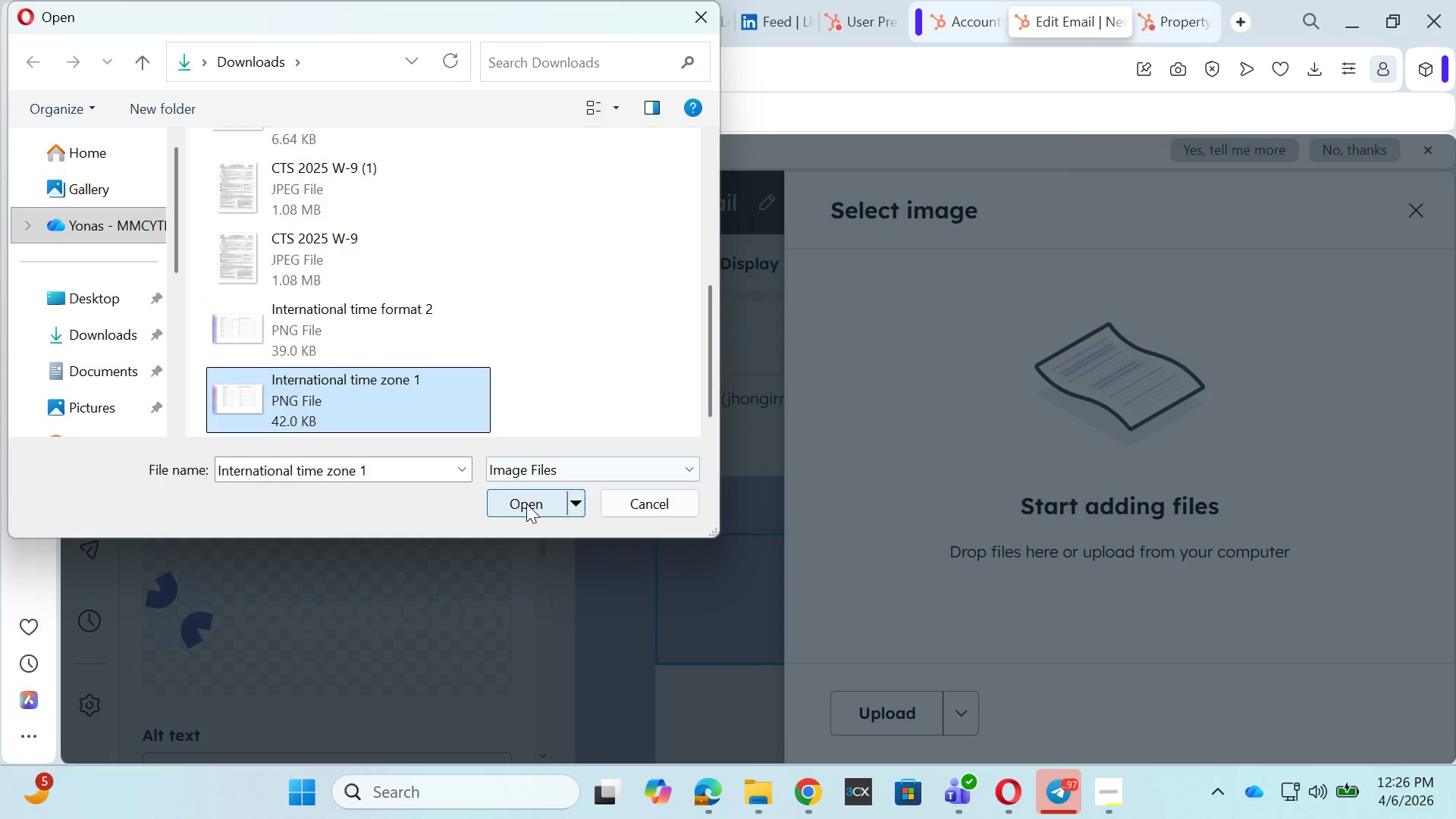 
left_click([531, 504])
 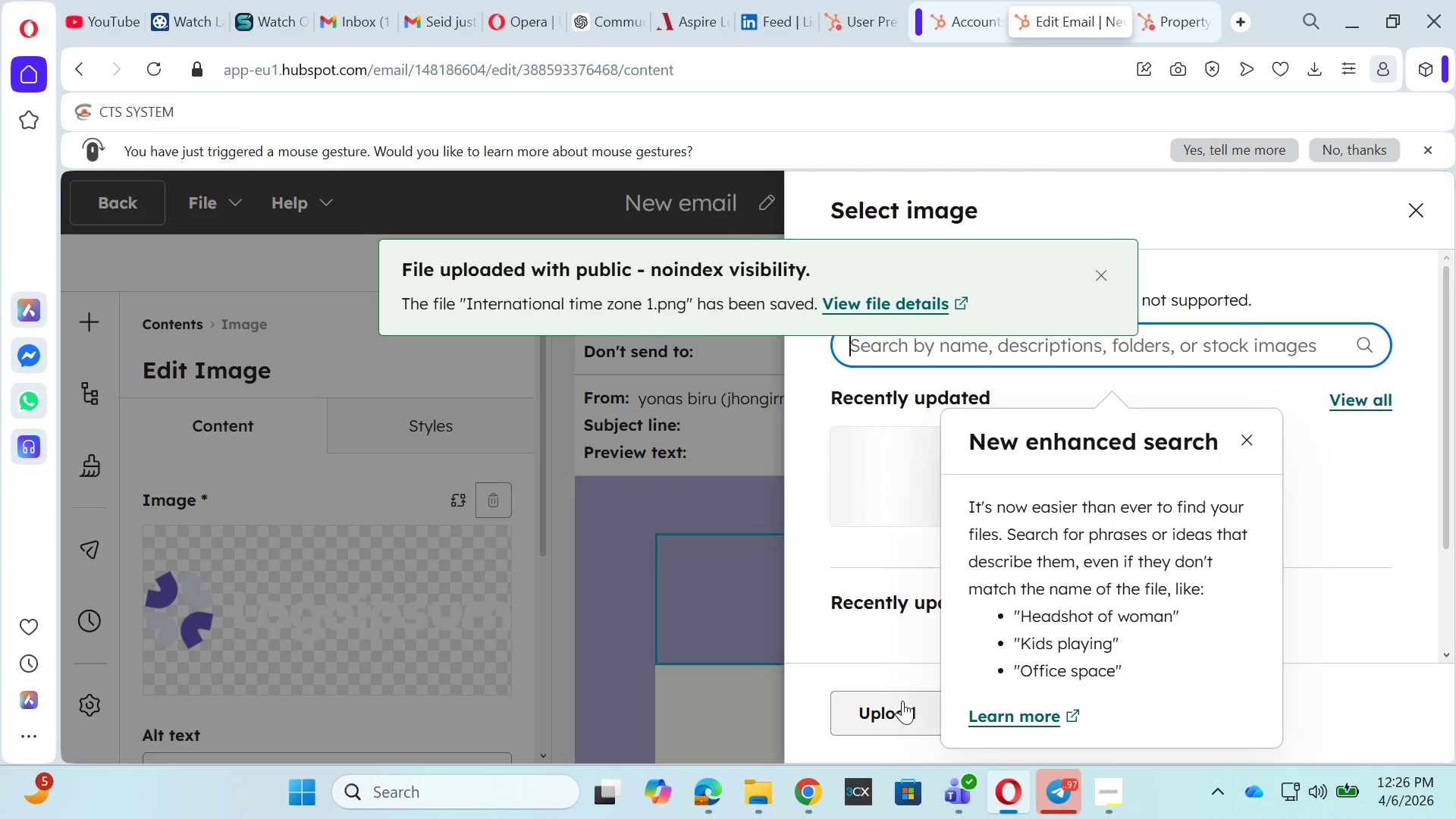 
left_click([895, 645])
 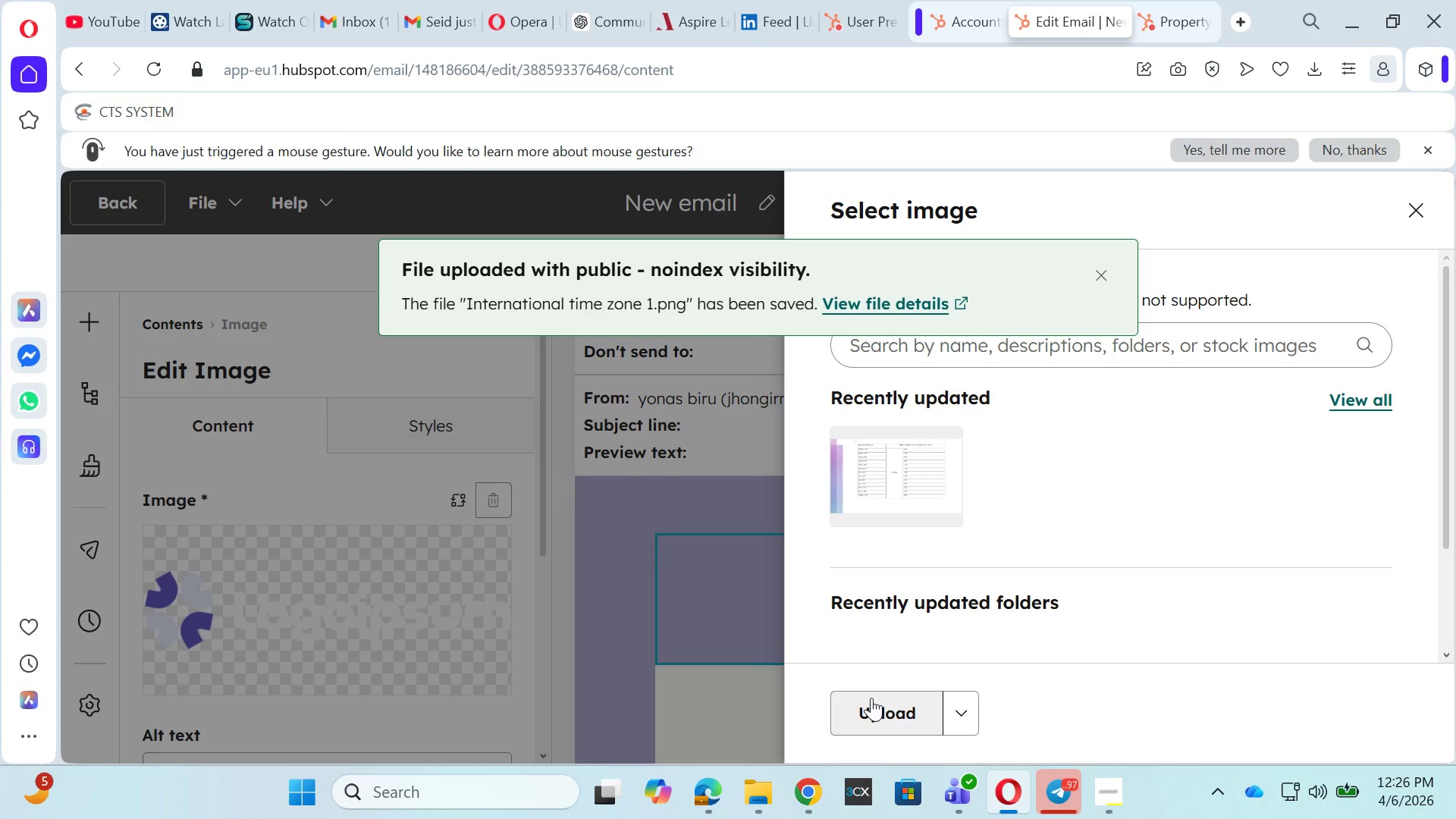 
left_click([871, 698])
 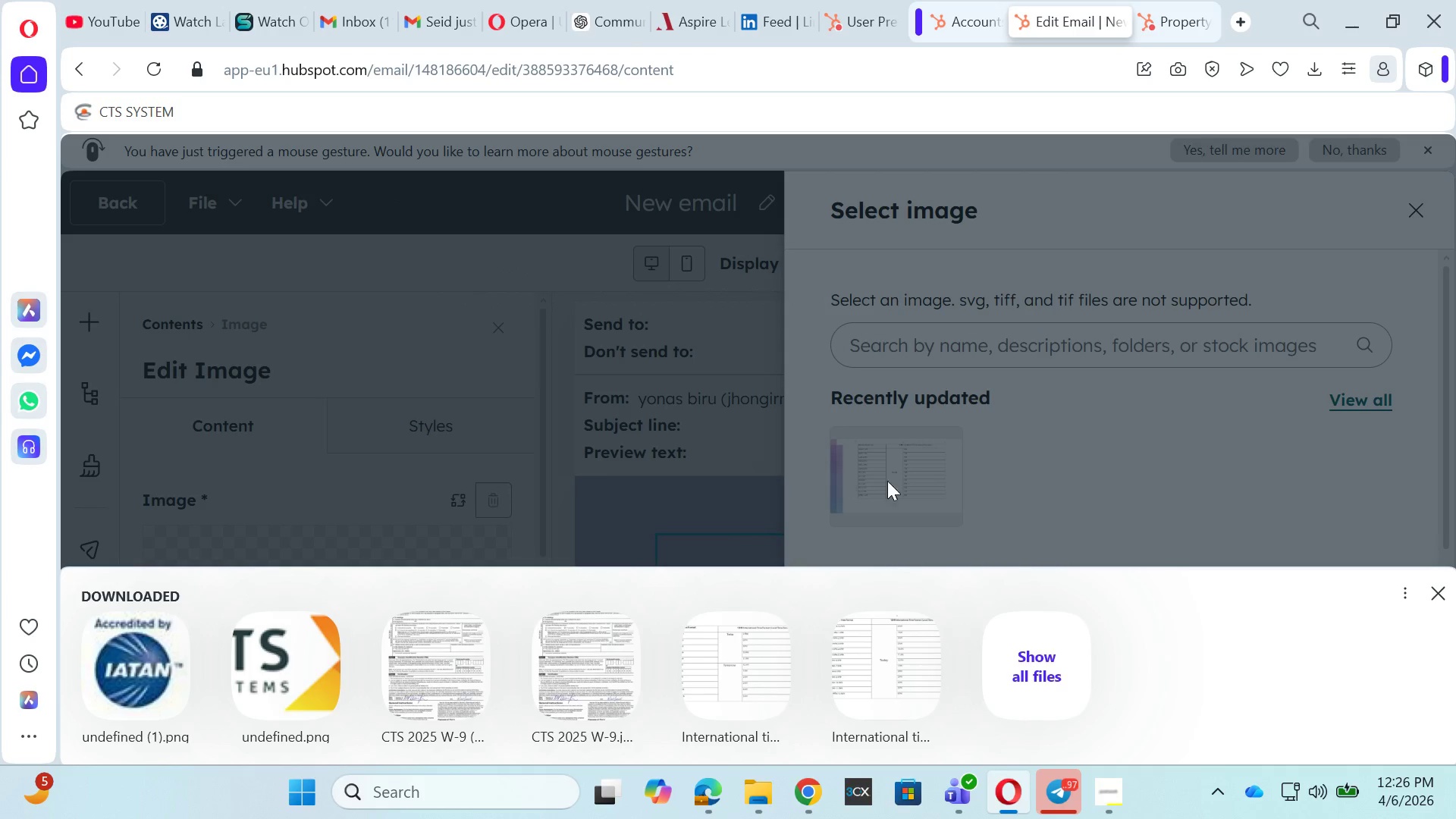 
left_click([1166, 470])
 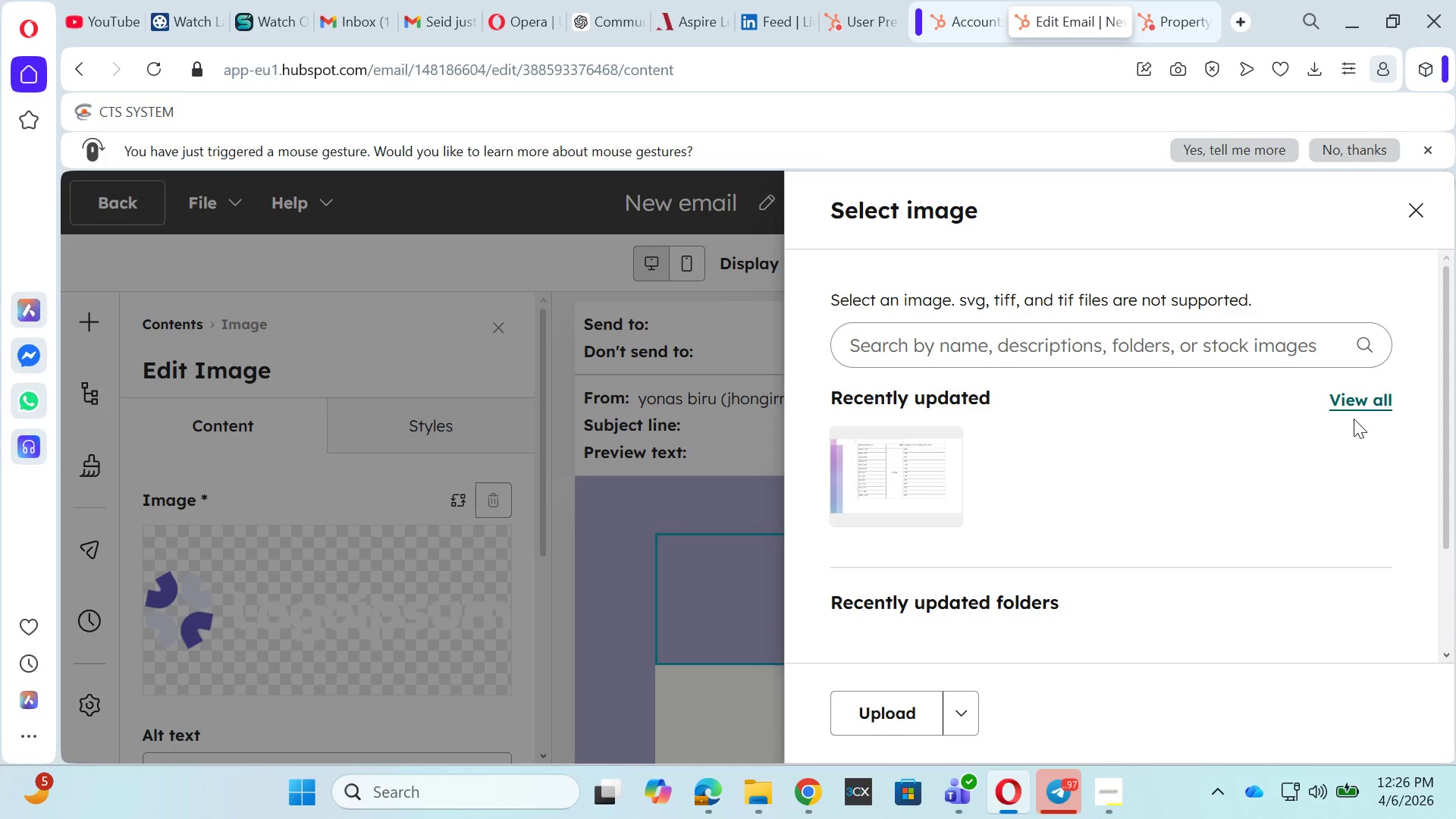 
scroll: coordinate [1208, 500], scroll_direction: down, amount: 3.0
 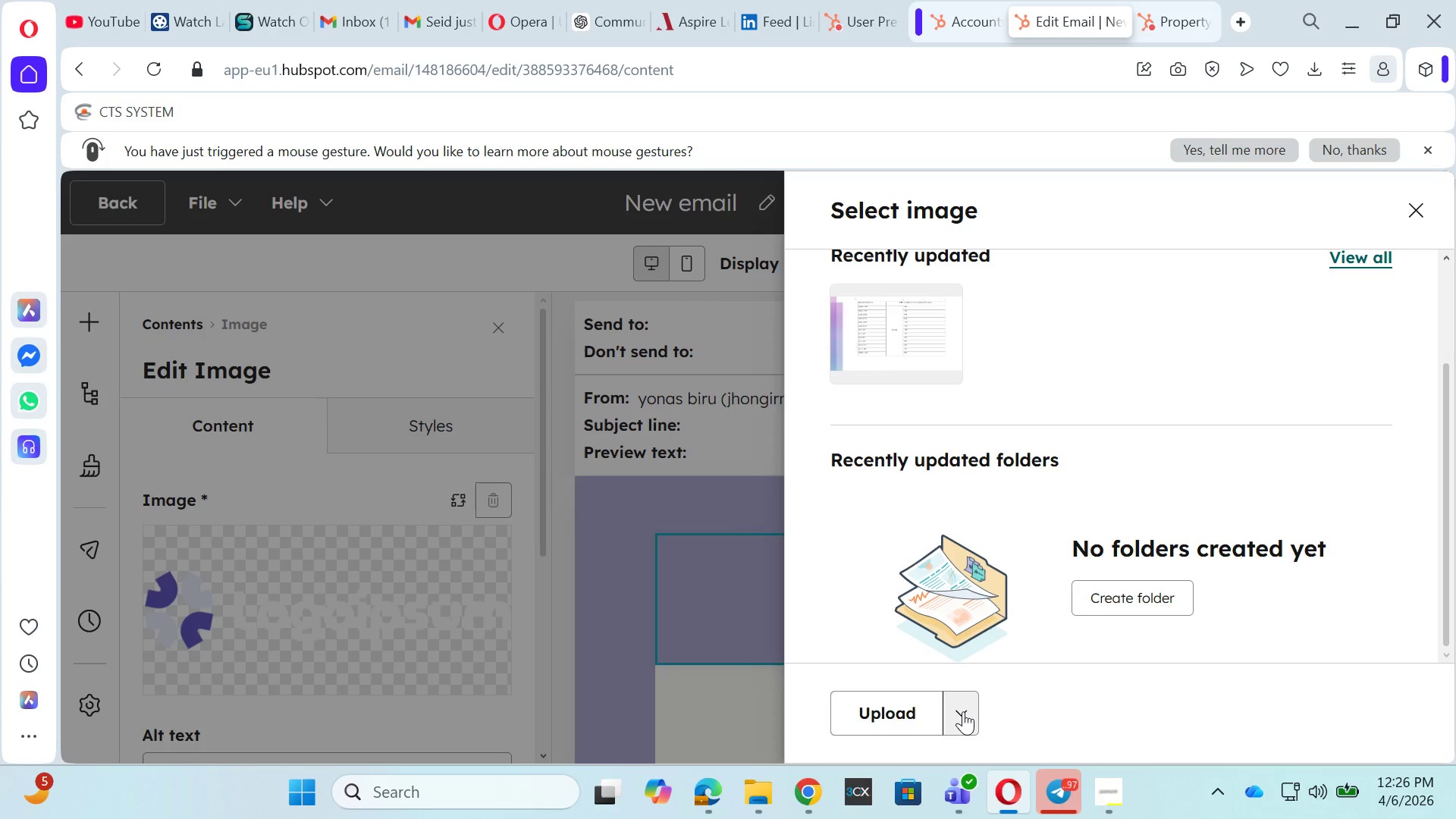 
left_click([963, 711])
 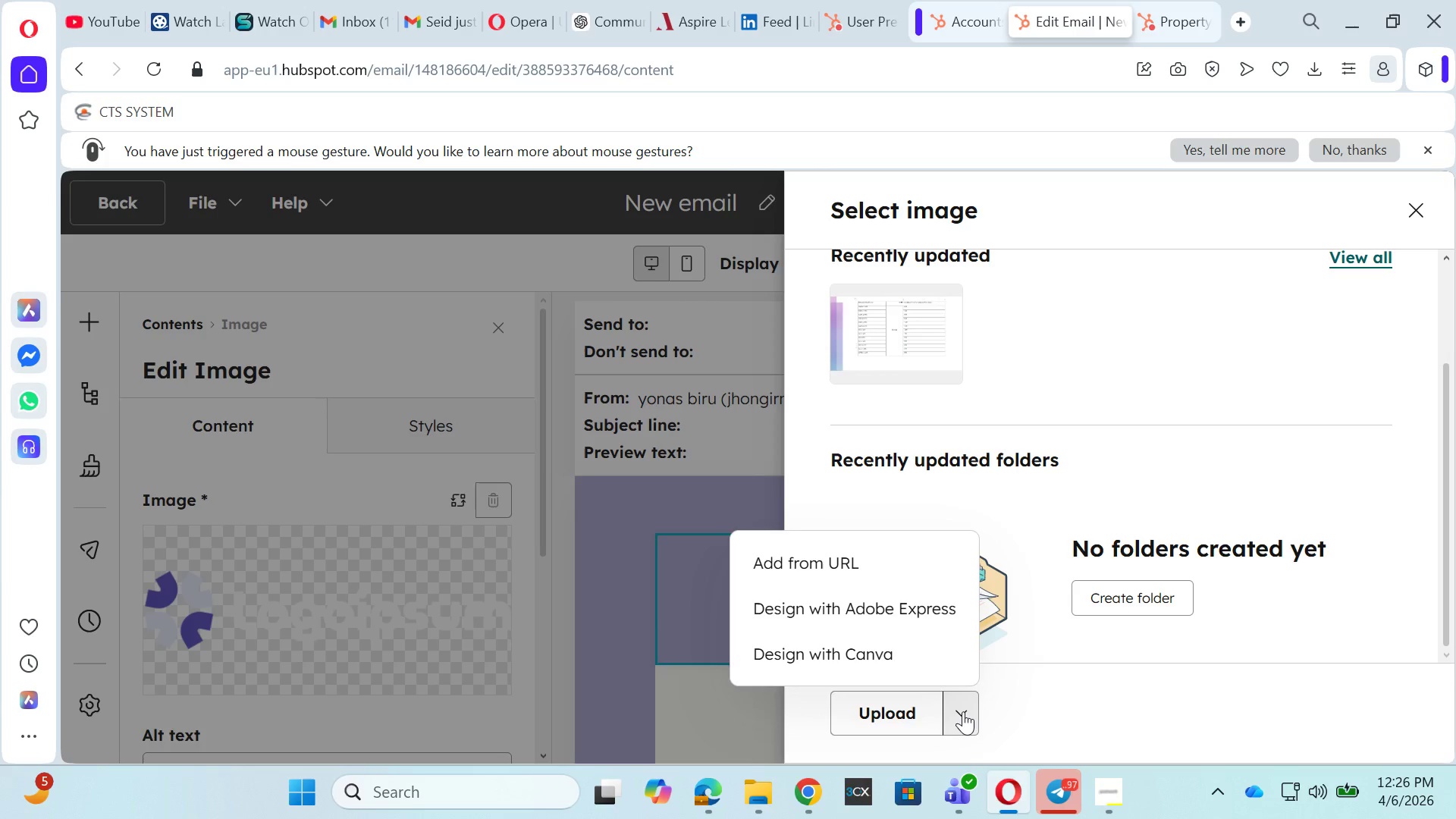 
left_click([963, 711])
 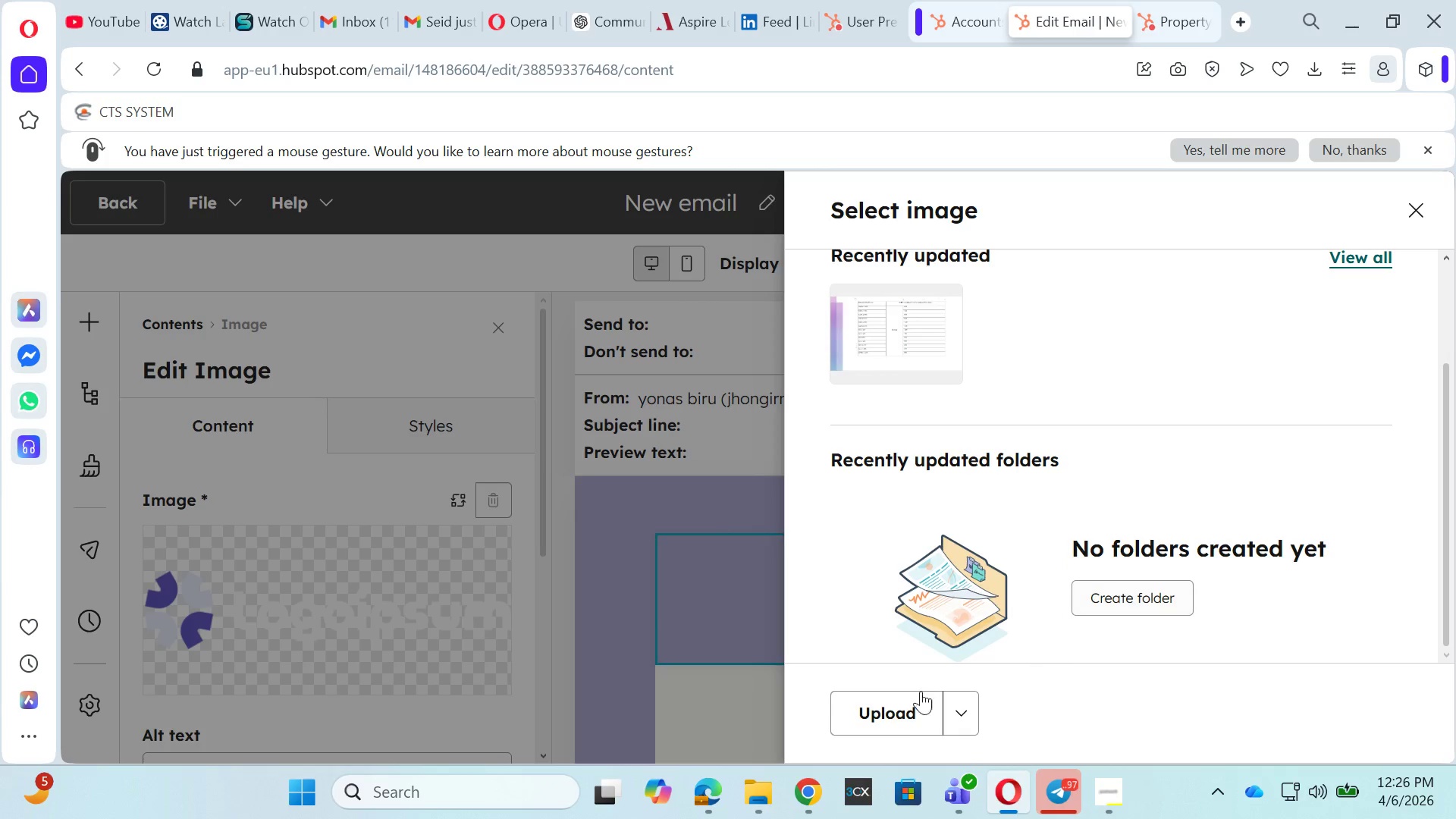 
left_click([893, 710])
 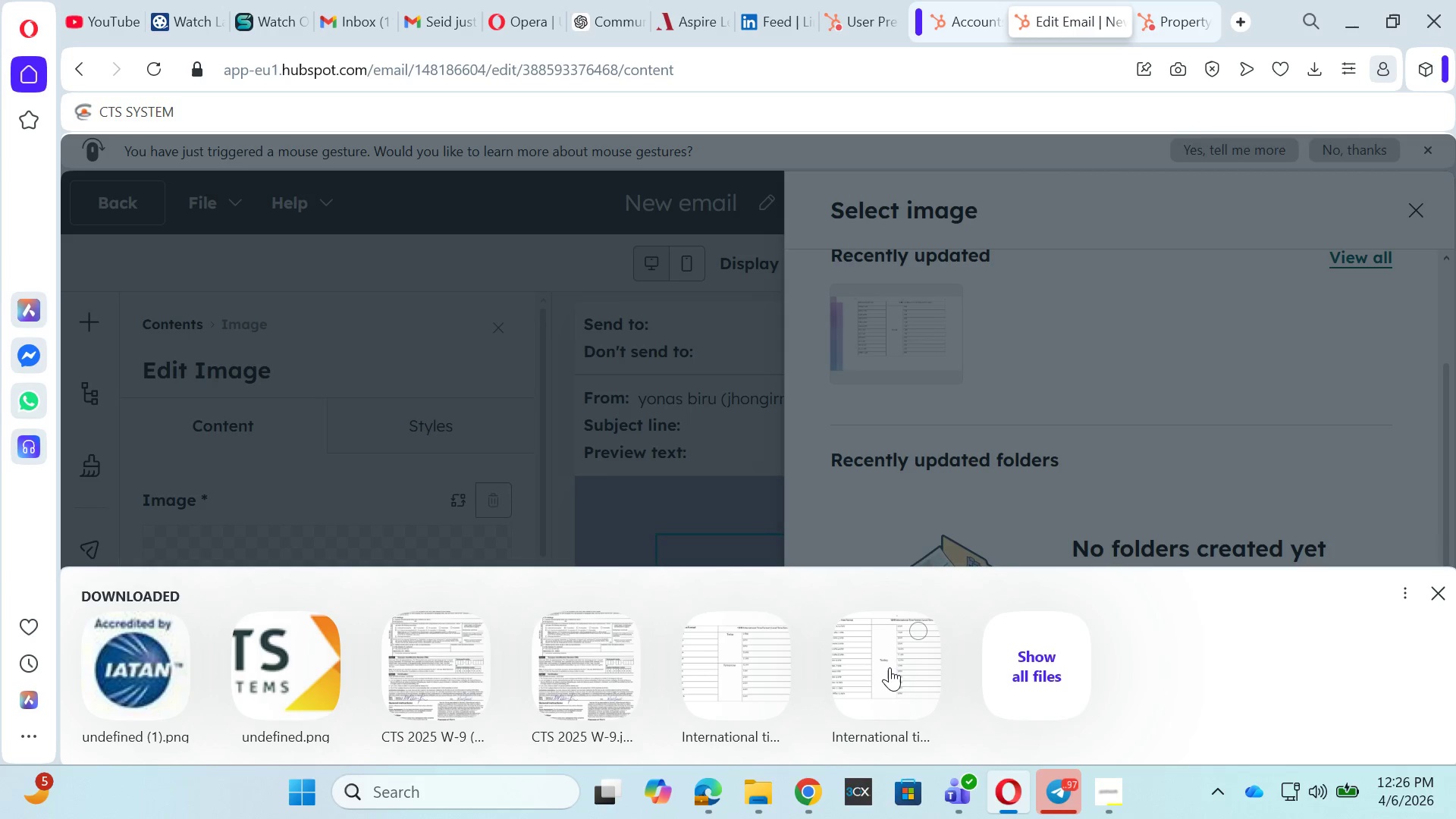 
left_click([890, 667])
 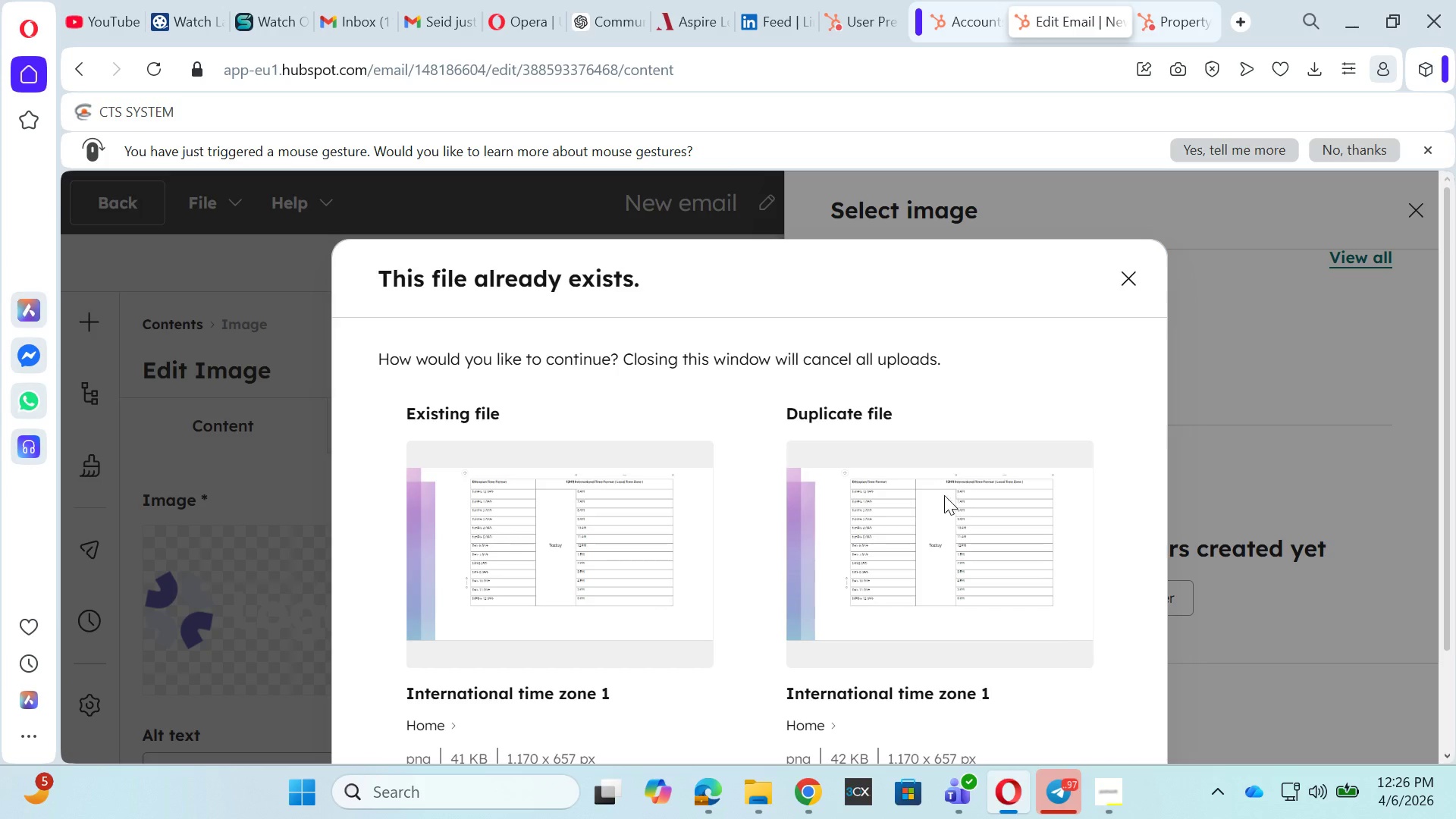 
scroll: coordinate [611, 510], scroll_direction: down, amount: 2.0
 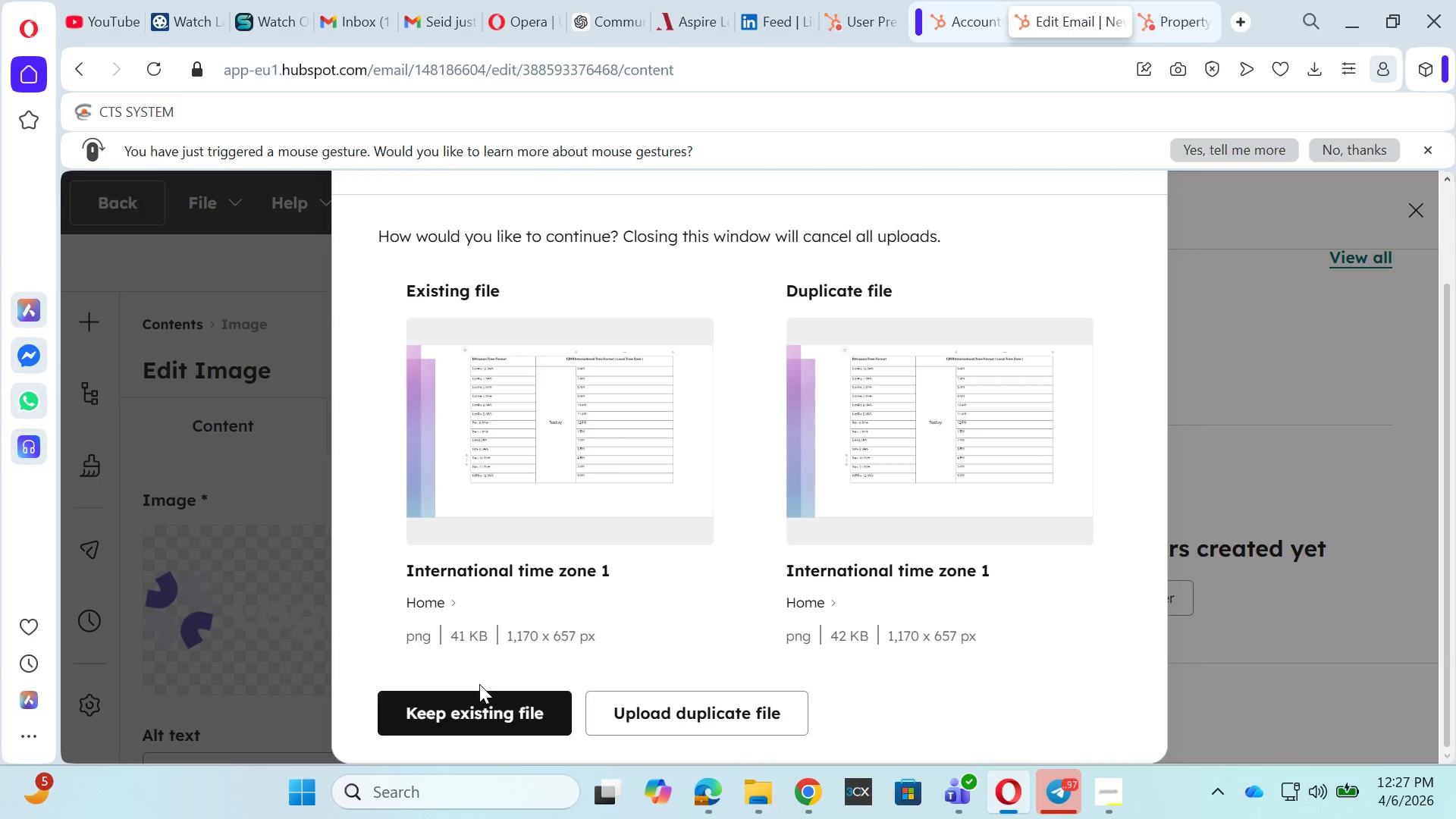 
left_click([510, 704])
 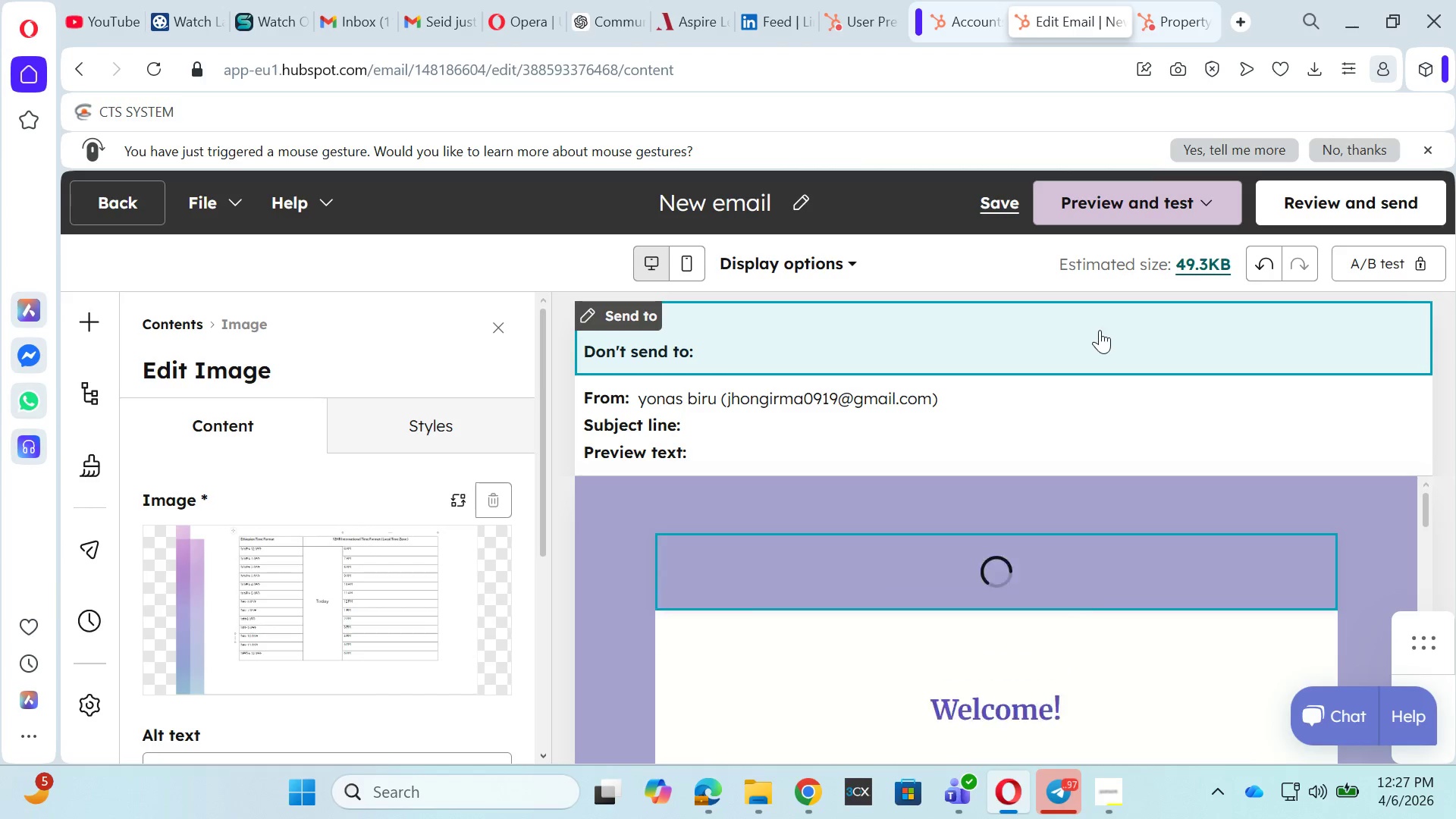 
scroll: coordinate [971, 511], scroll_direction: down, amount: 5.0
 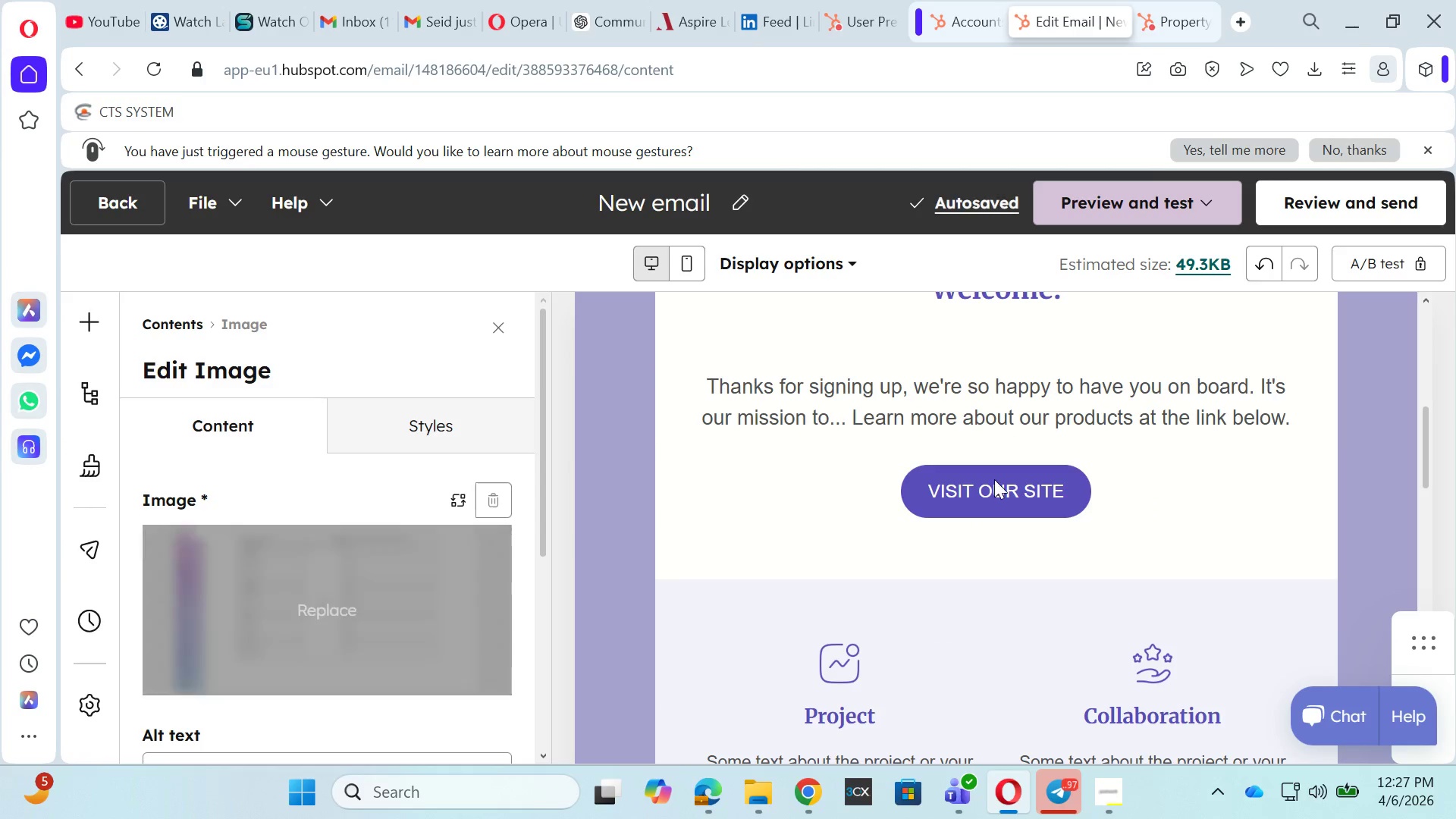 
scroll: coordinate [997, 478], scroll_direction: up, amount: 7.0
 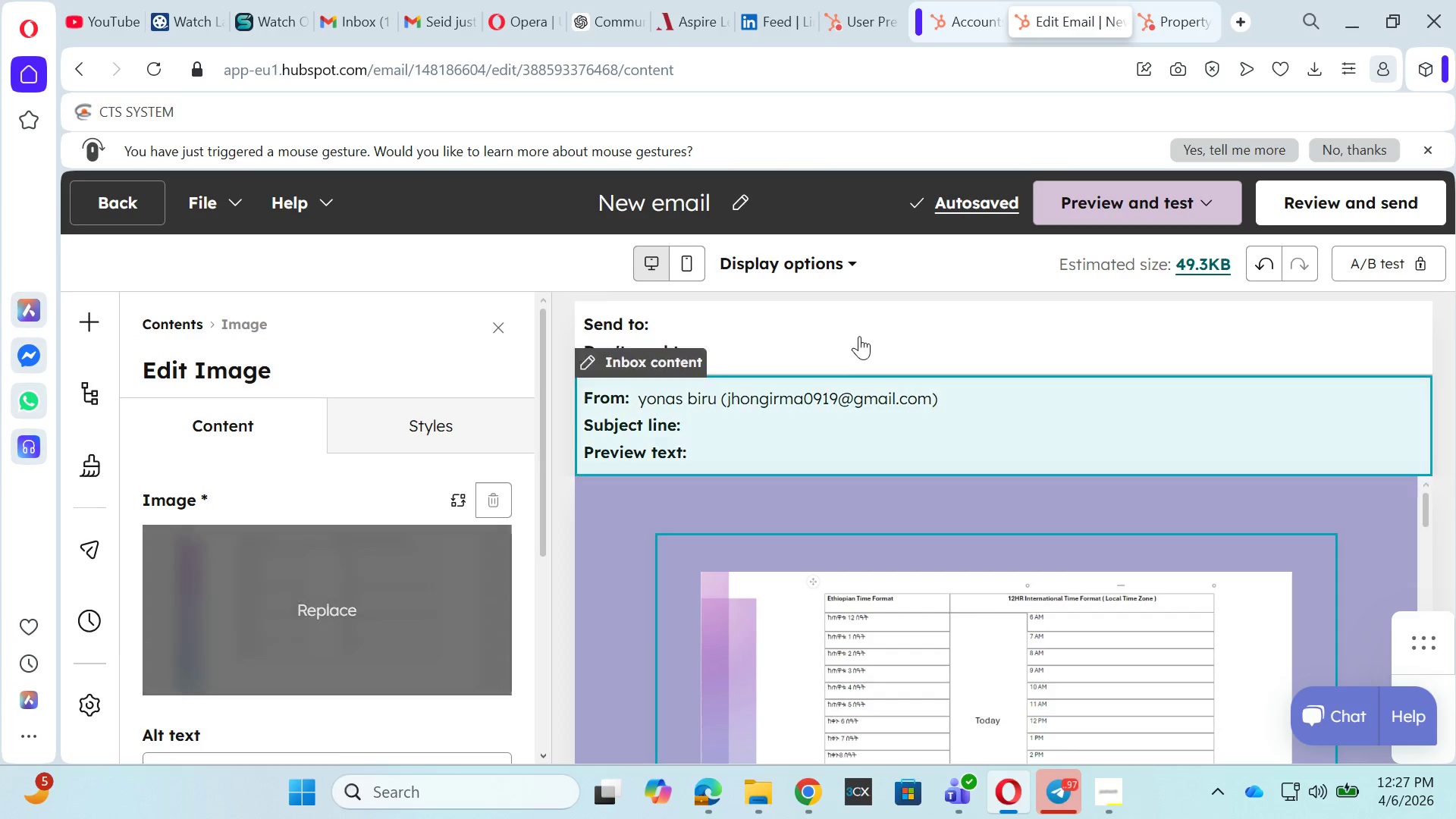 
left_click([775, 324])
 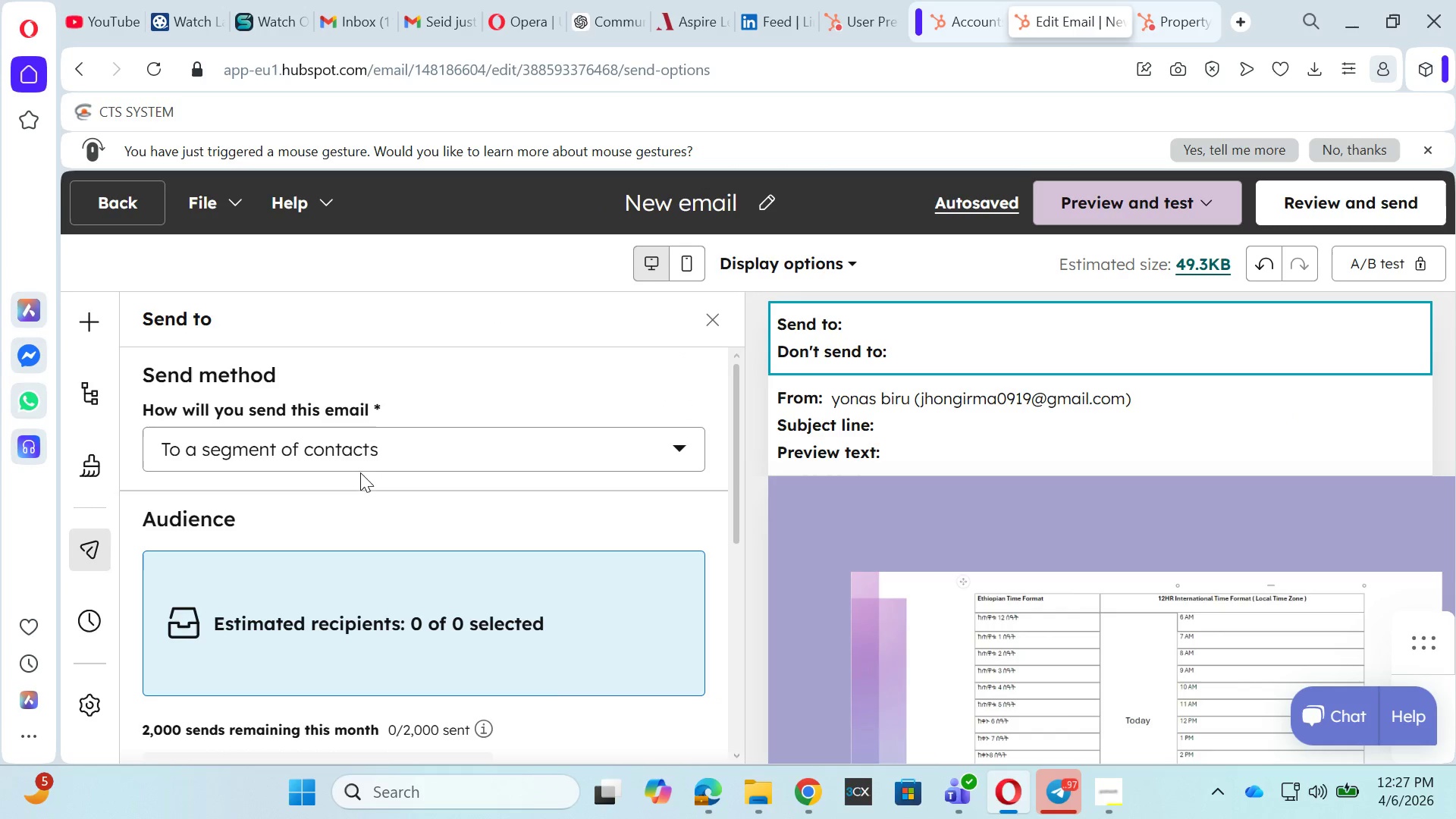 
left_click([365, 438])
 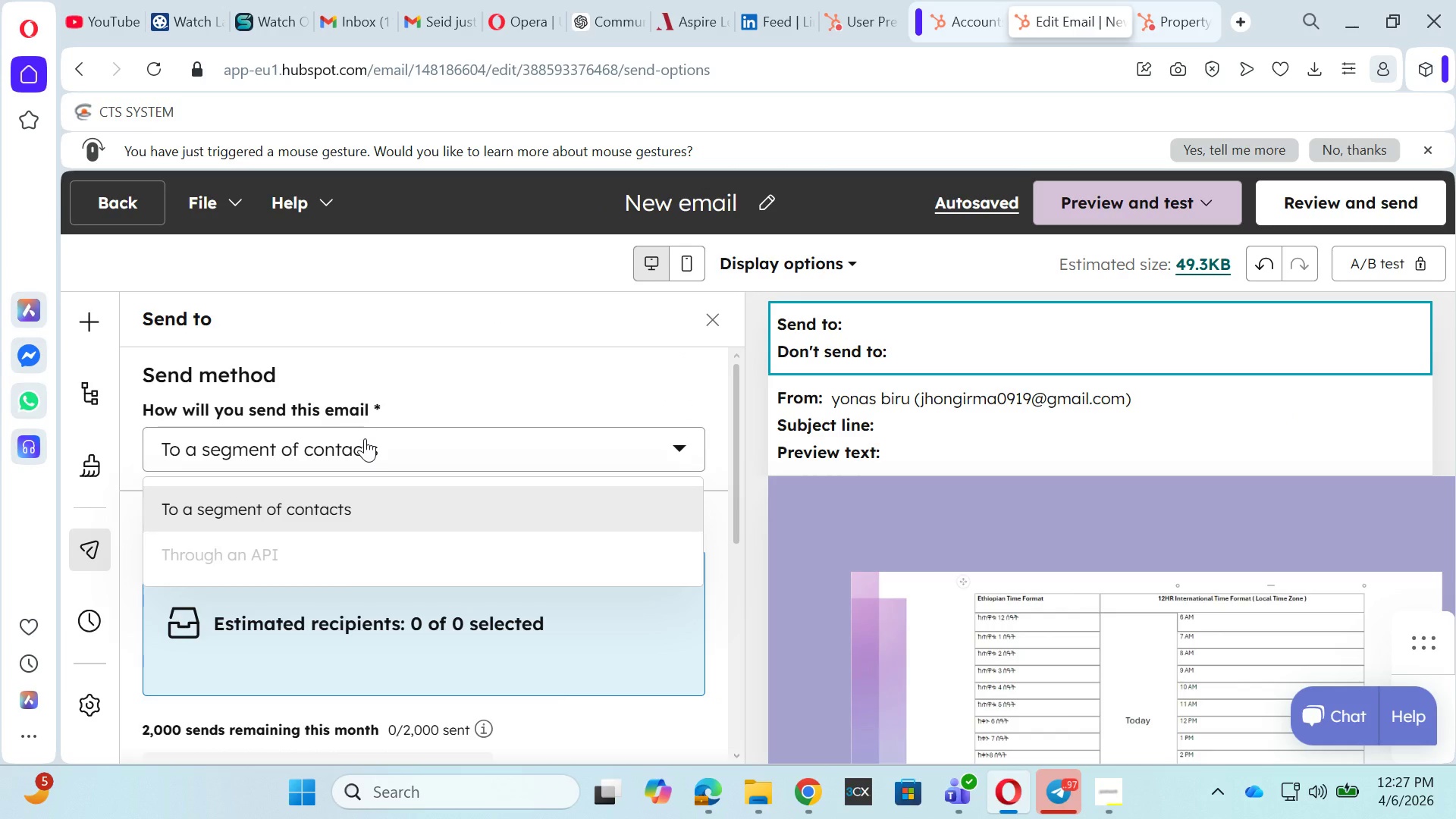 
left_click([365, 438])
 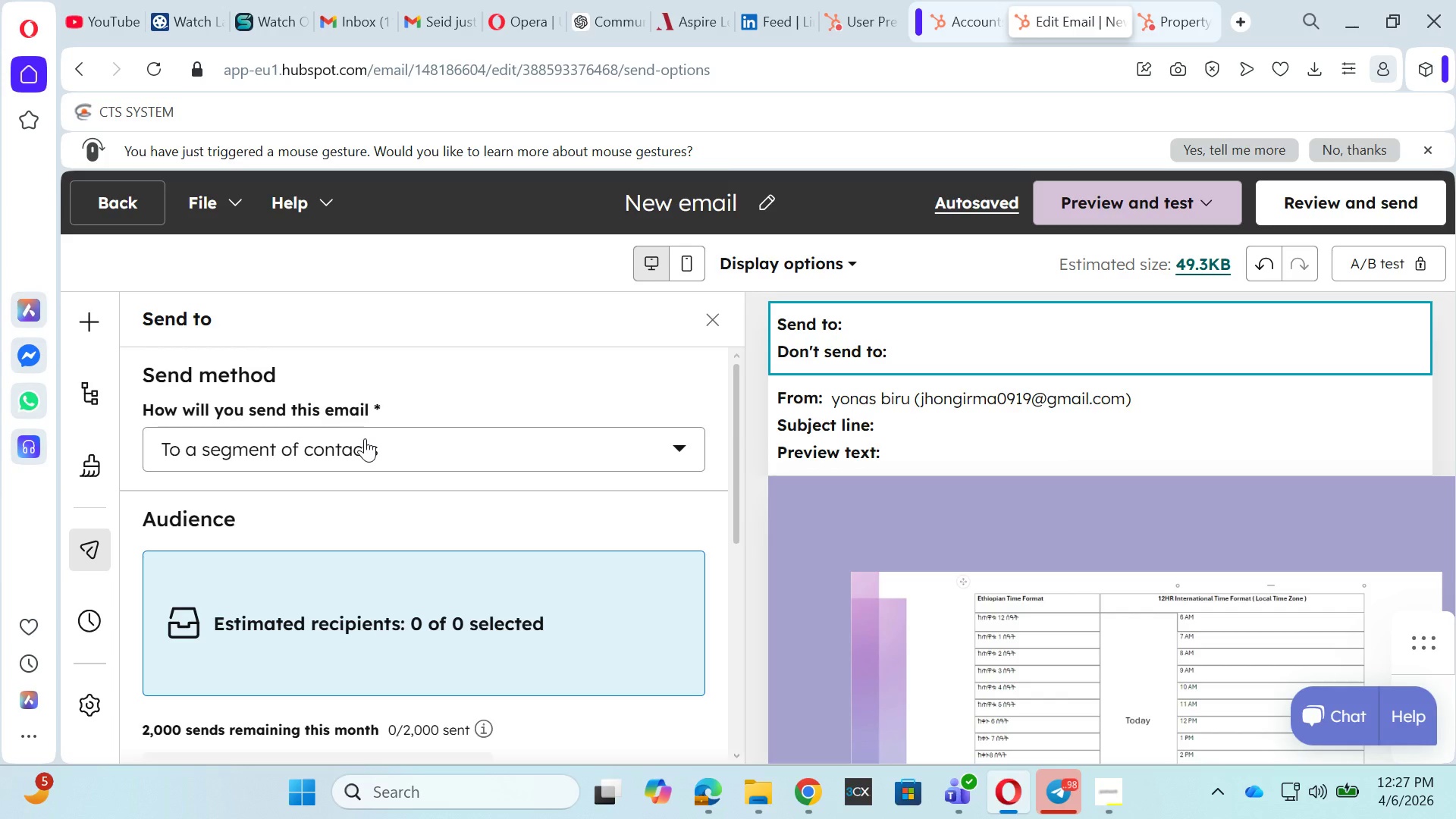 
wait(6.69)
 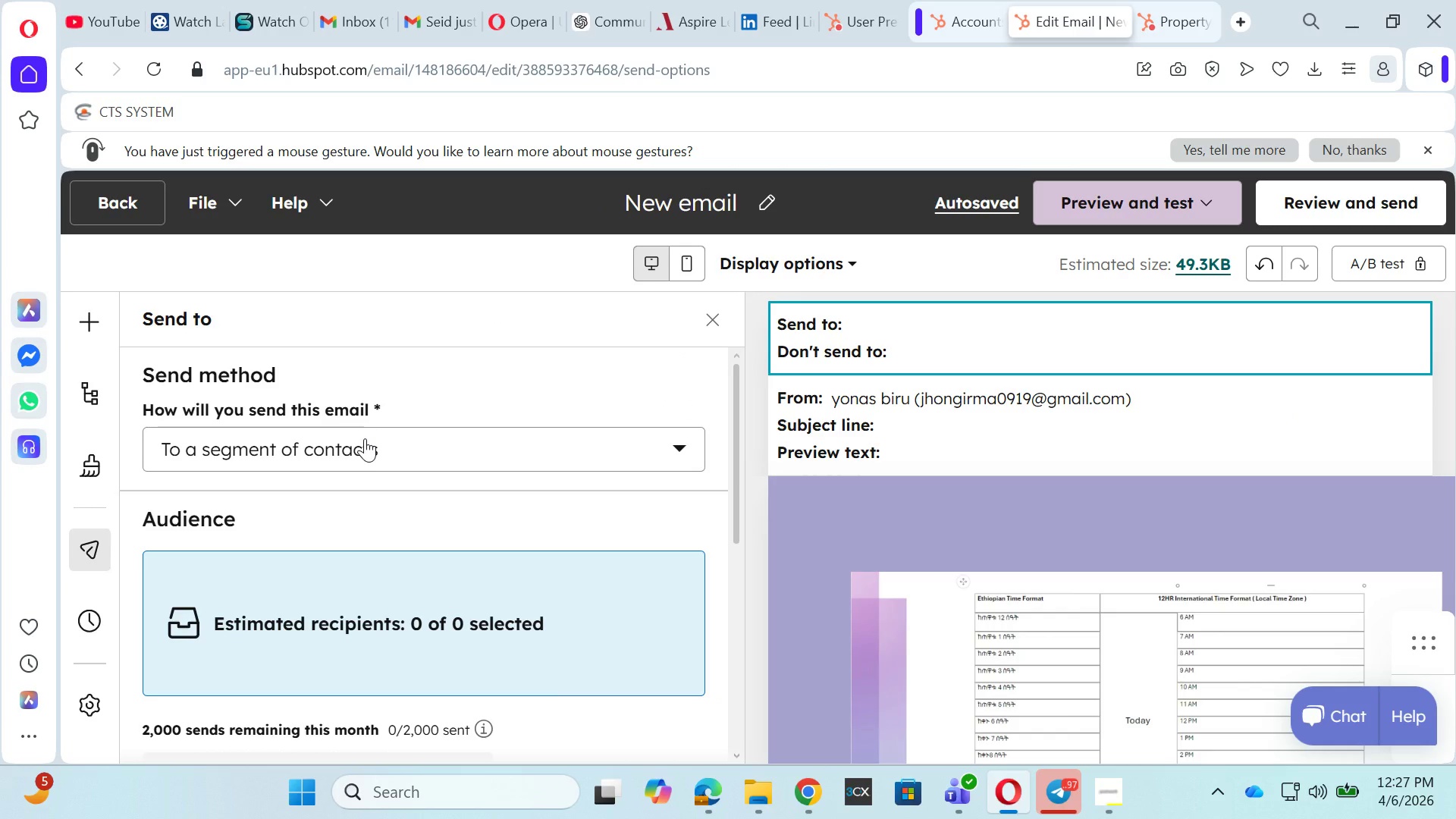 
left_click([365, 438])
 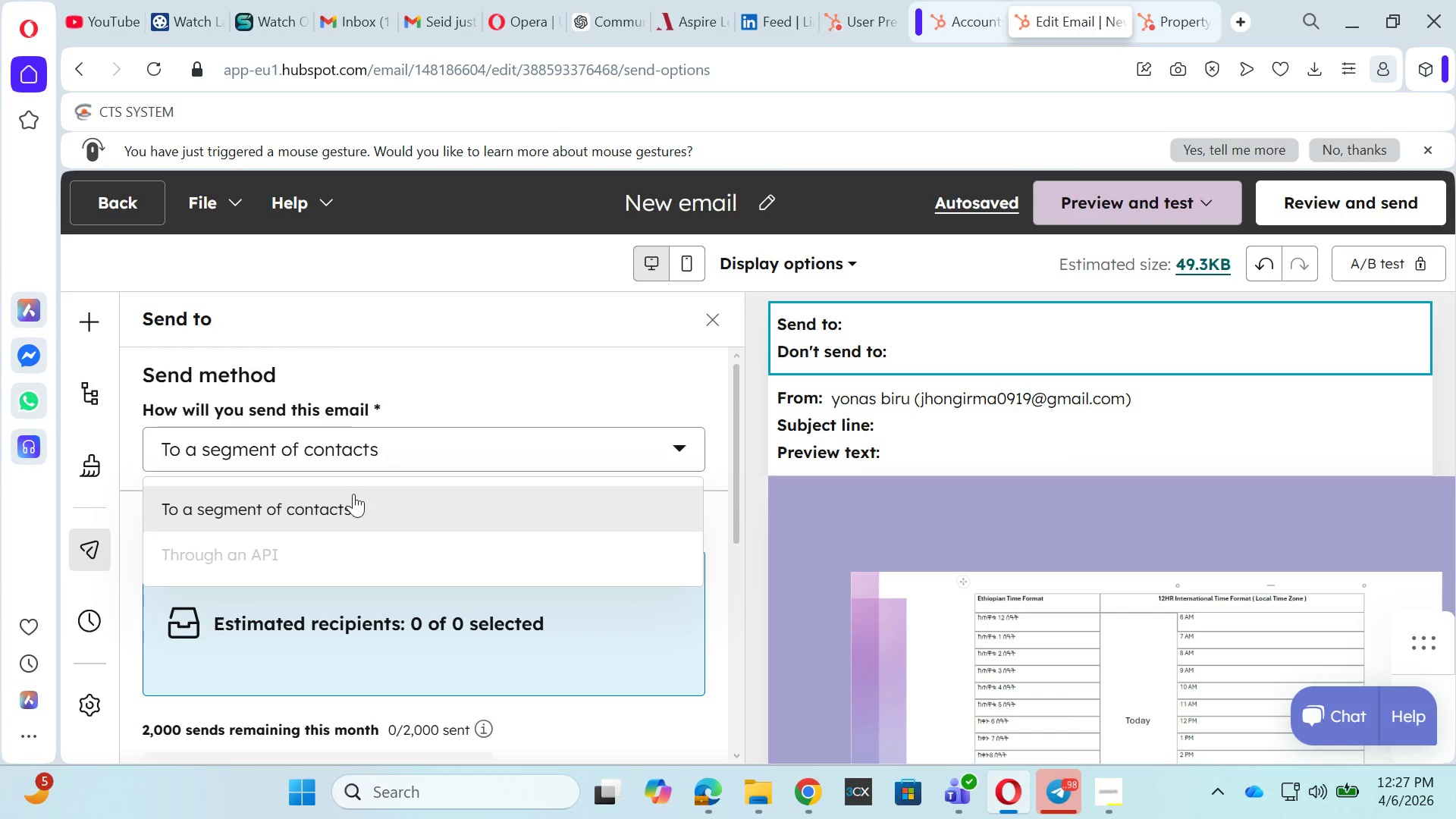 
left_click([353, 498])
 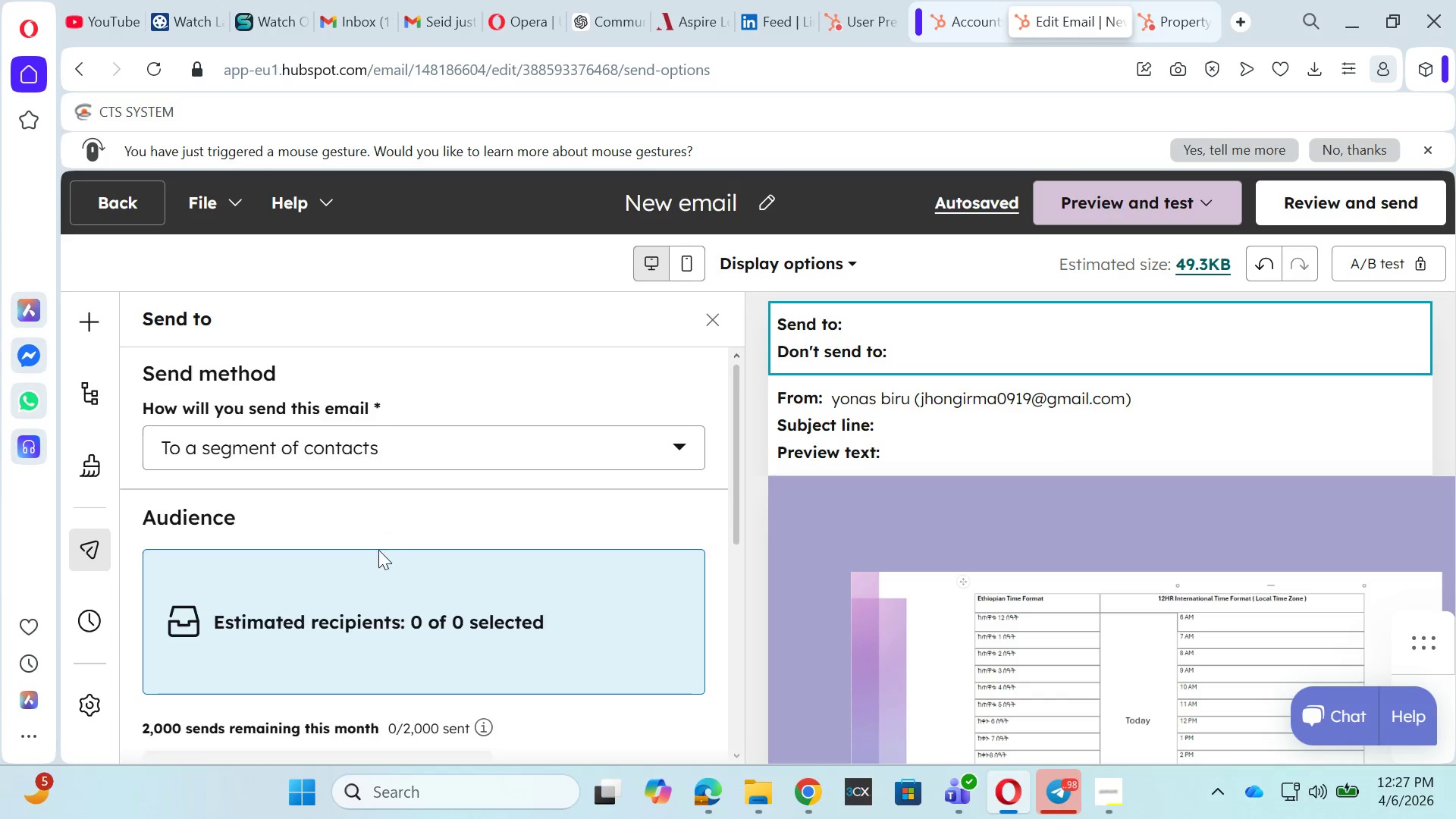 
scroll: coordinate [378, 562], scroll_direction: down, amount: 4.0
 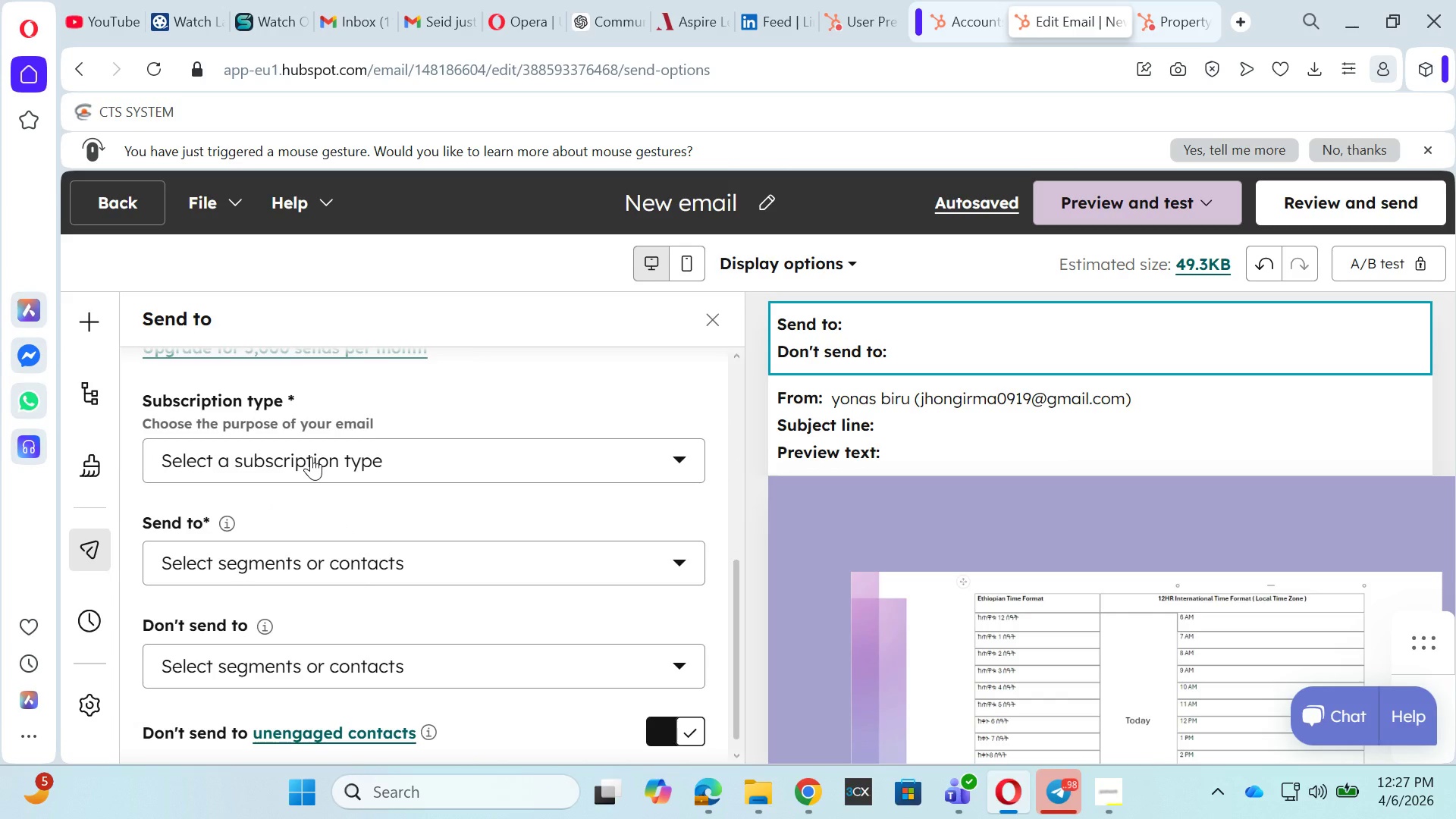 
left_click([311, 457])
 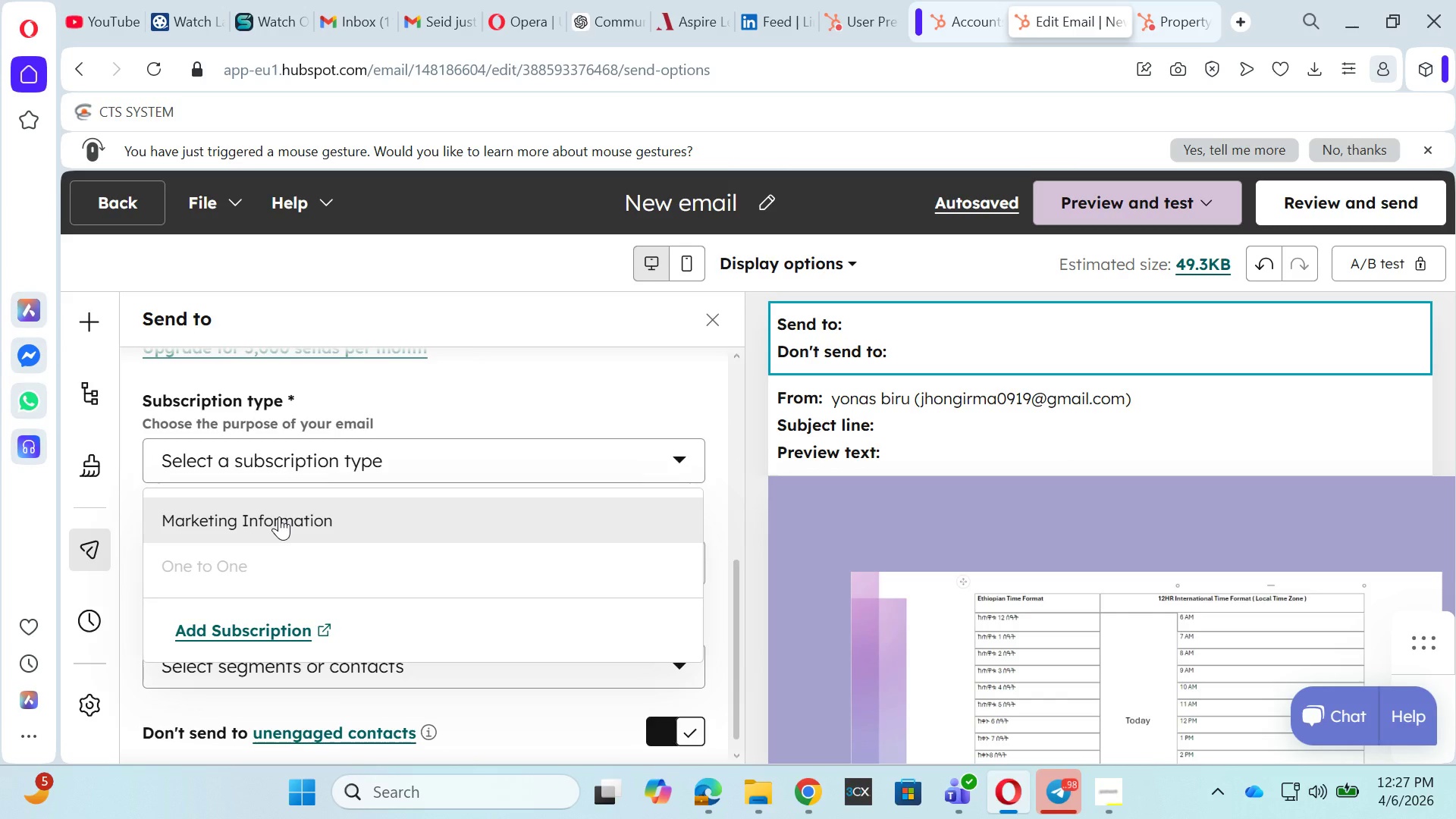 
left_click([279, 516])
 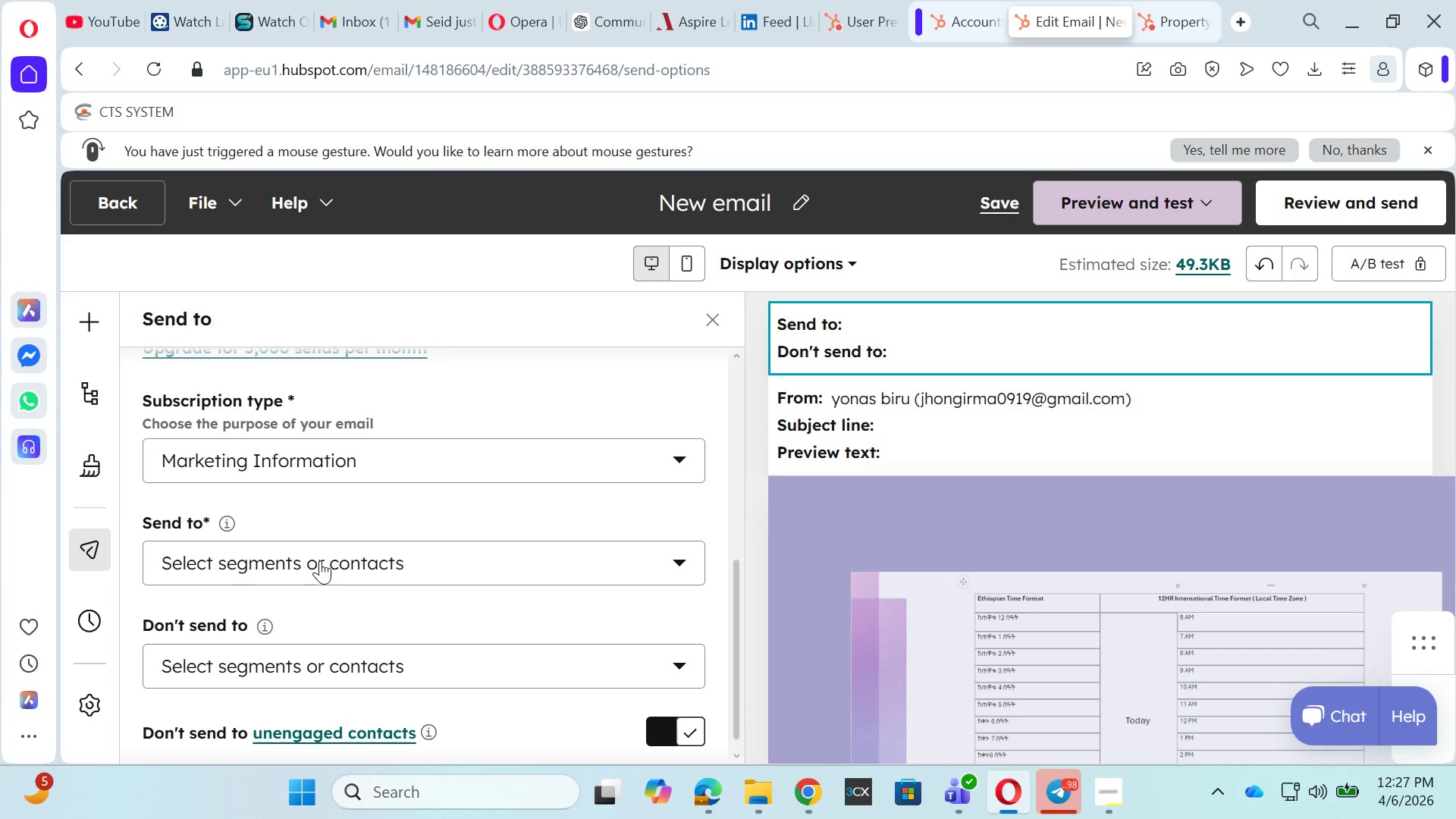 
left_click([320, 560])
 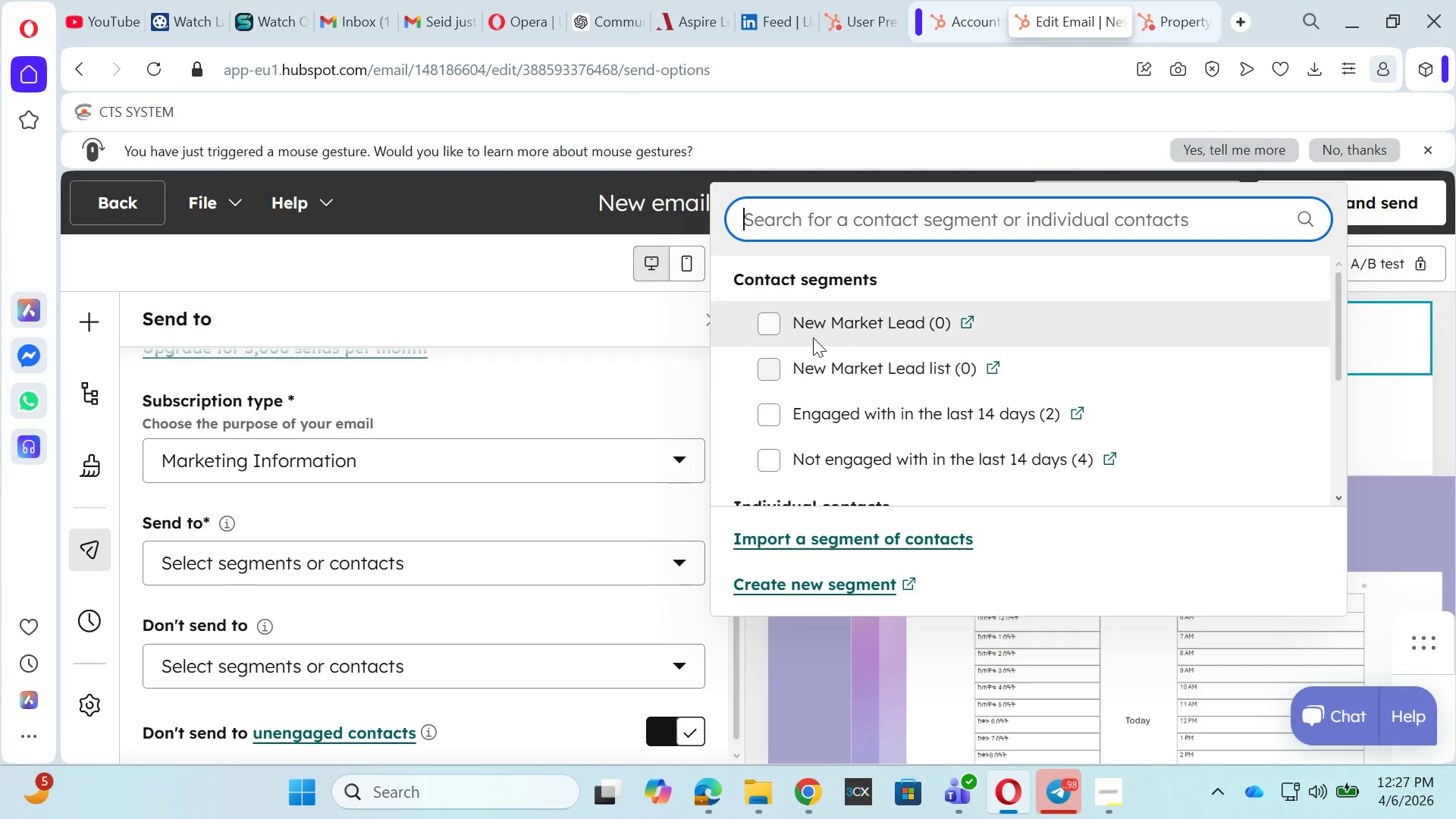 
scroll: coordinate [858, 444], scroll_direction: down, amount: 2.0
 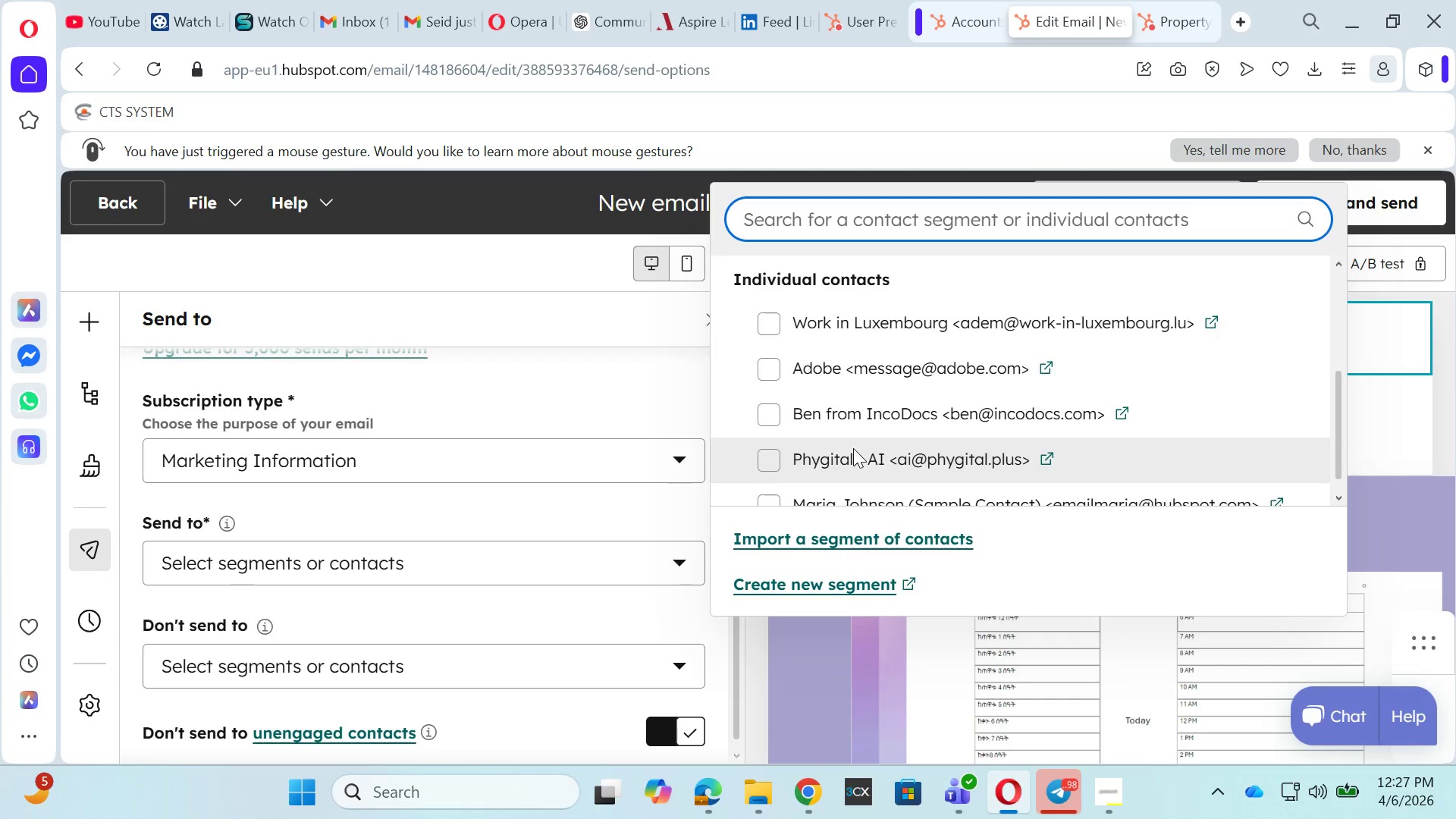 
scroll: coordinate [853, 448], scroll_direction: none, amount: 0.0
 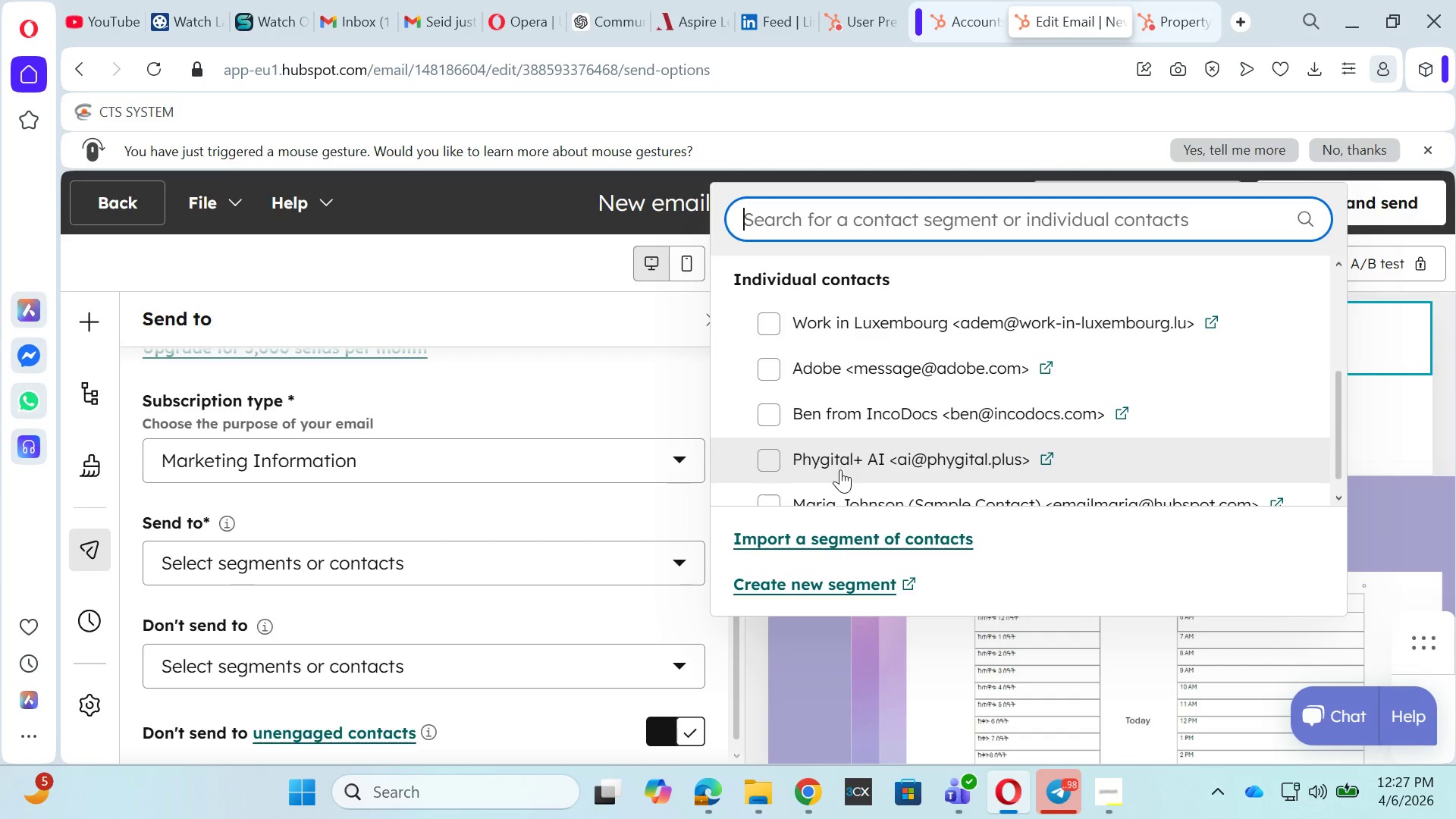 
scroll: coordinate [840, 470], scroll_direction: down, amount: 1.0
 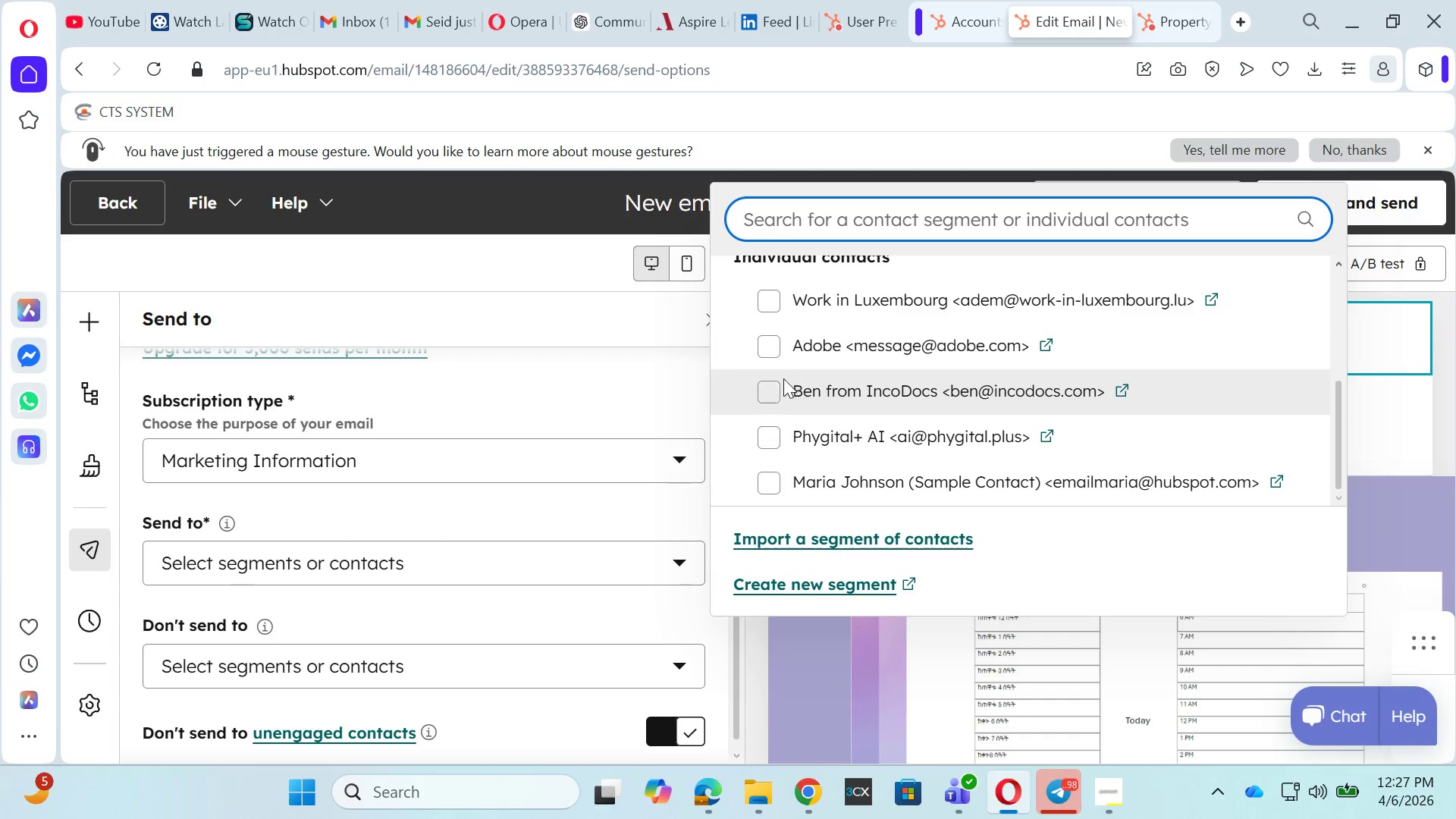 
scroll: coordinate [795, 380], scroll_direction: up, amount: 2.0
 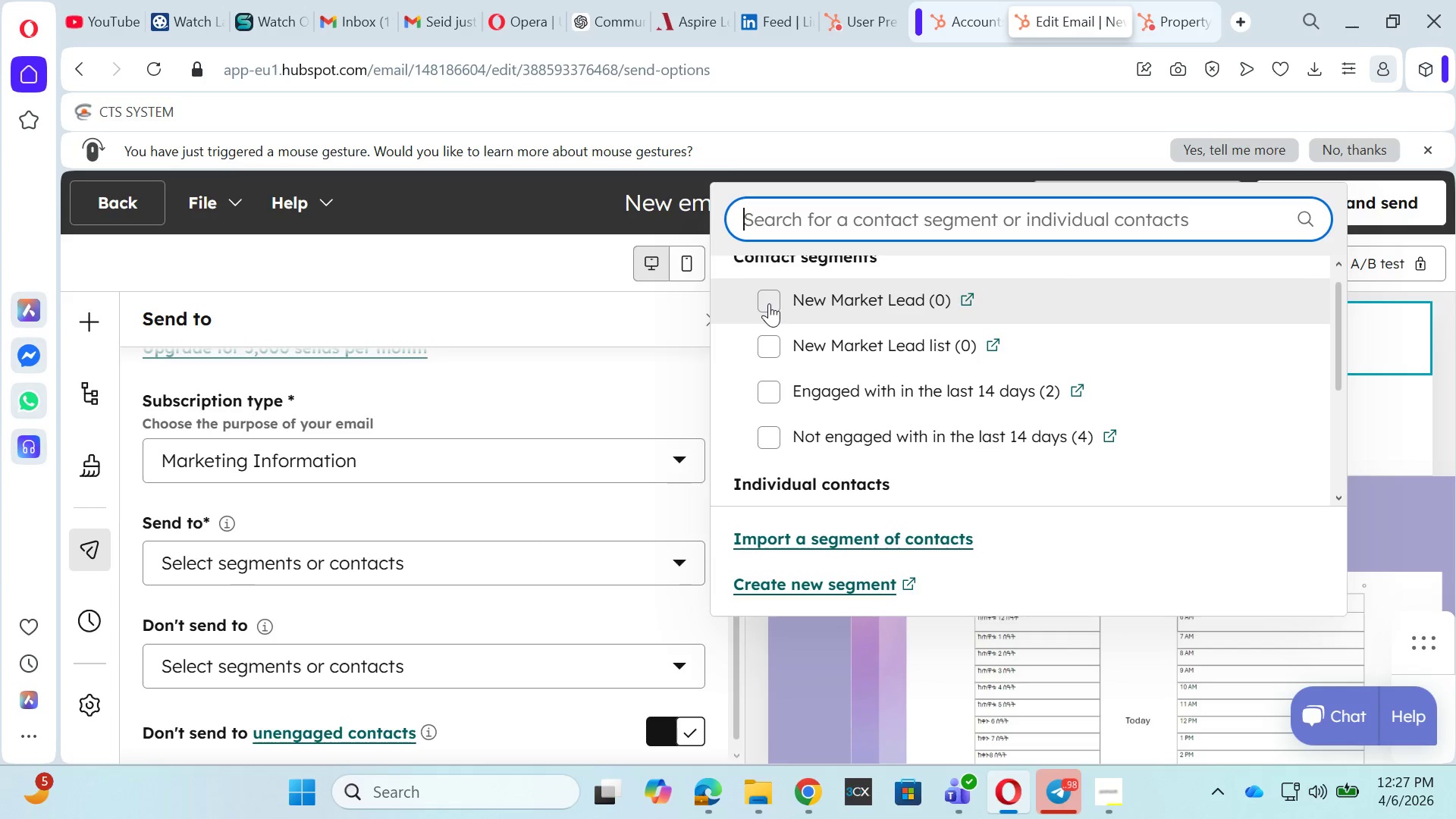 
left_click([769, 303])
 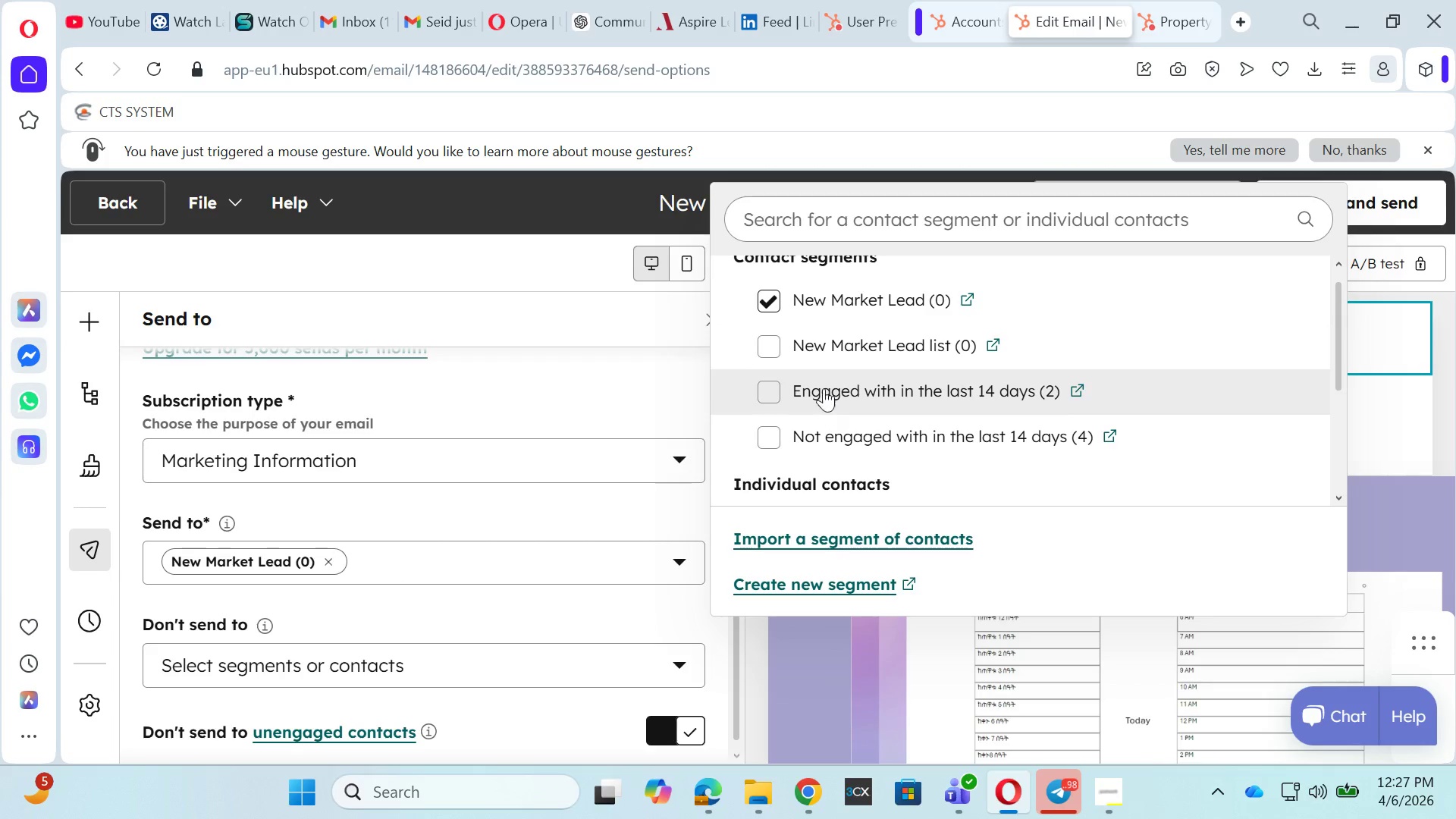 
left_click([777, 299])
 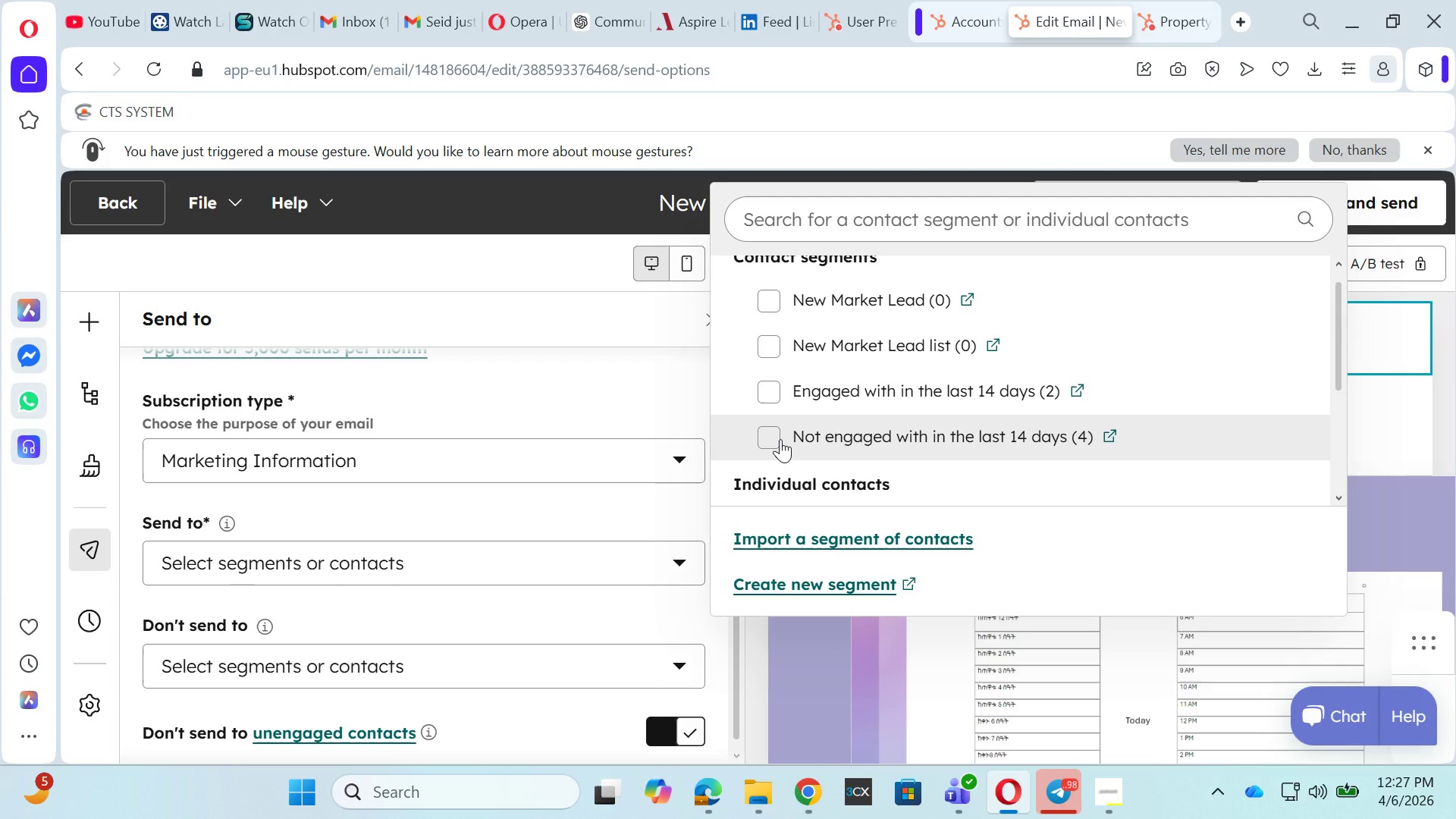 
left_click([780, 439])
 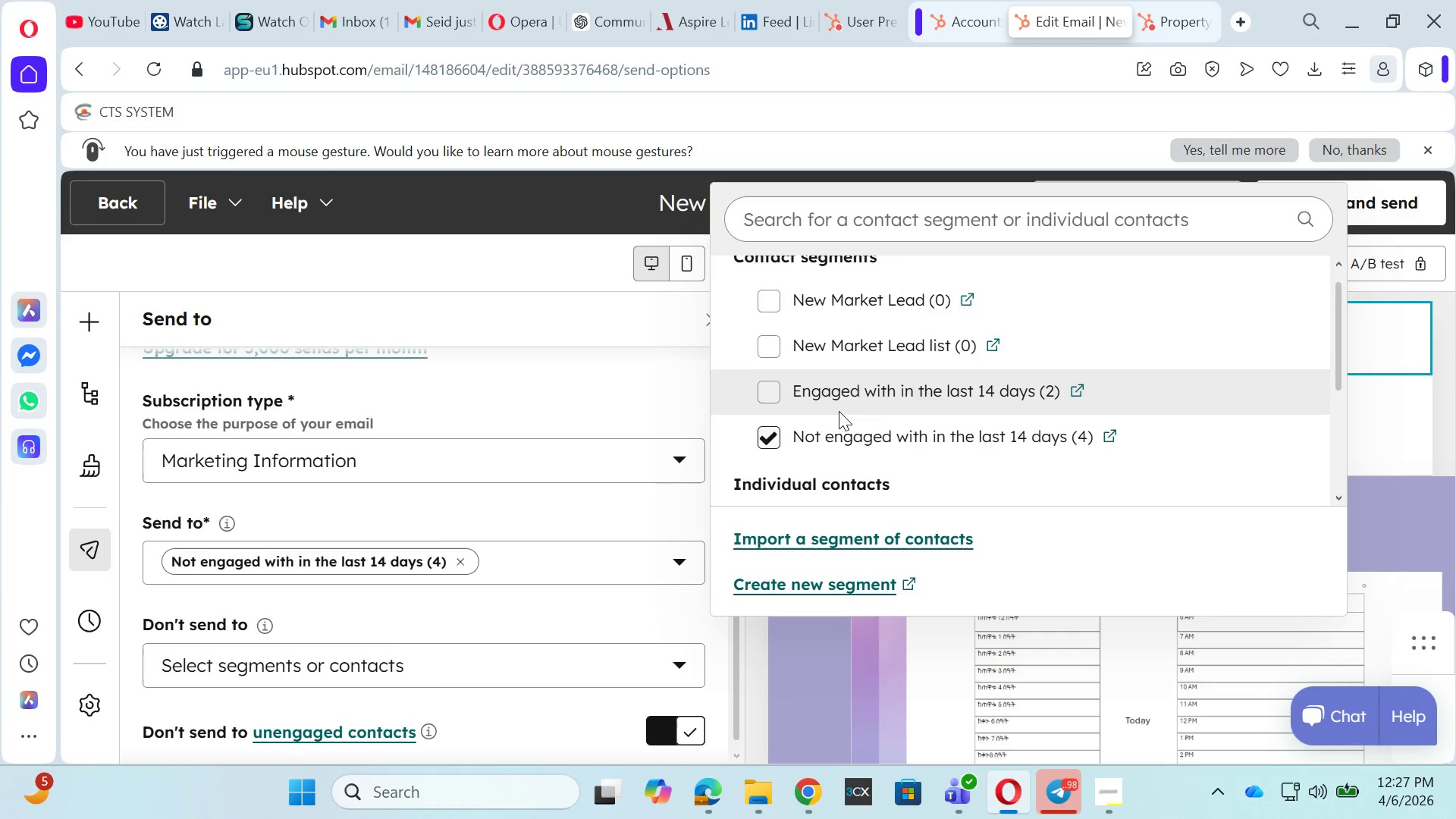 
scroll: coordinate [836, 421], scroll_direction: down, amount: 3.0
 